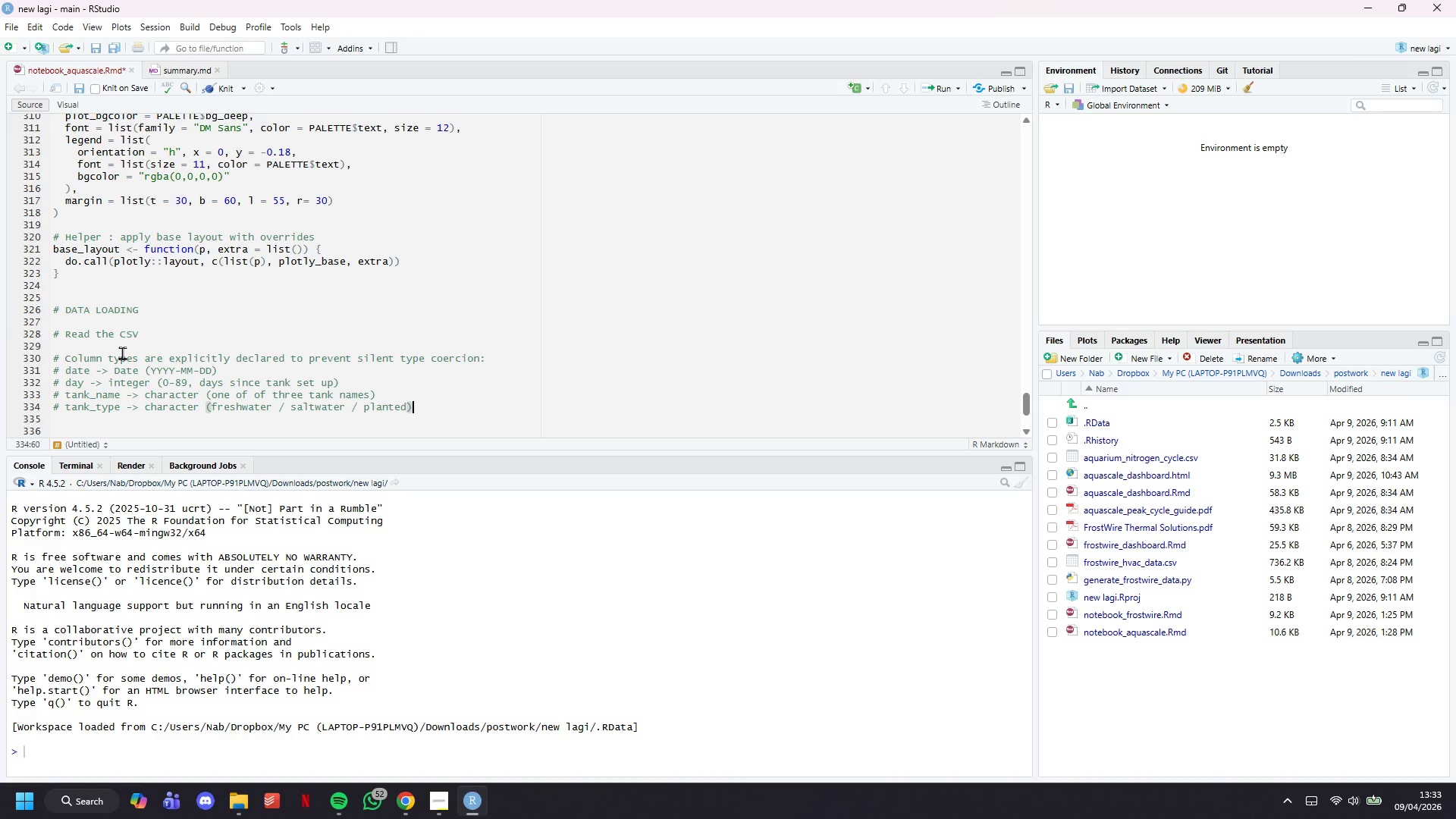 
key(Enter)
 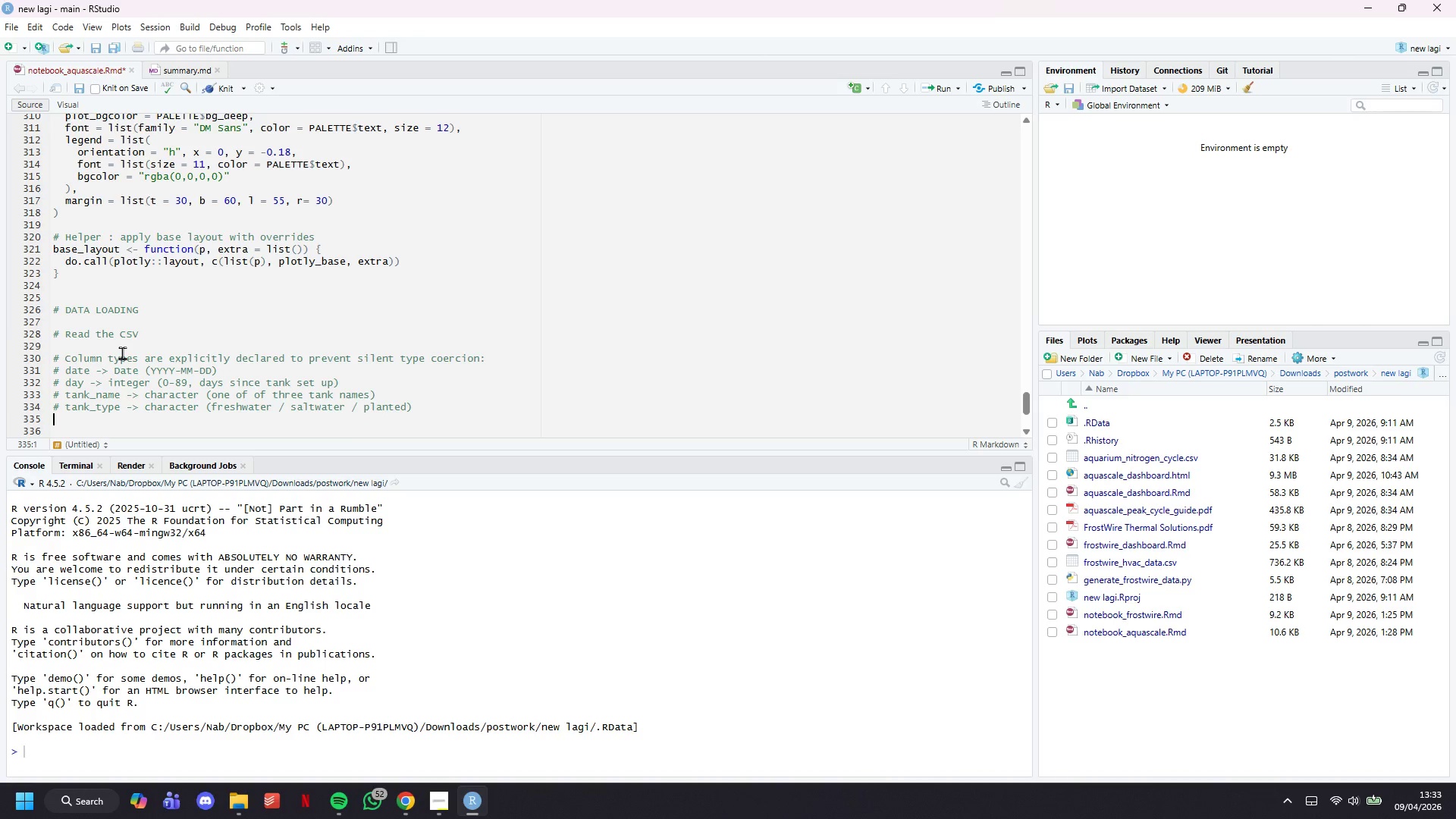 
key(Shift+ShiftLeft)
 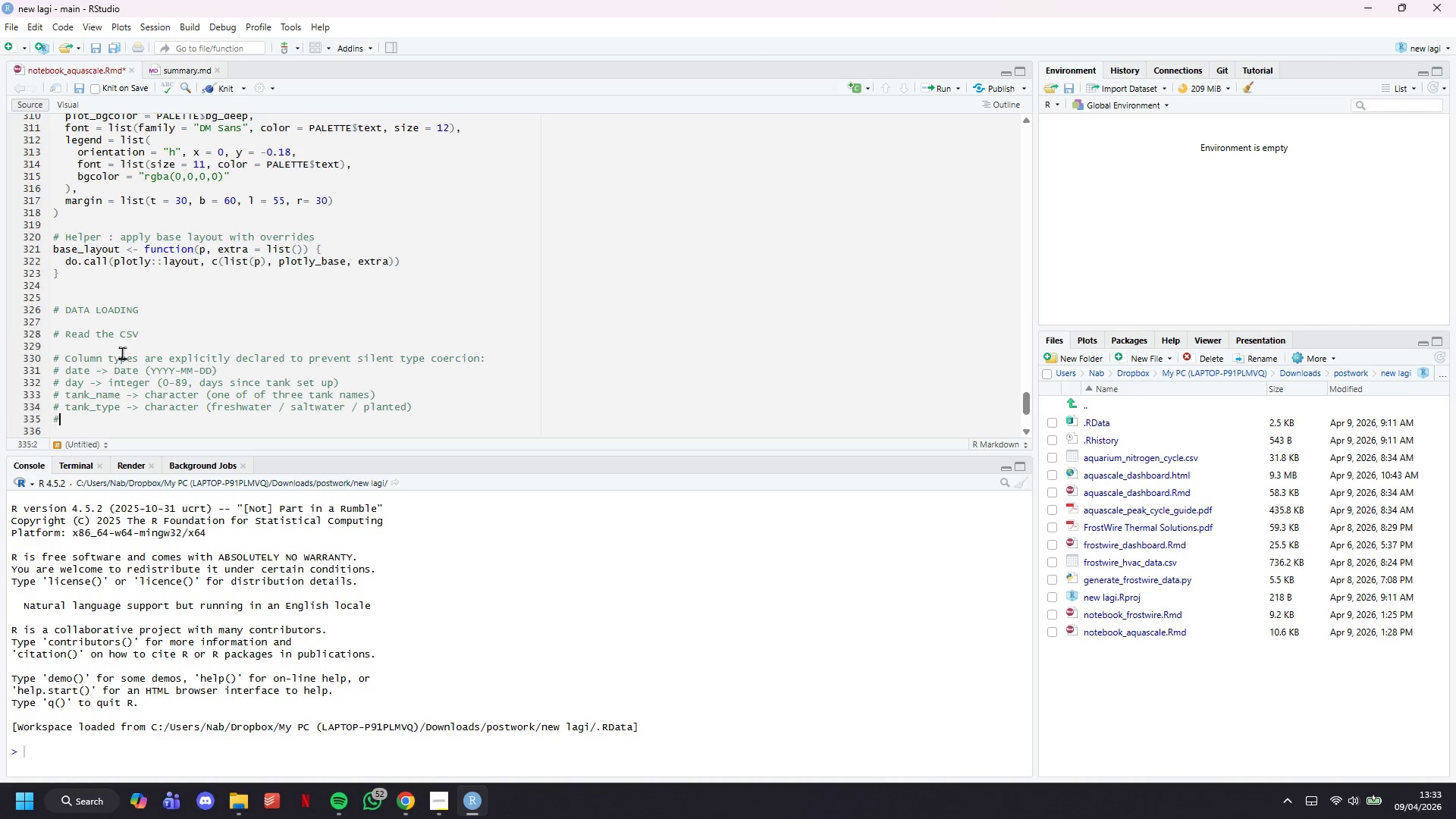 
key(Shift+3)
 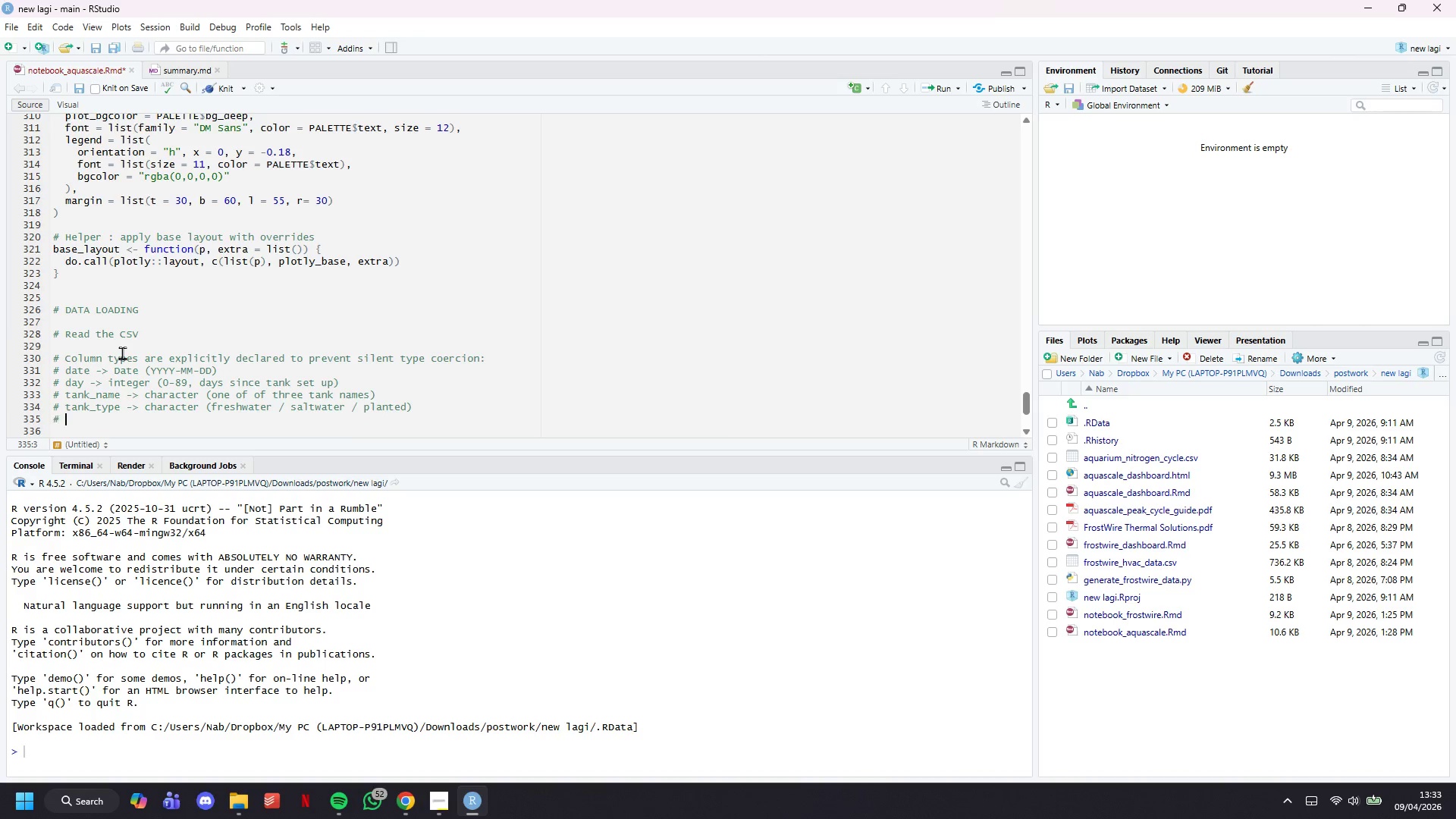 
key(Space)
 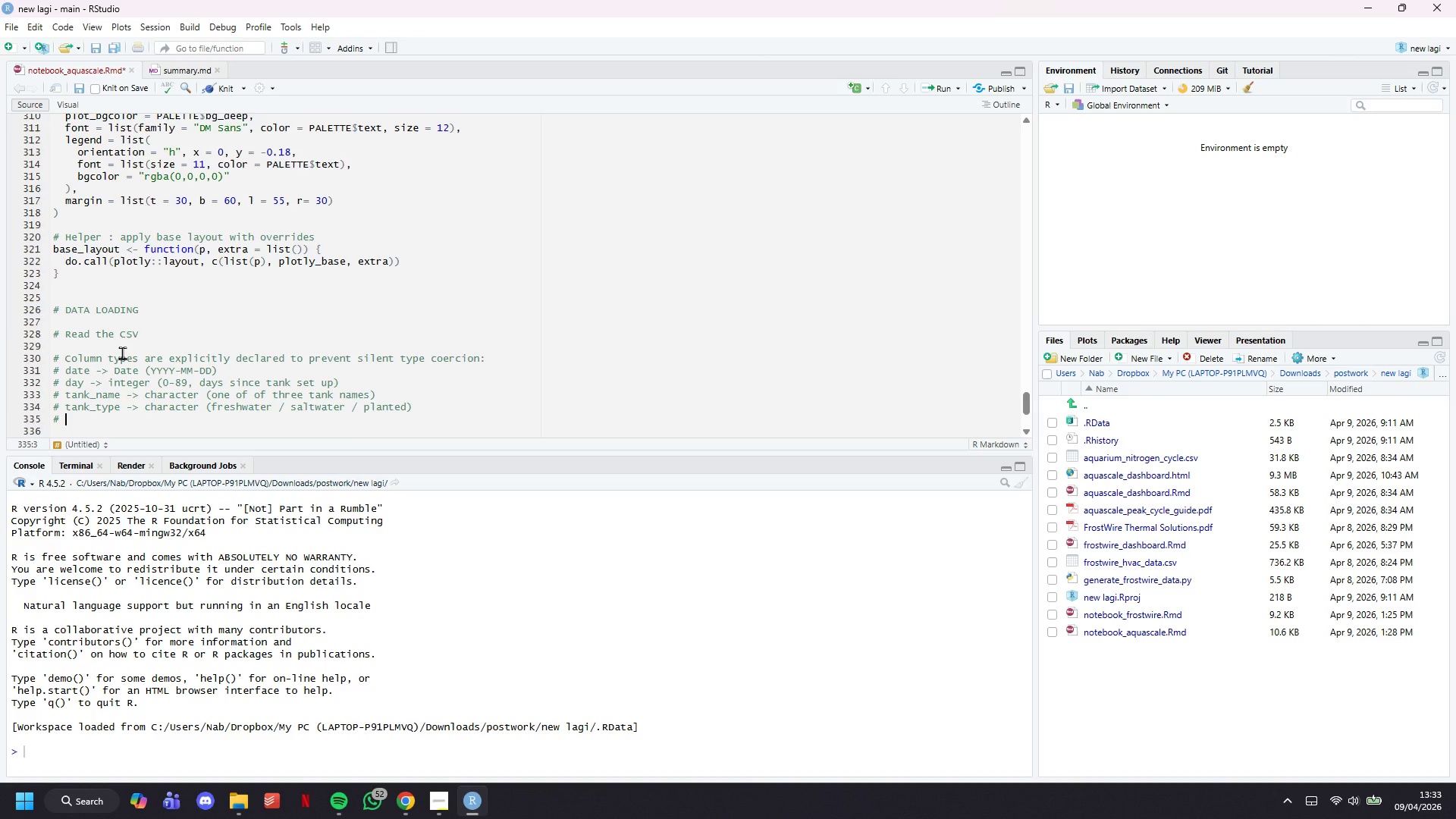 
type(ammonia_pmm -> )
 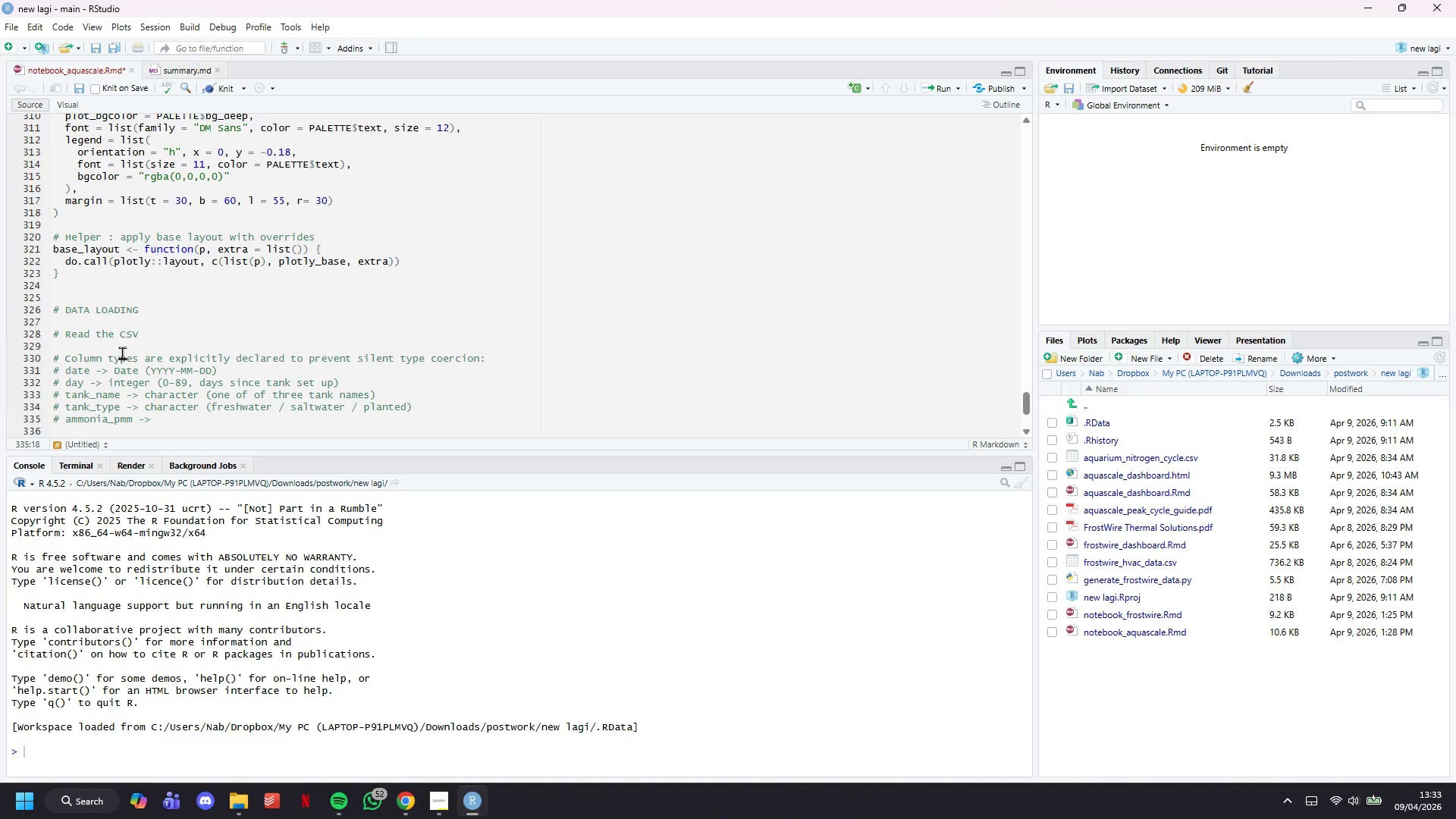 
wait(66.61)
 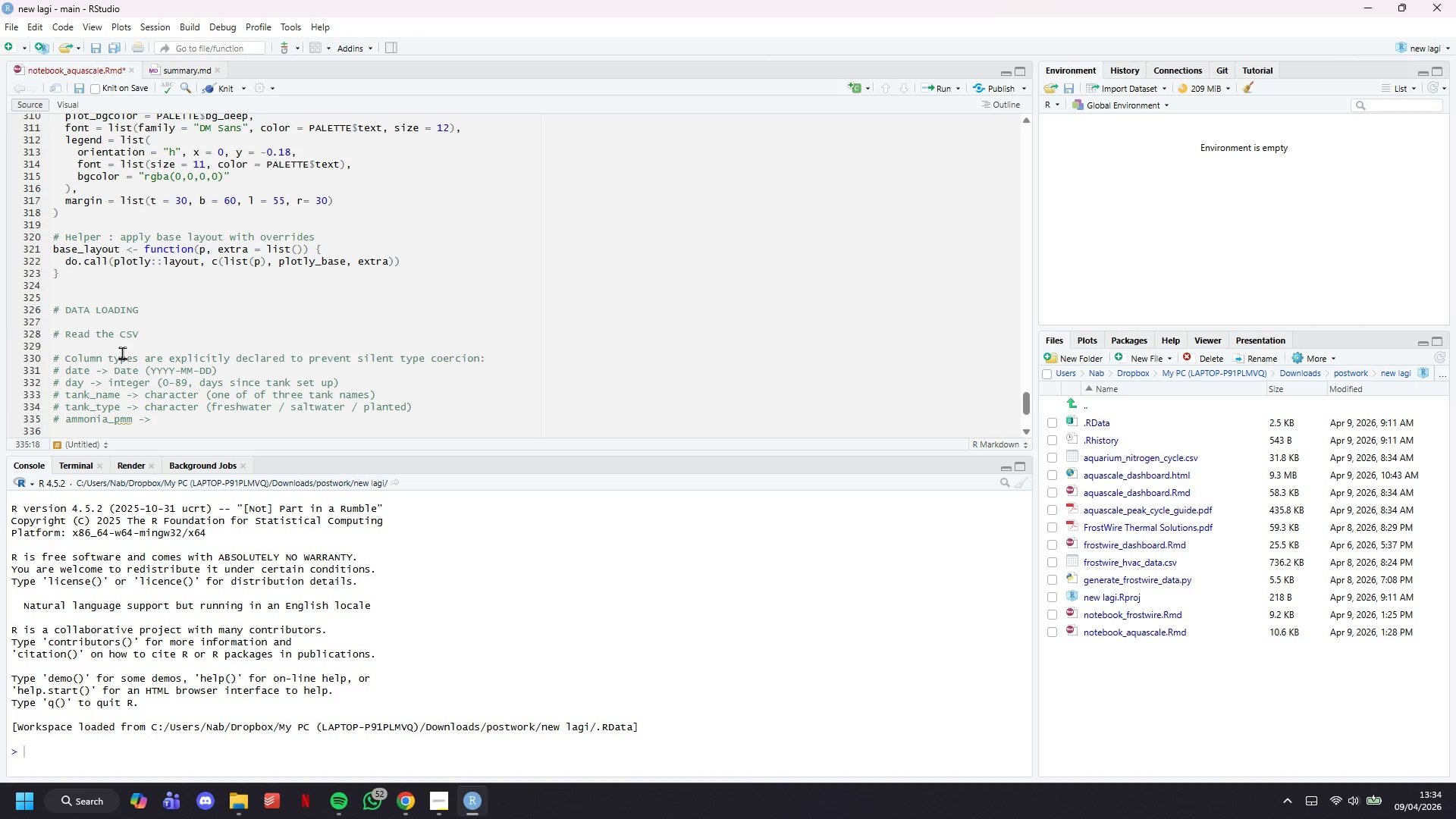 
type(double (parts per million NH3)
 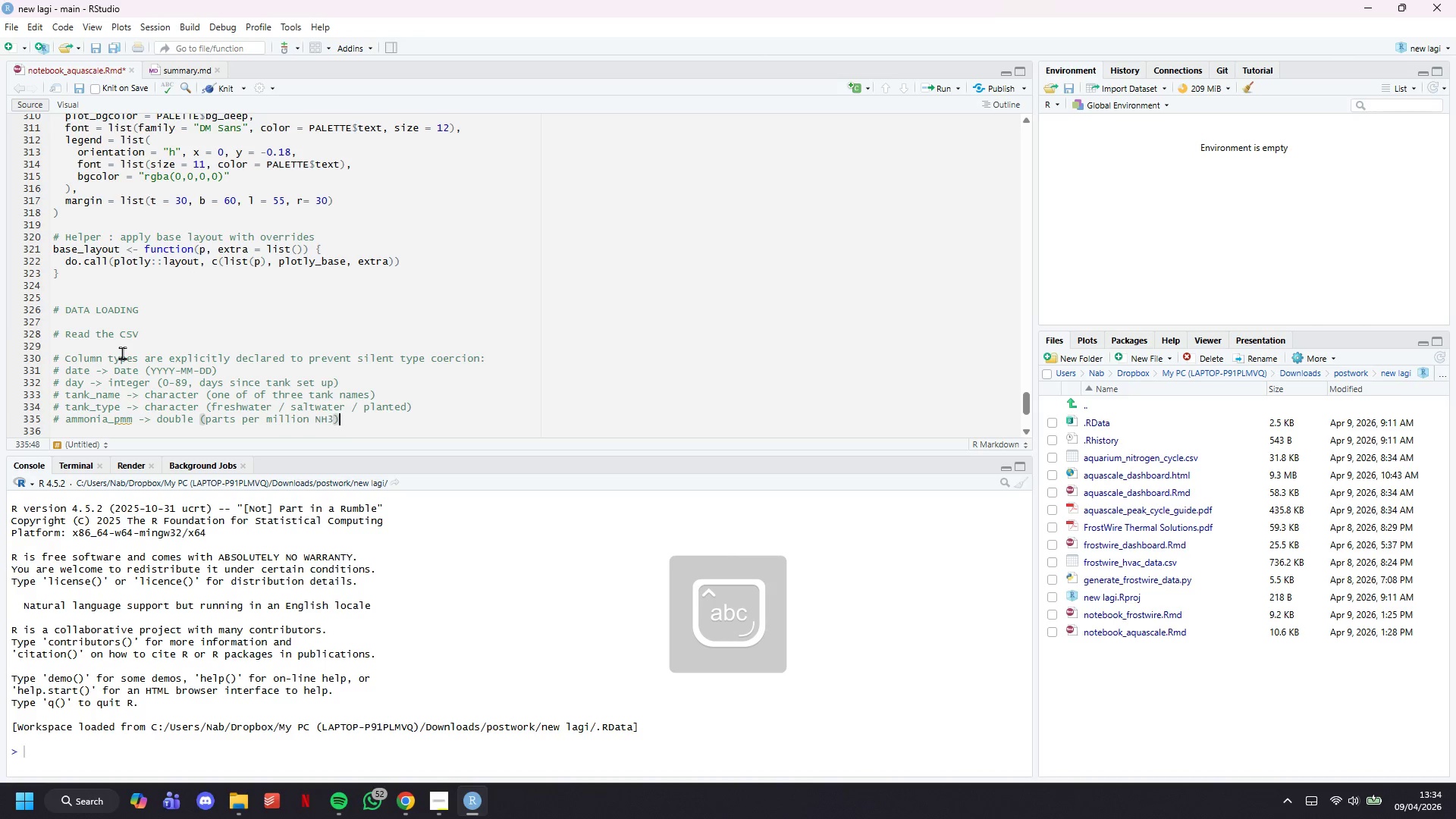 
key(ArrowRight)
 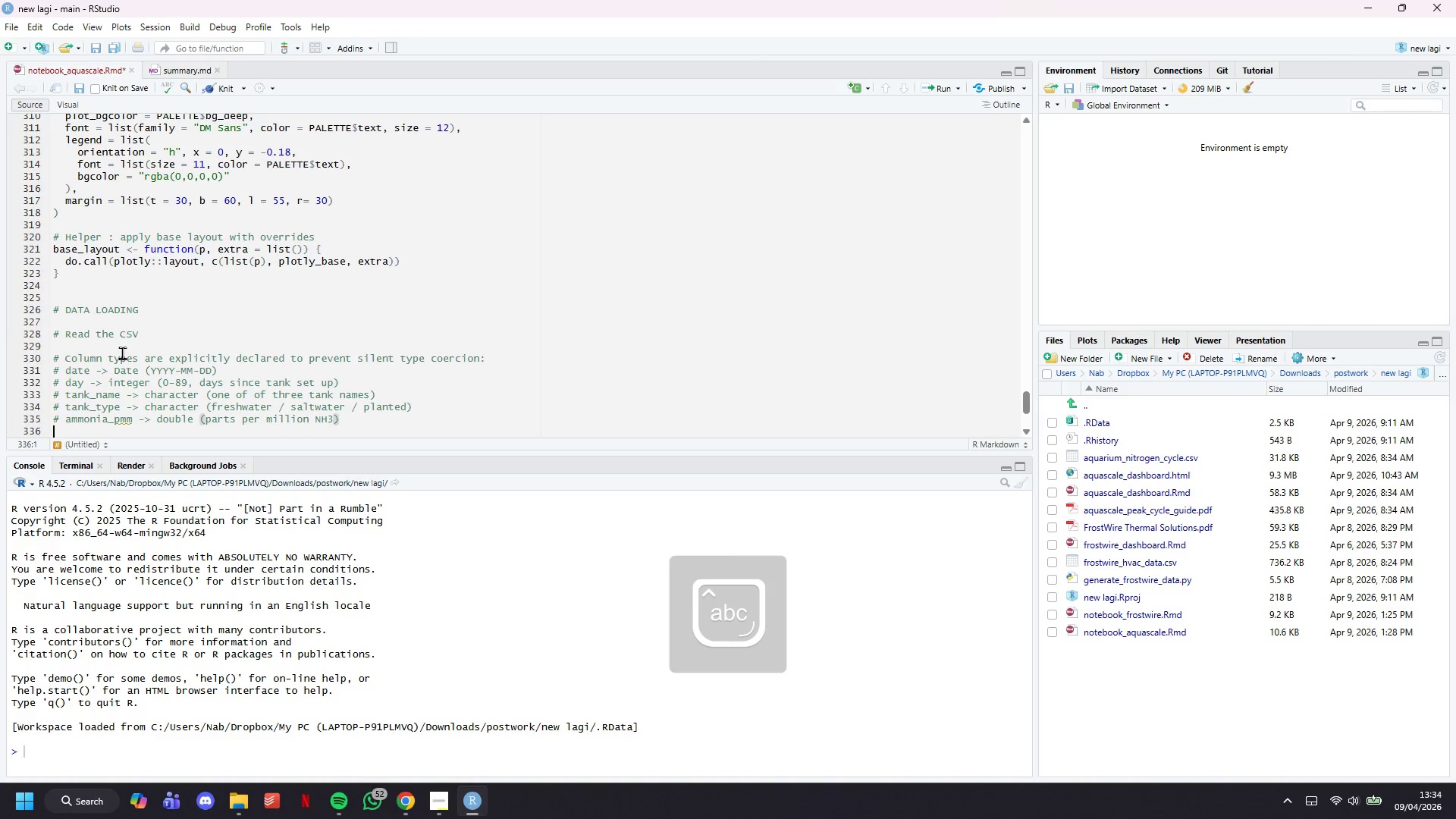 
key(Enter)
 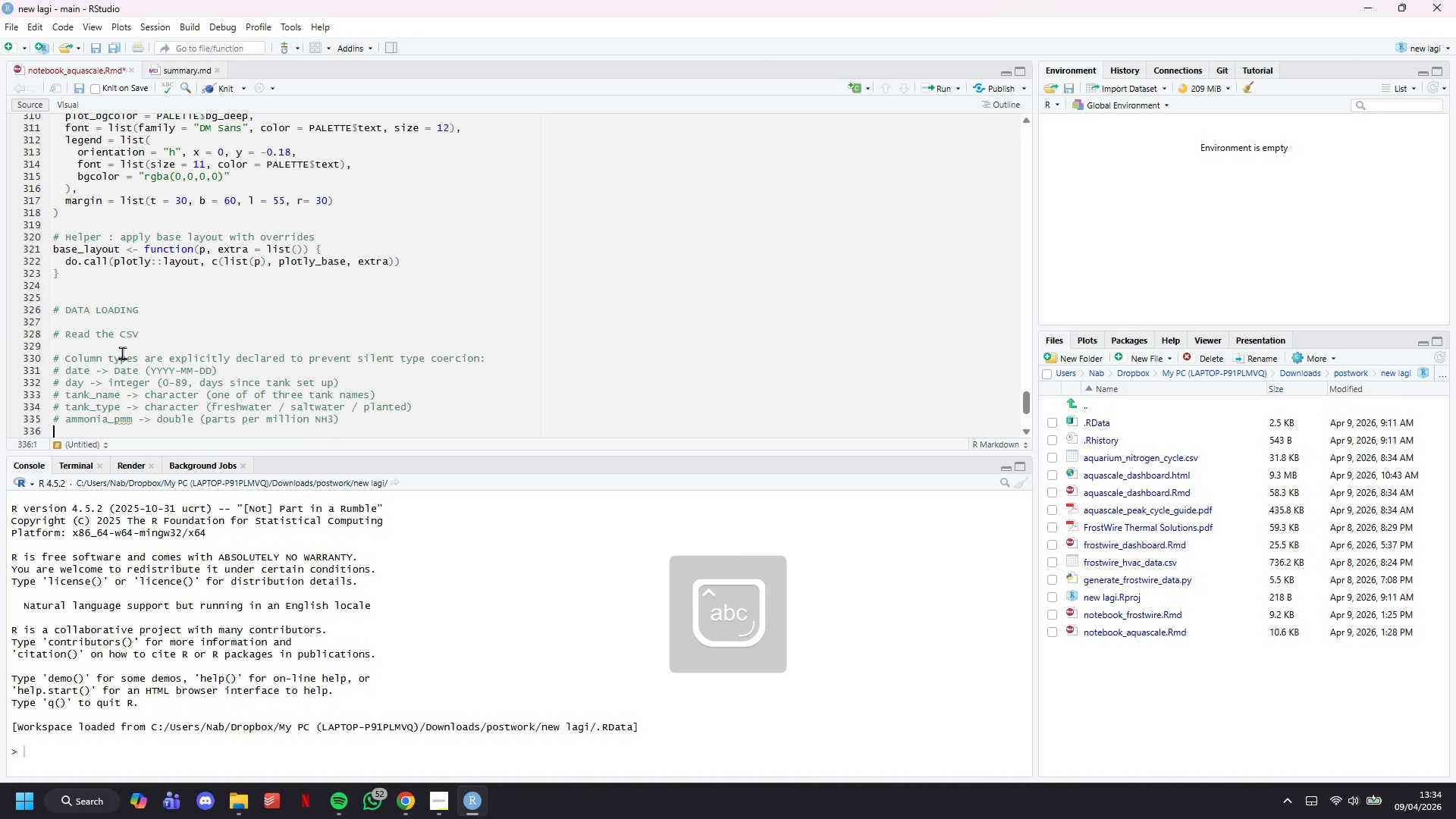 
type(# nitrite_pmm -> double (ppm NO2)
 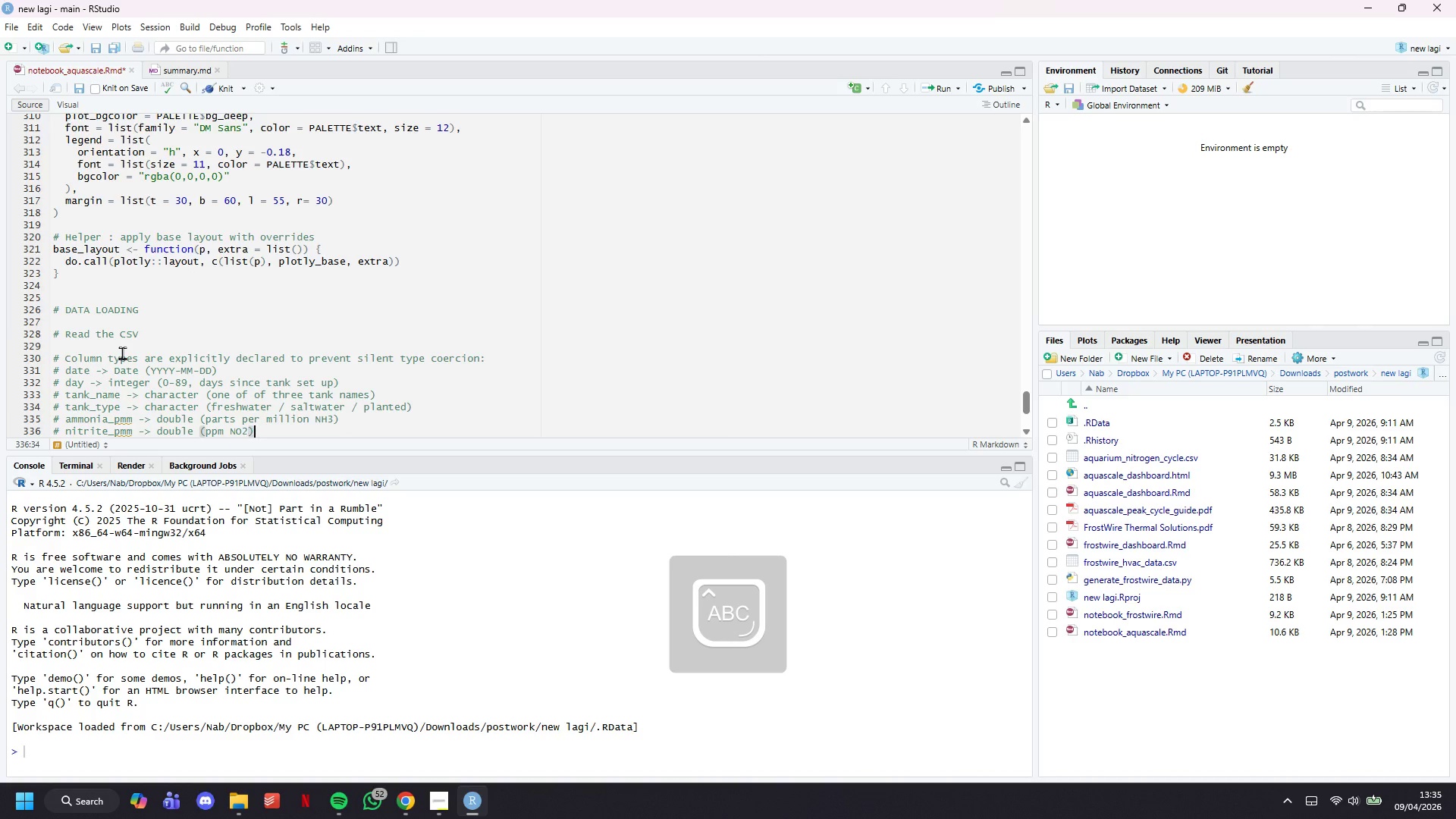 
key(ArrowRight)
 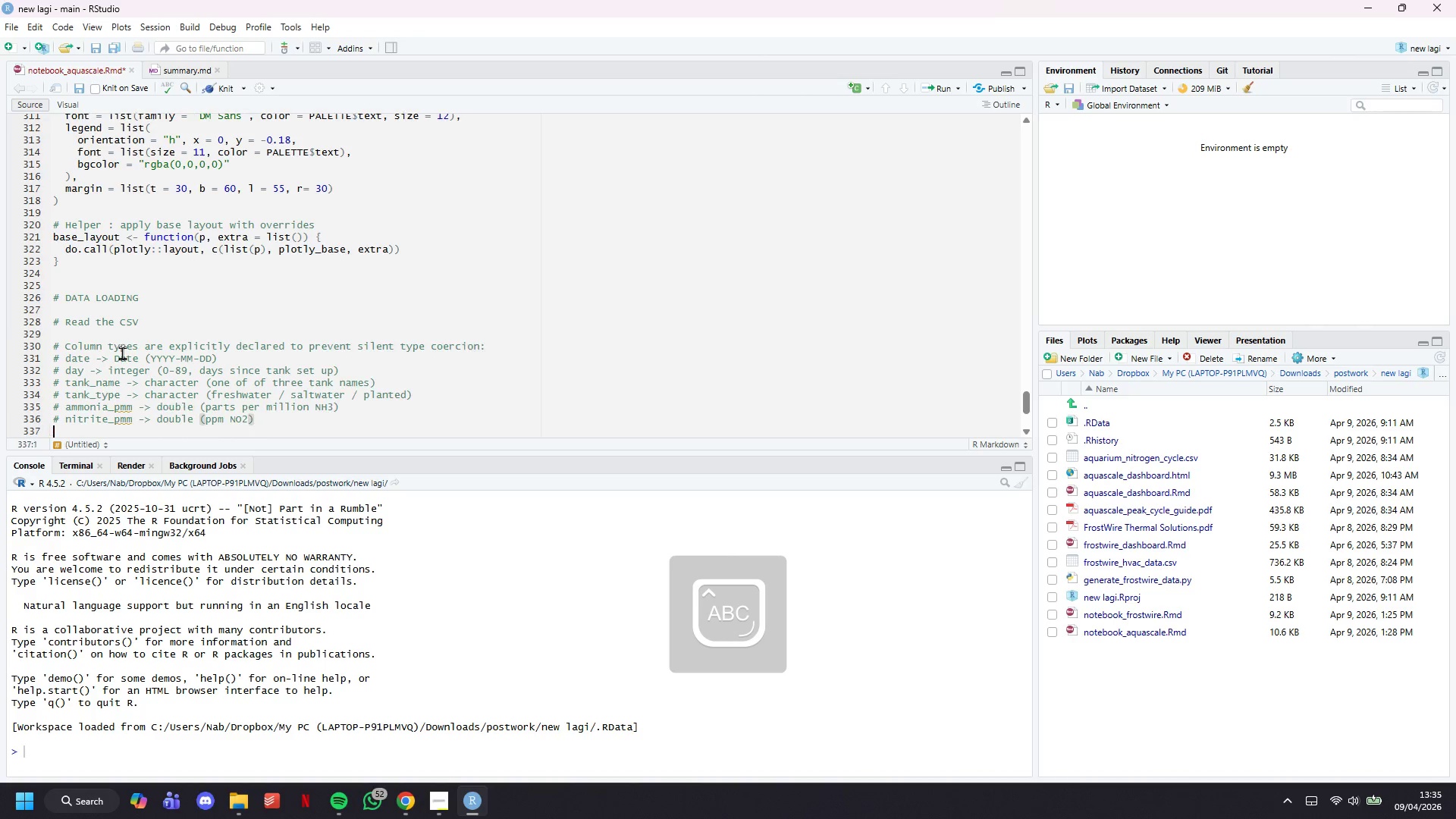 
key(Enter)
 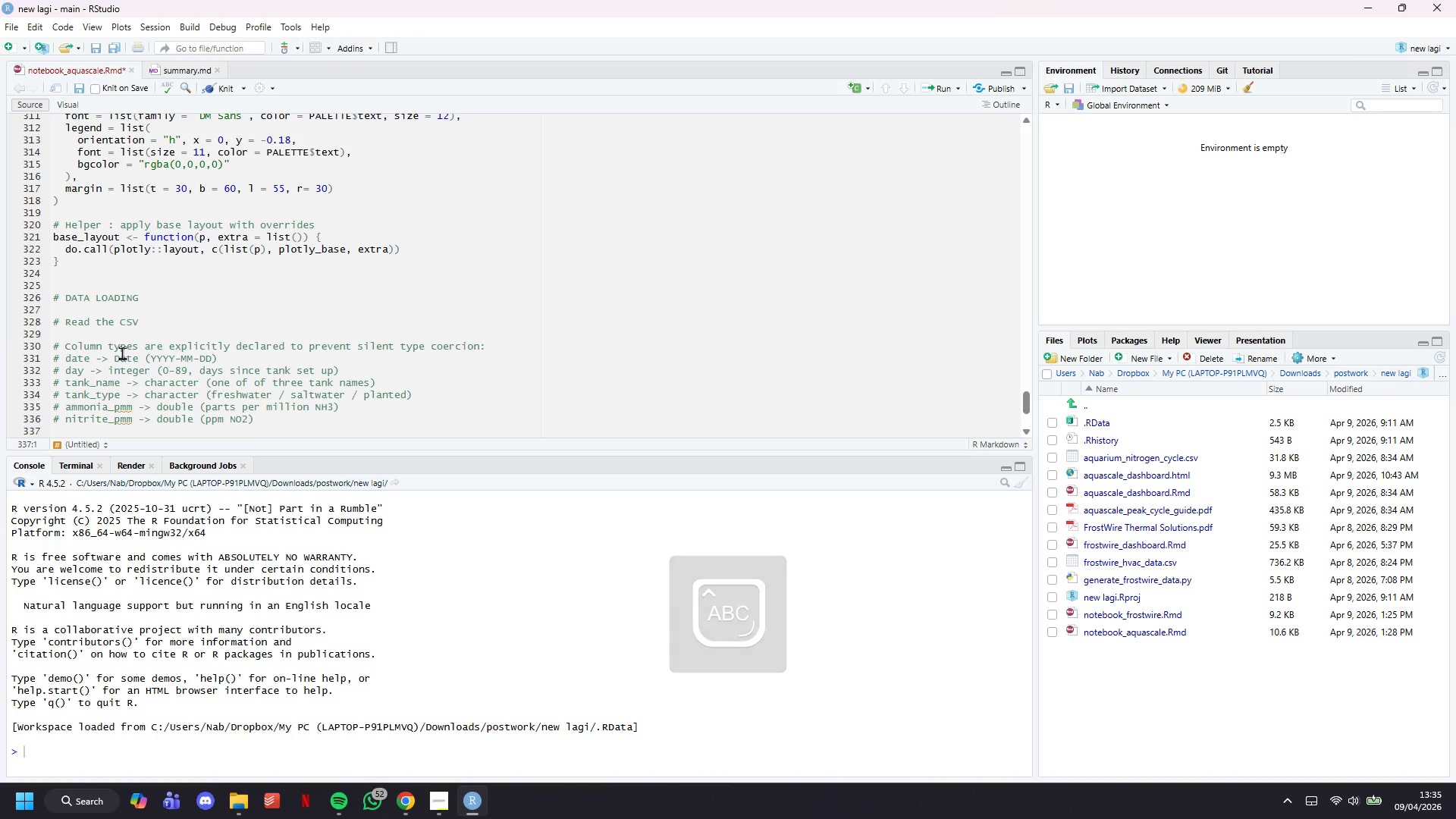 
type(# nitri)
key(Backspace)
type(ate_pmm -> double (pH scale 0-134)
key(Backspace)
key(Backspace)
type(4)
 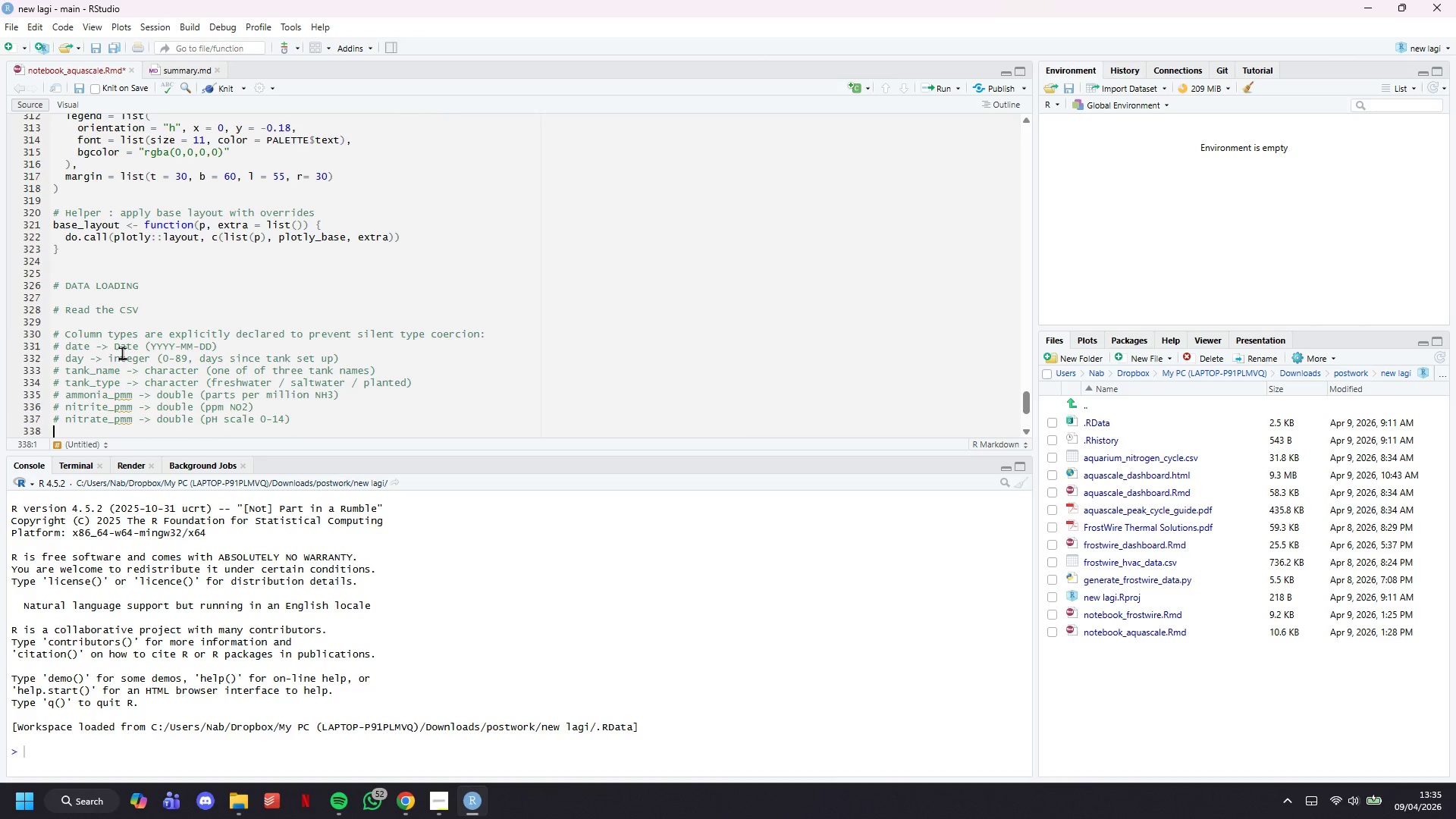 
 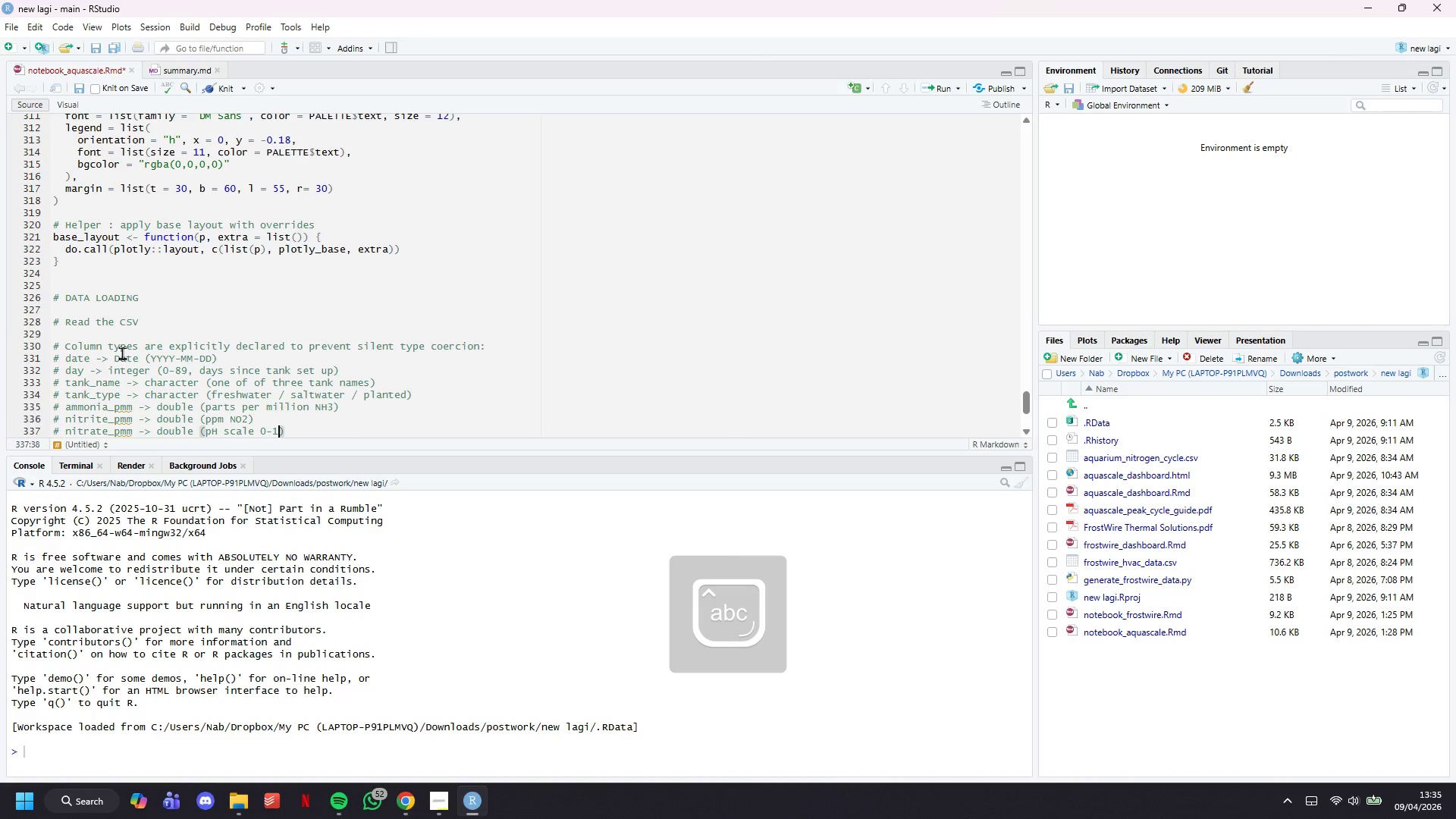 
key(ArrowRight)
 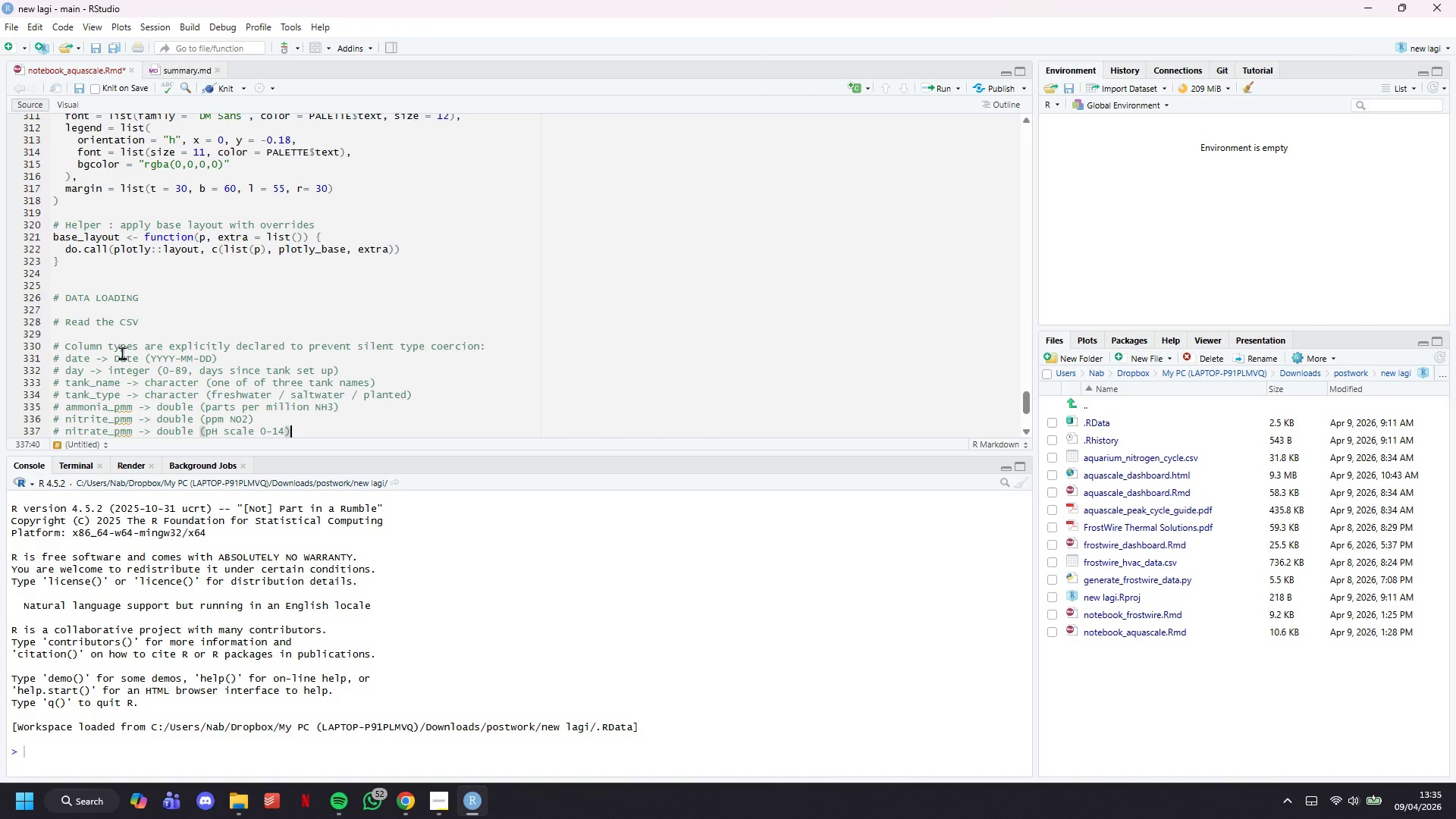 
key(Enter)
 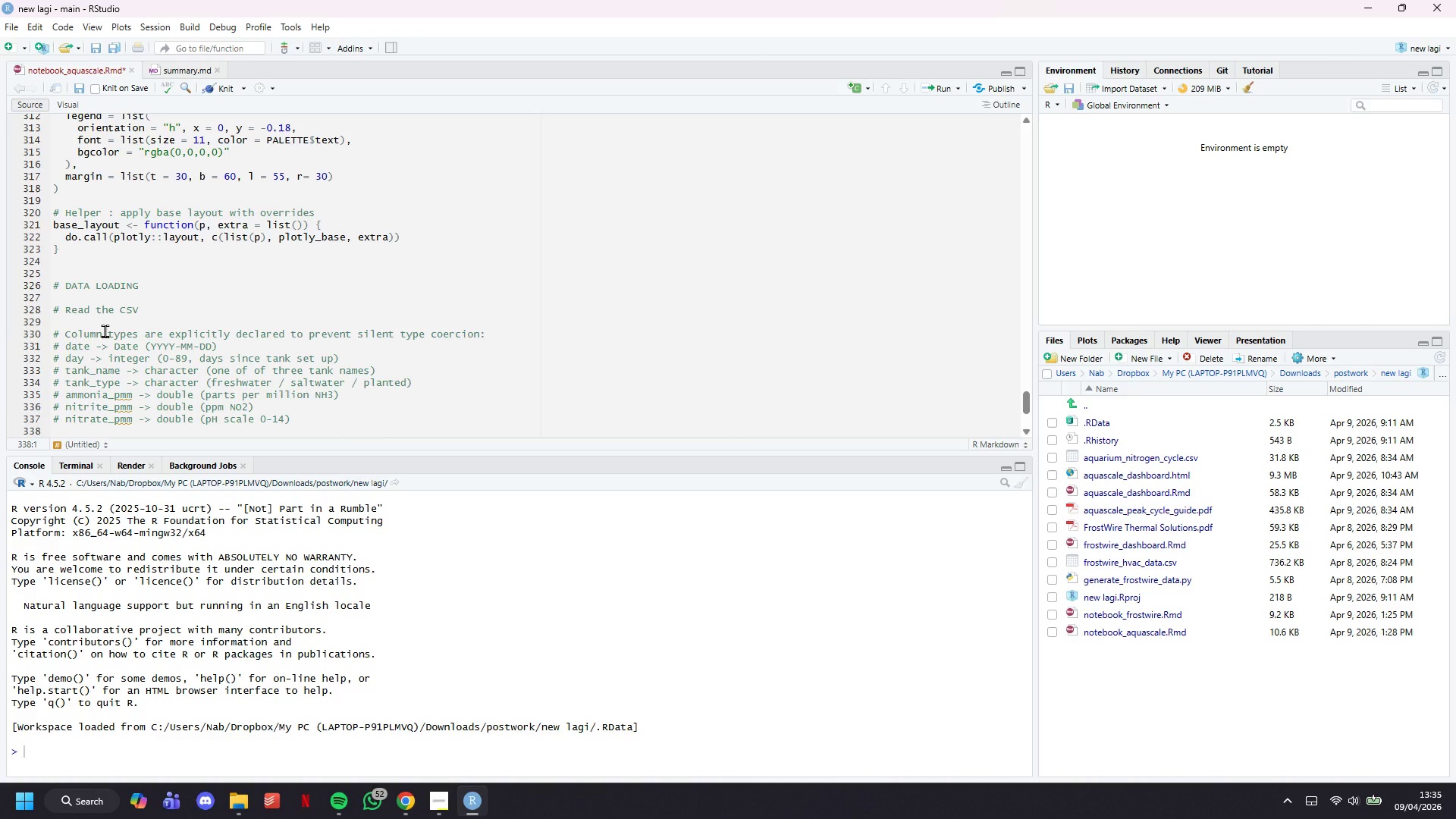 
wait(38.64)
 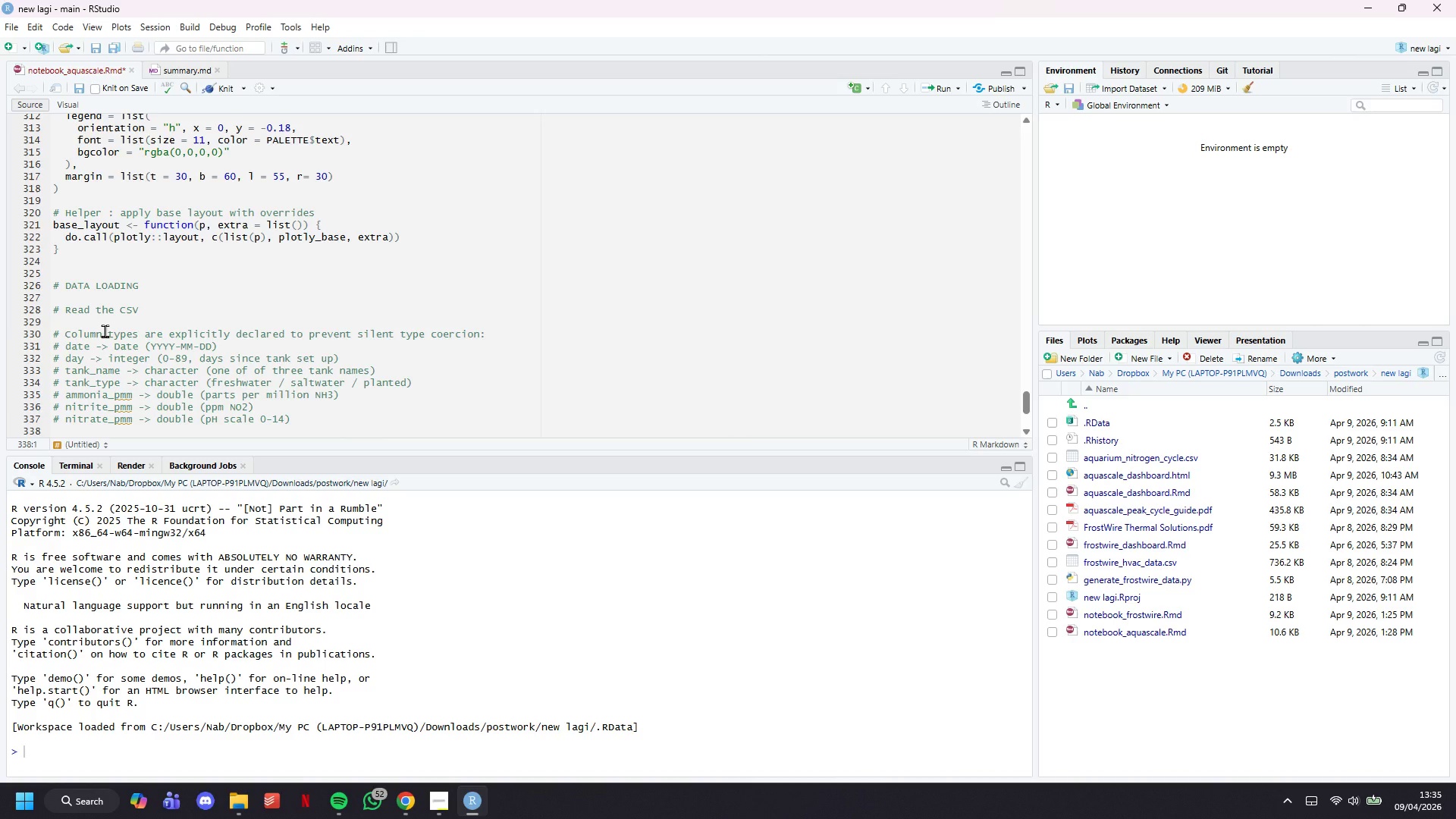 
scroll: coordinate [187, 257], scroll_direction: down, amount: 5.0
 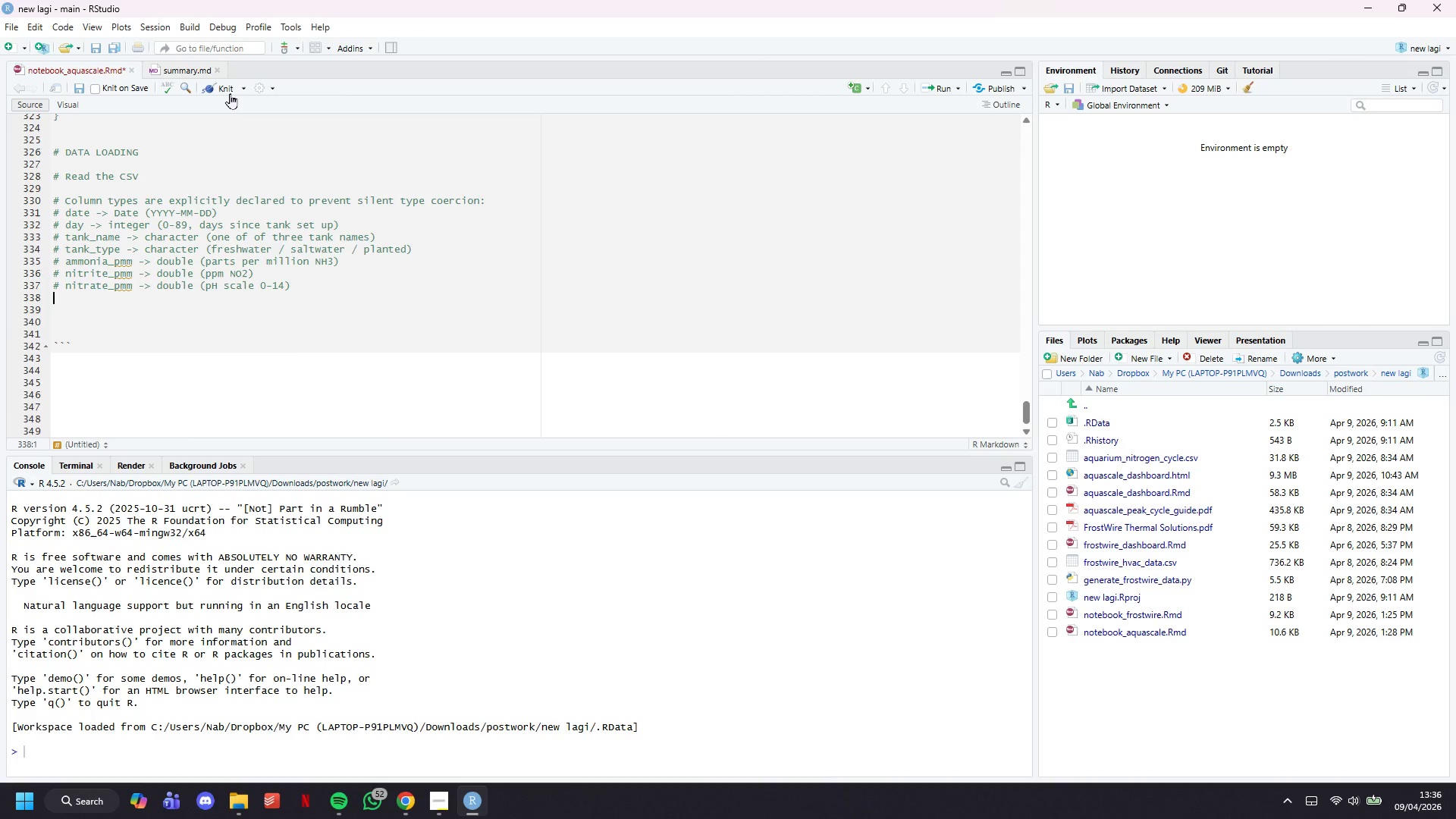 
left_click([230, 93])
 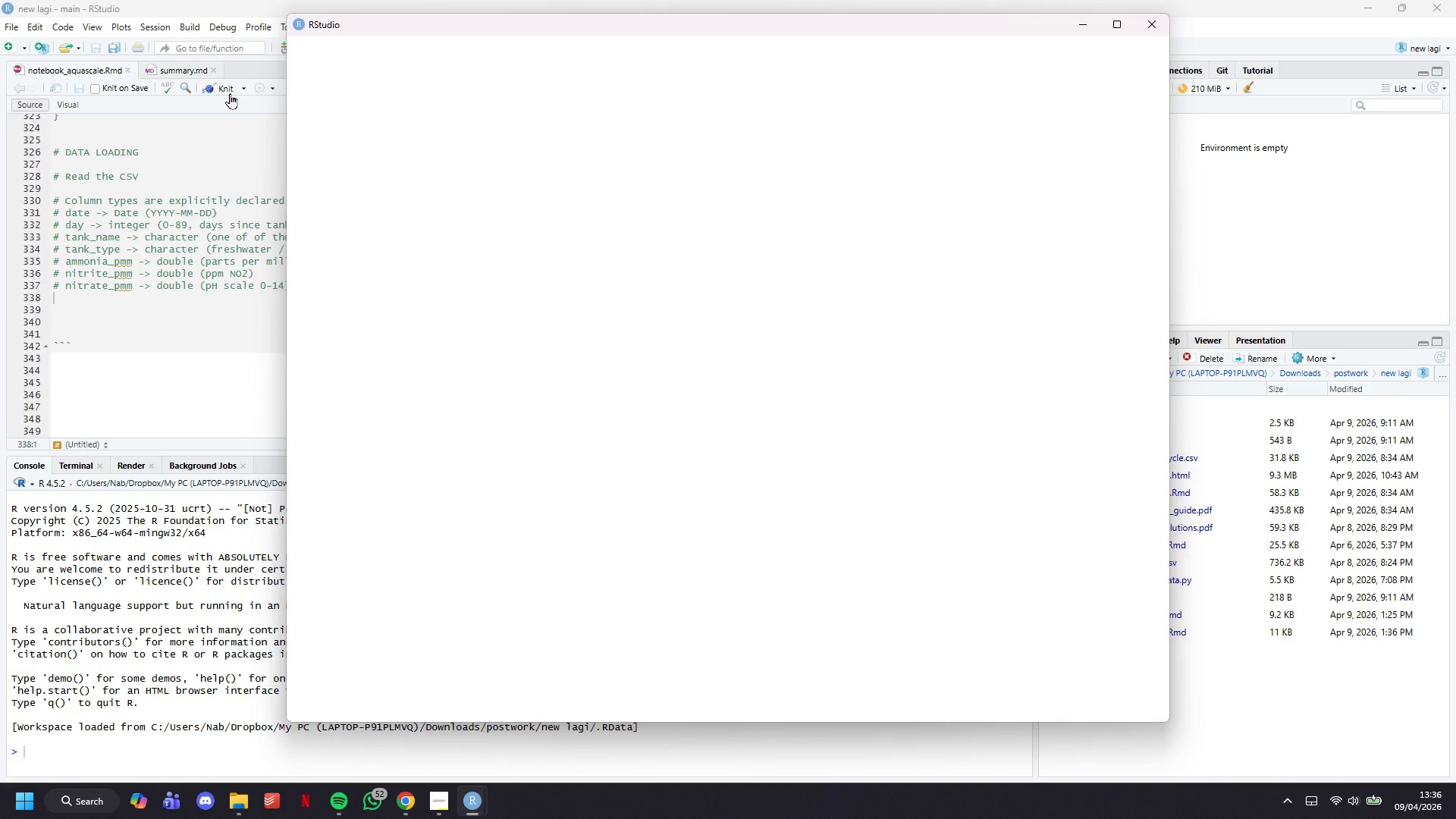 
wait(16.94)
 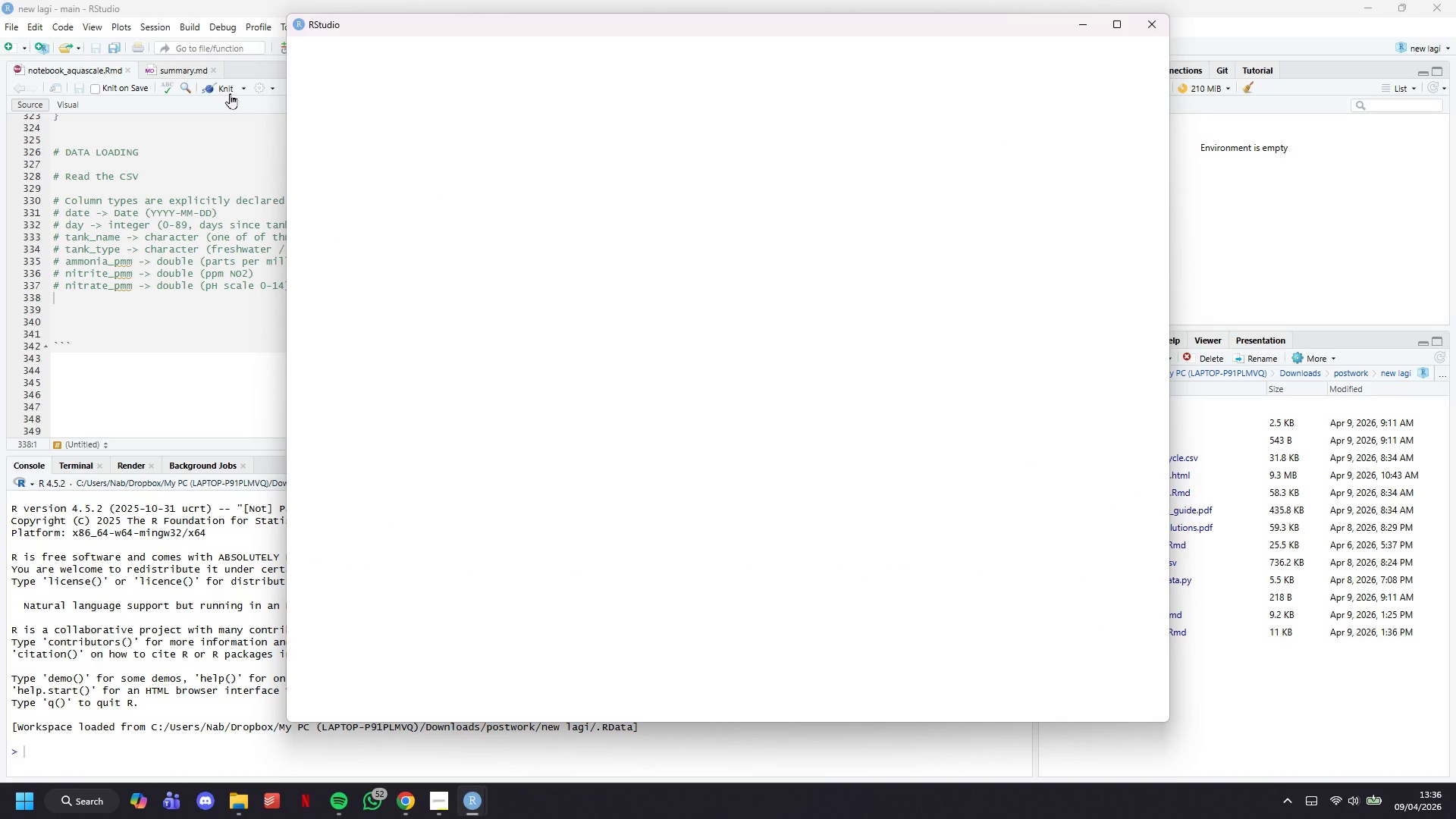 
double_click([682, 74])
 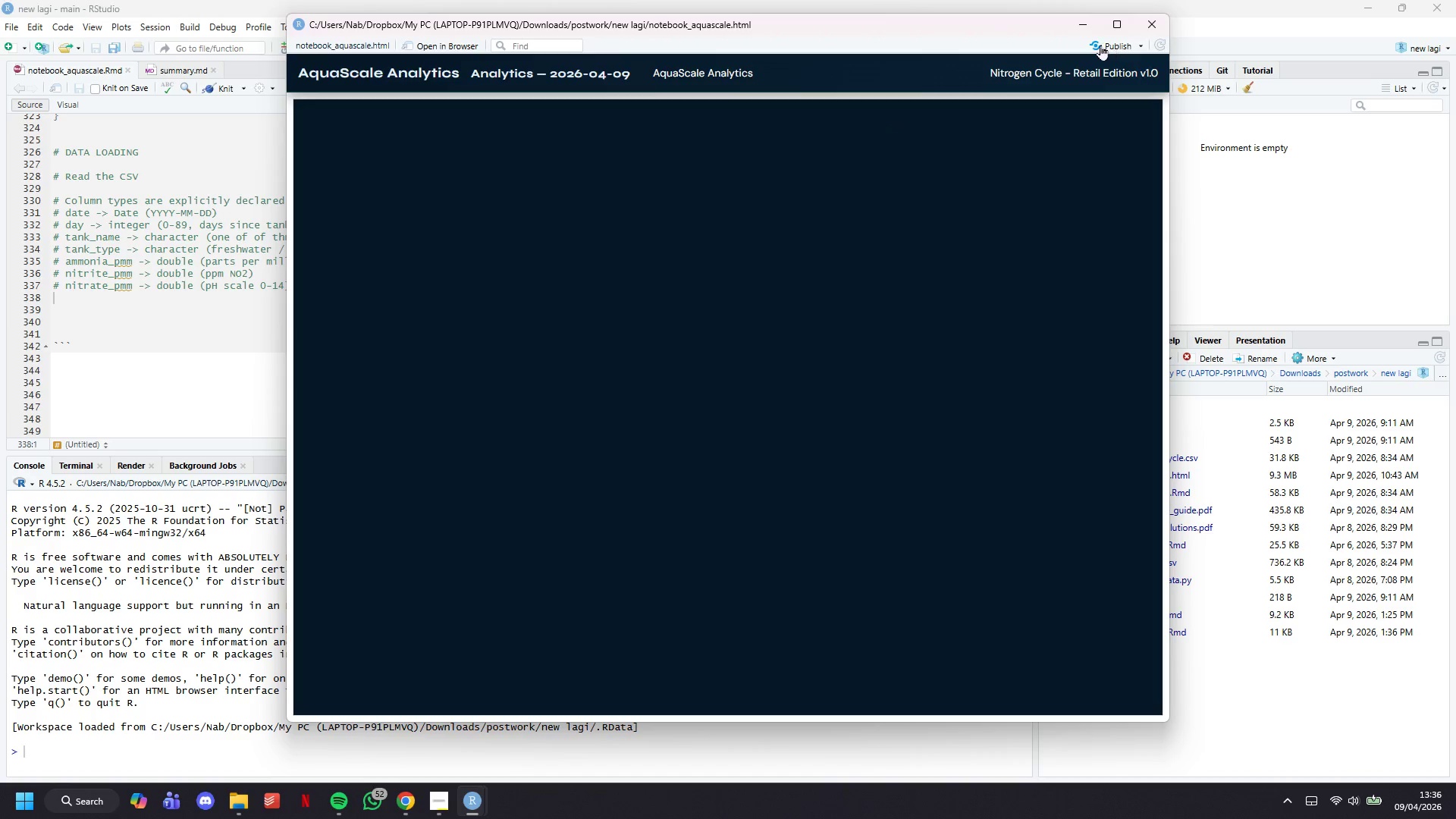 
wait(5.16)
 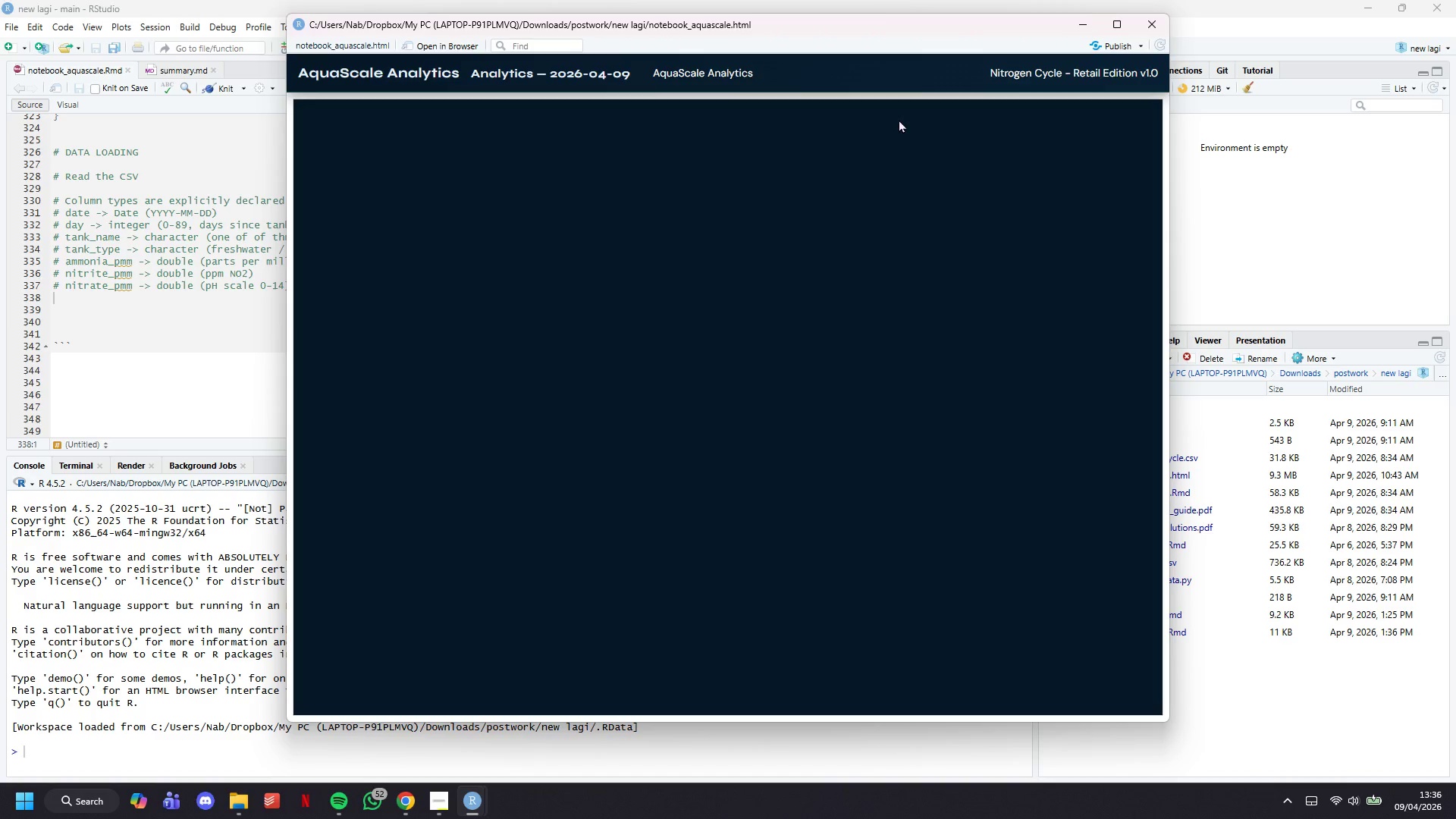 
left_click([1089, 25])
 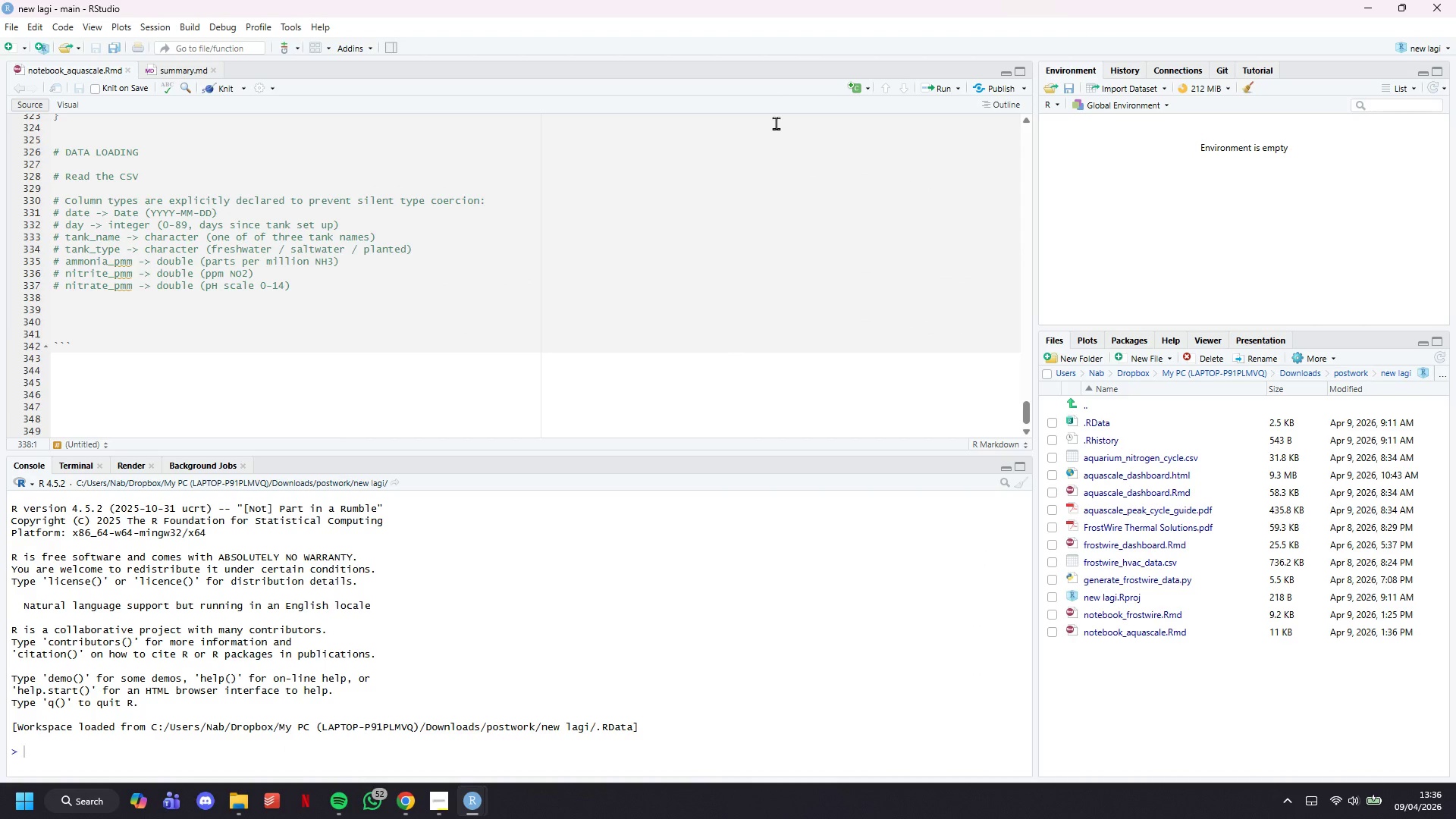 
scroll: coordinate [388, 216], scroll_direction: down, amount: 4.0
 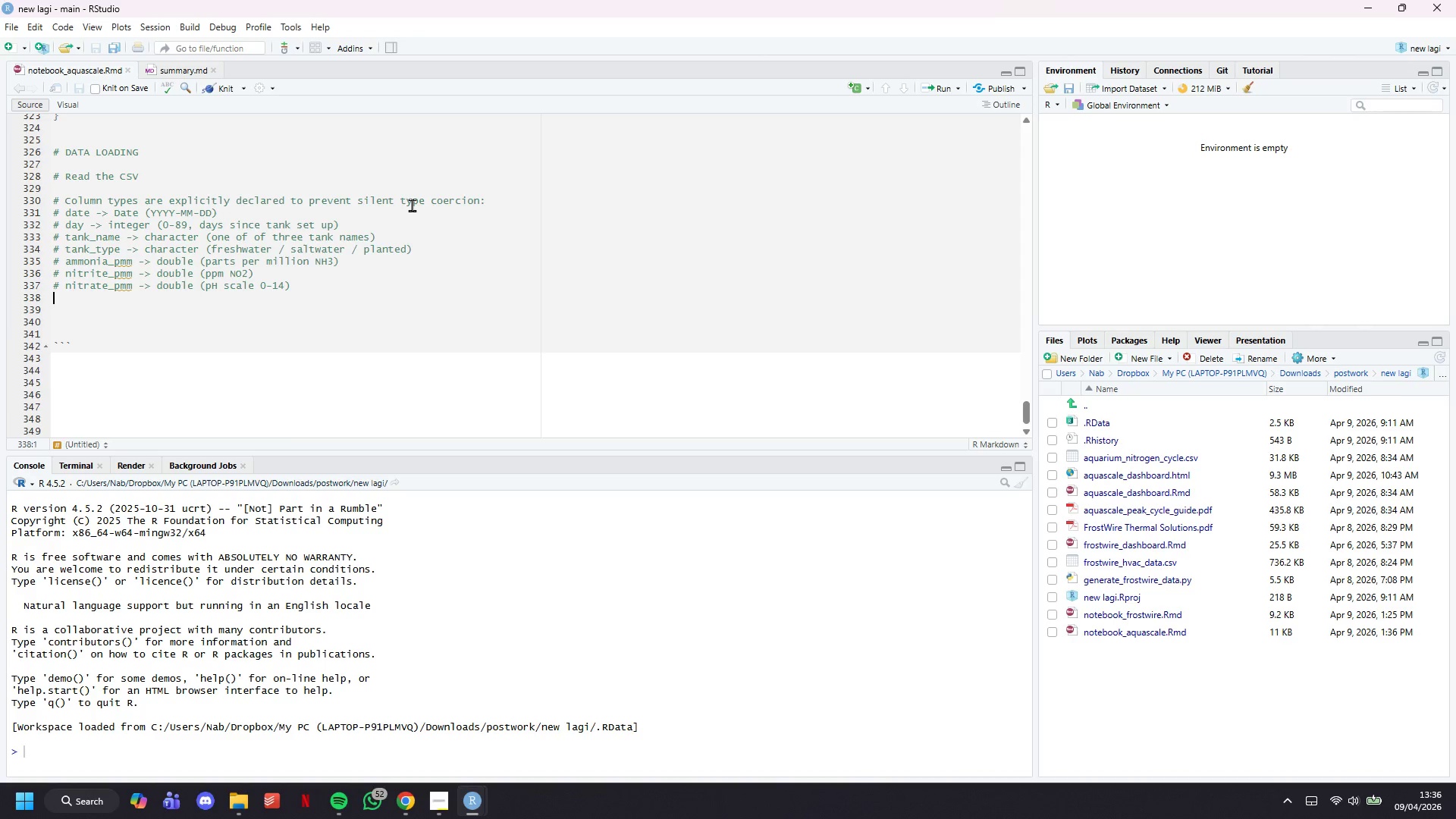 
type(# ph -> double (ph)
key(Backspace)
type(H scale 0-14)
 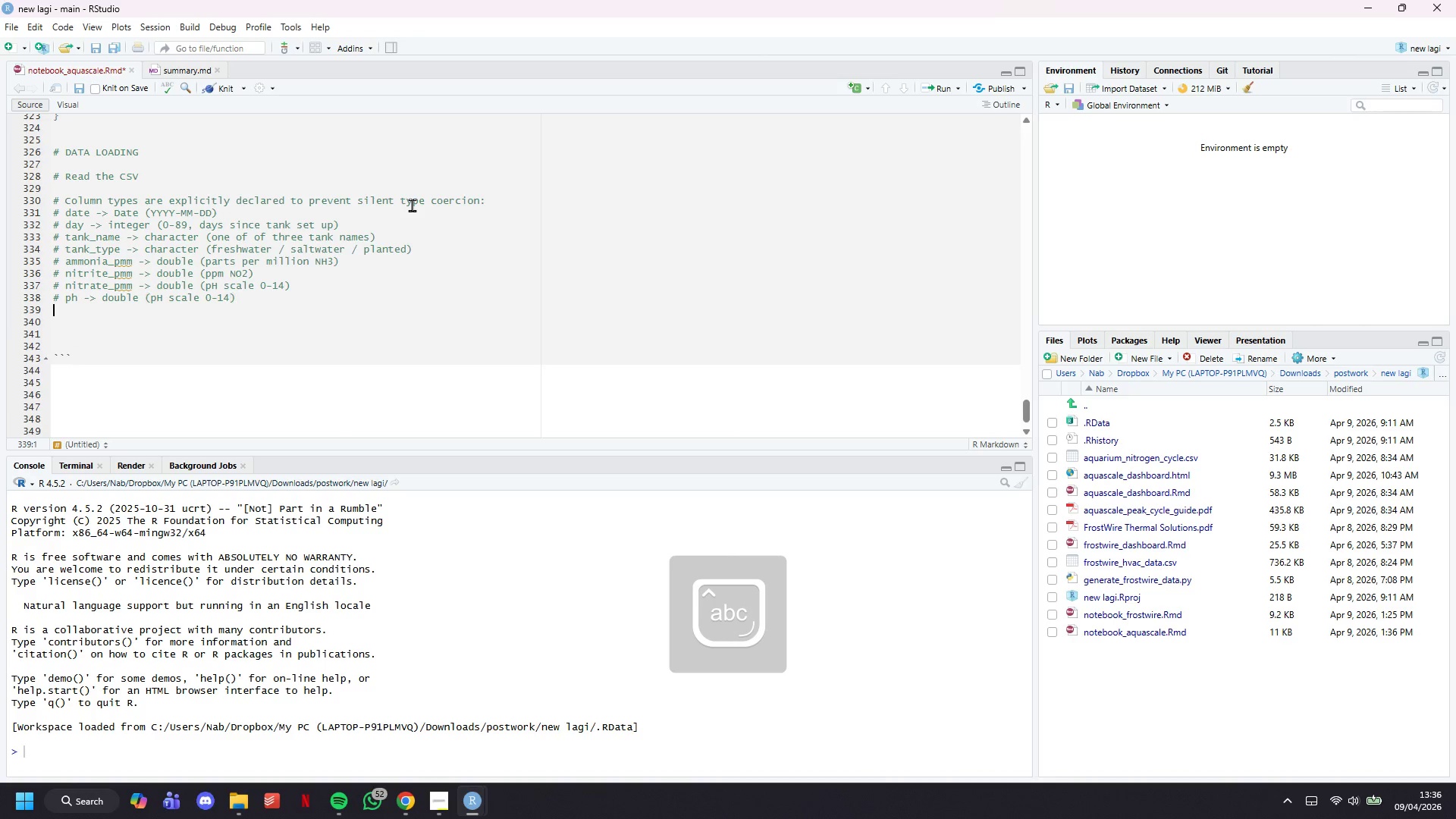 
 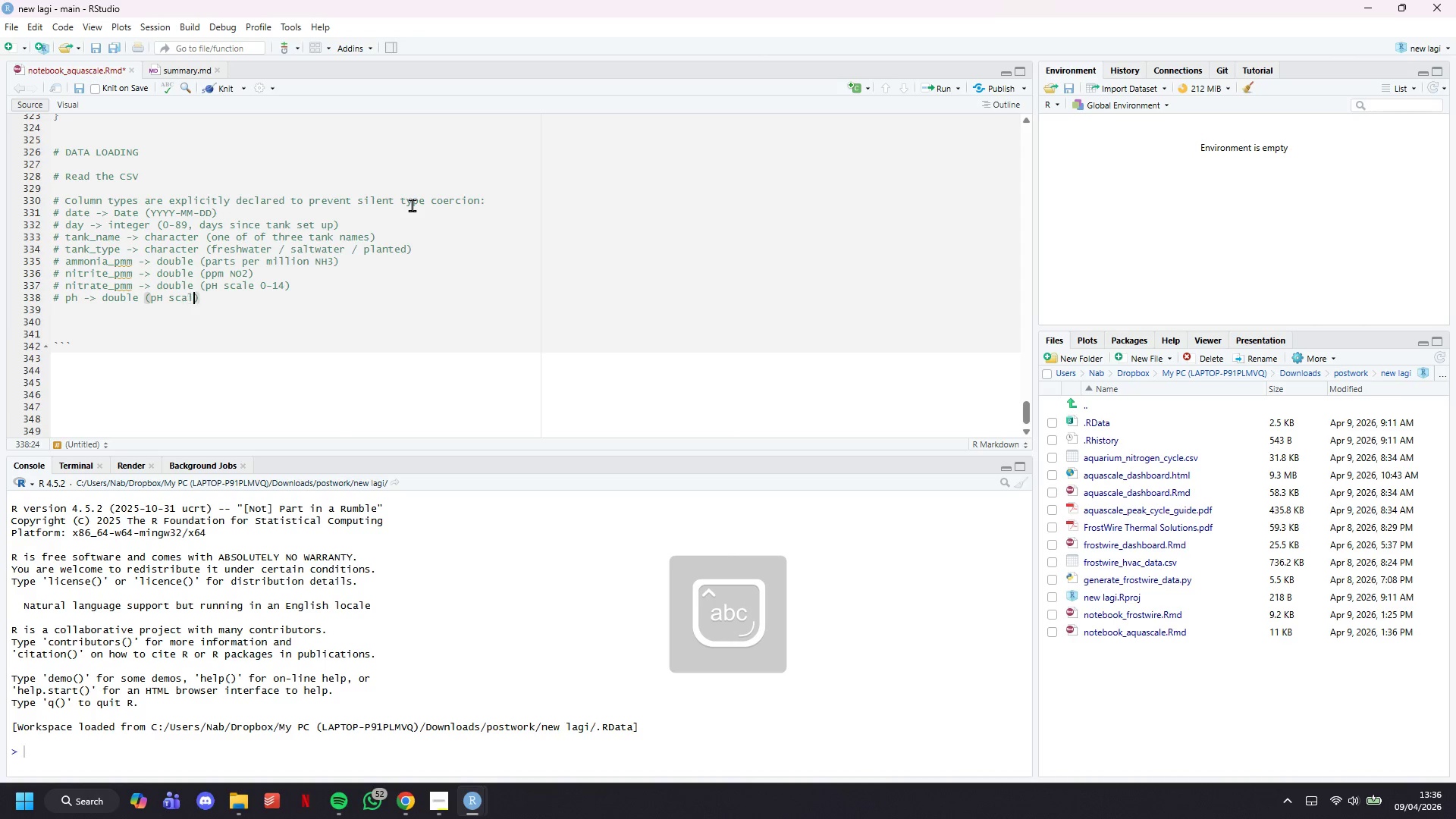 
key(ArrowRight)
 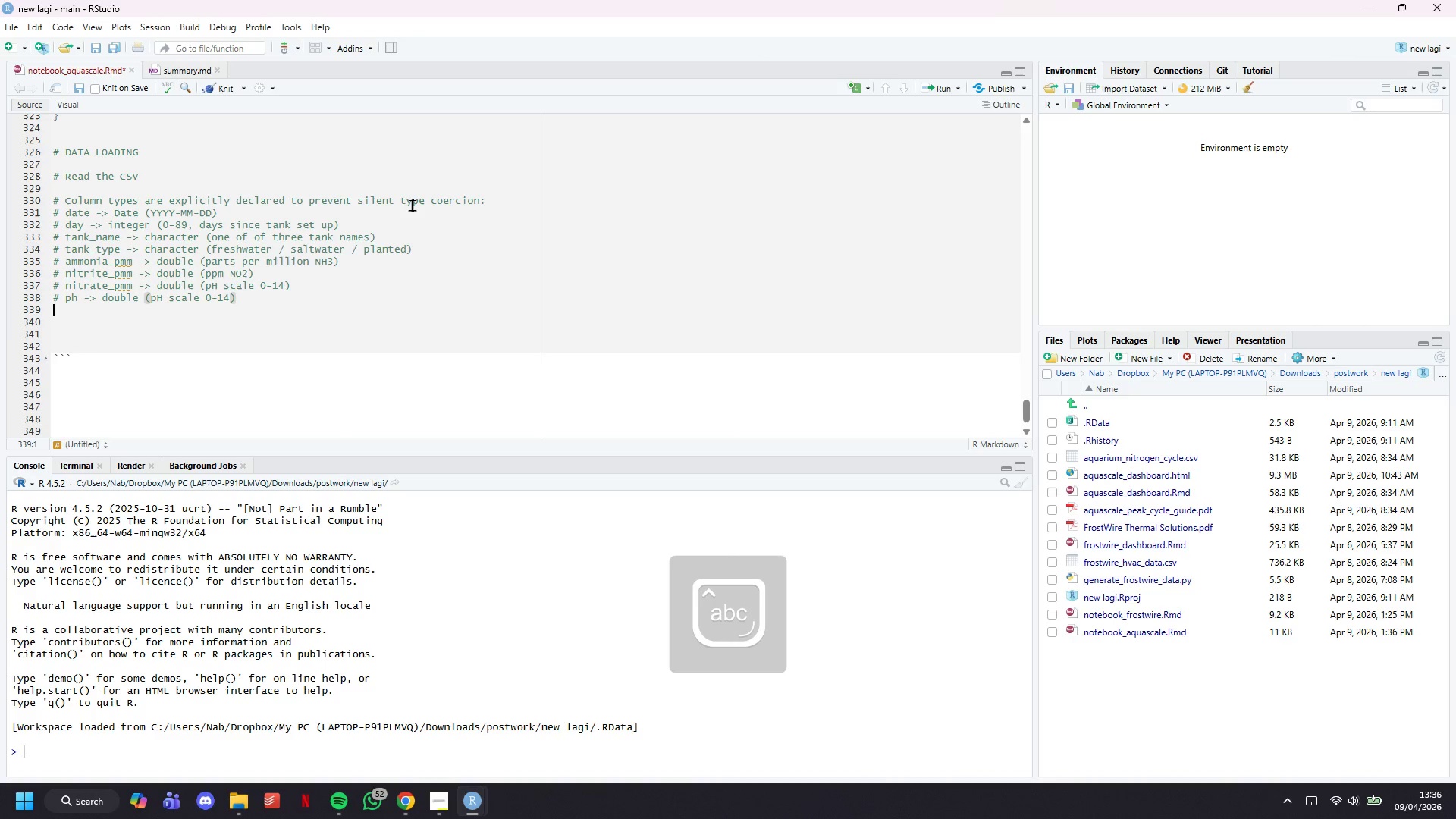 
key(Enter)
 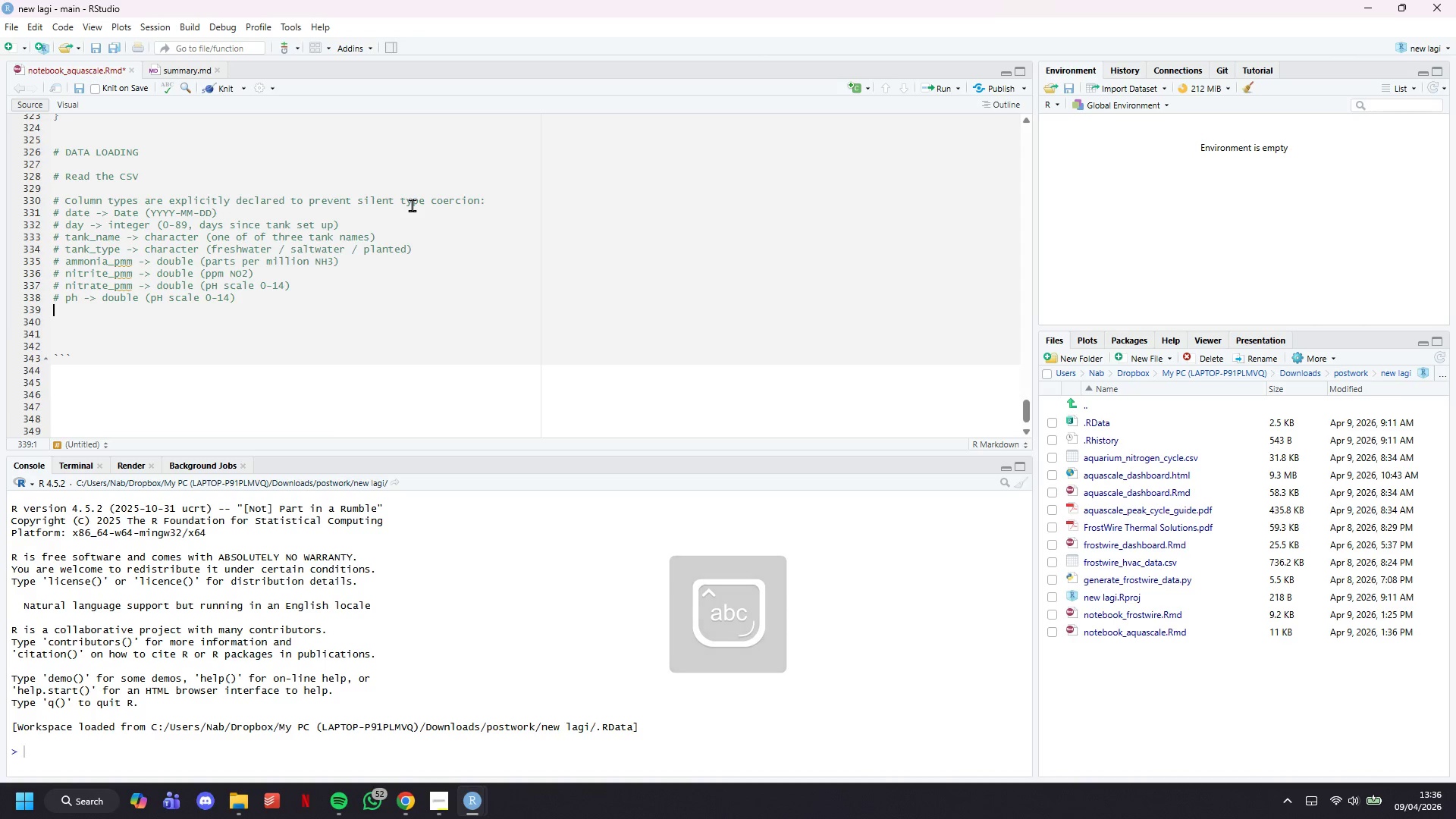 
type(# temp_c -> )
 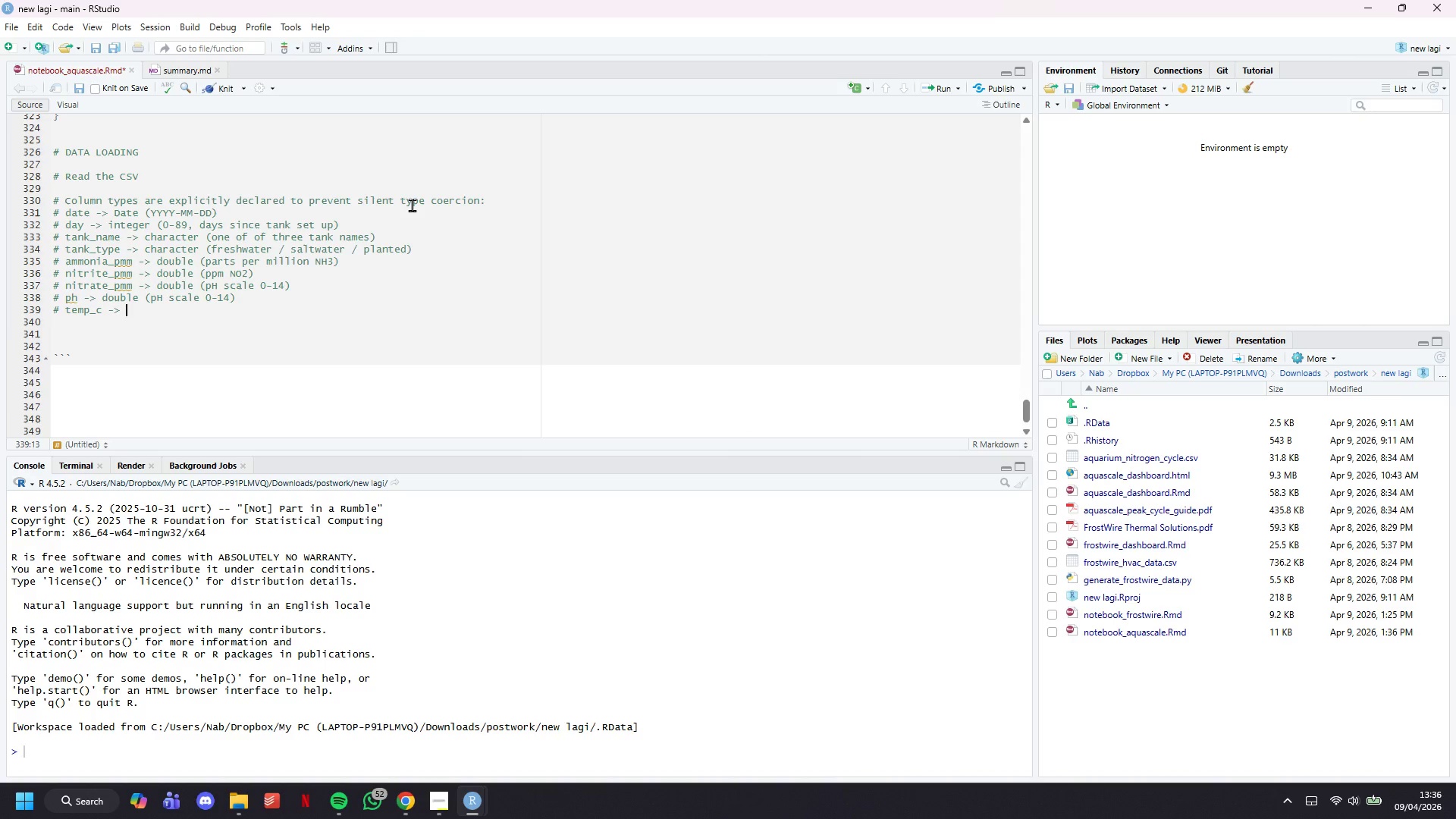 
type(double (clelcius)
 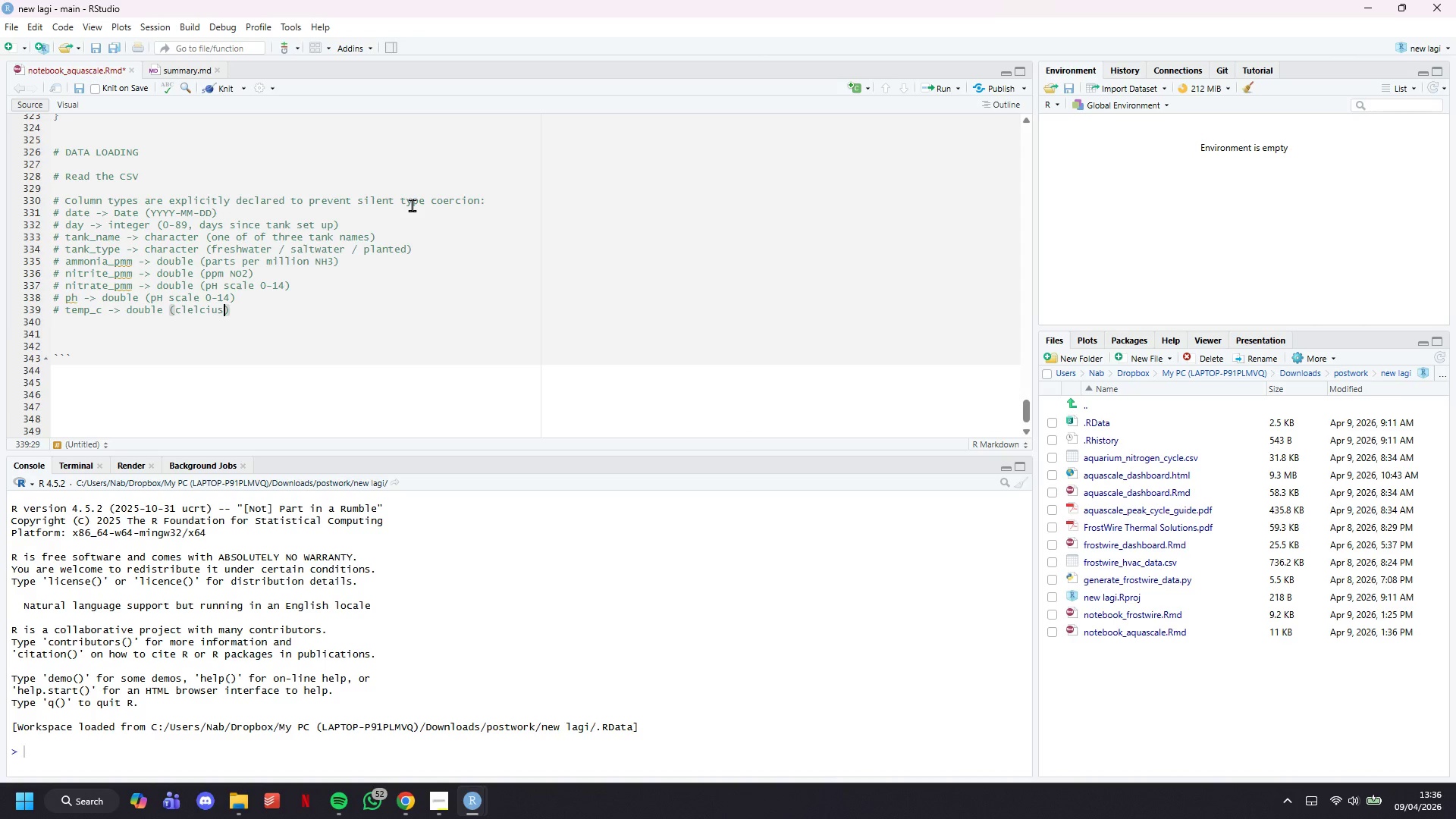 
key(ArrowRight)
 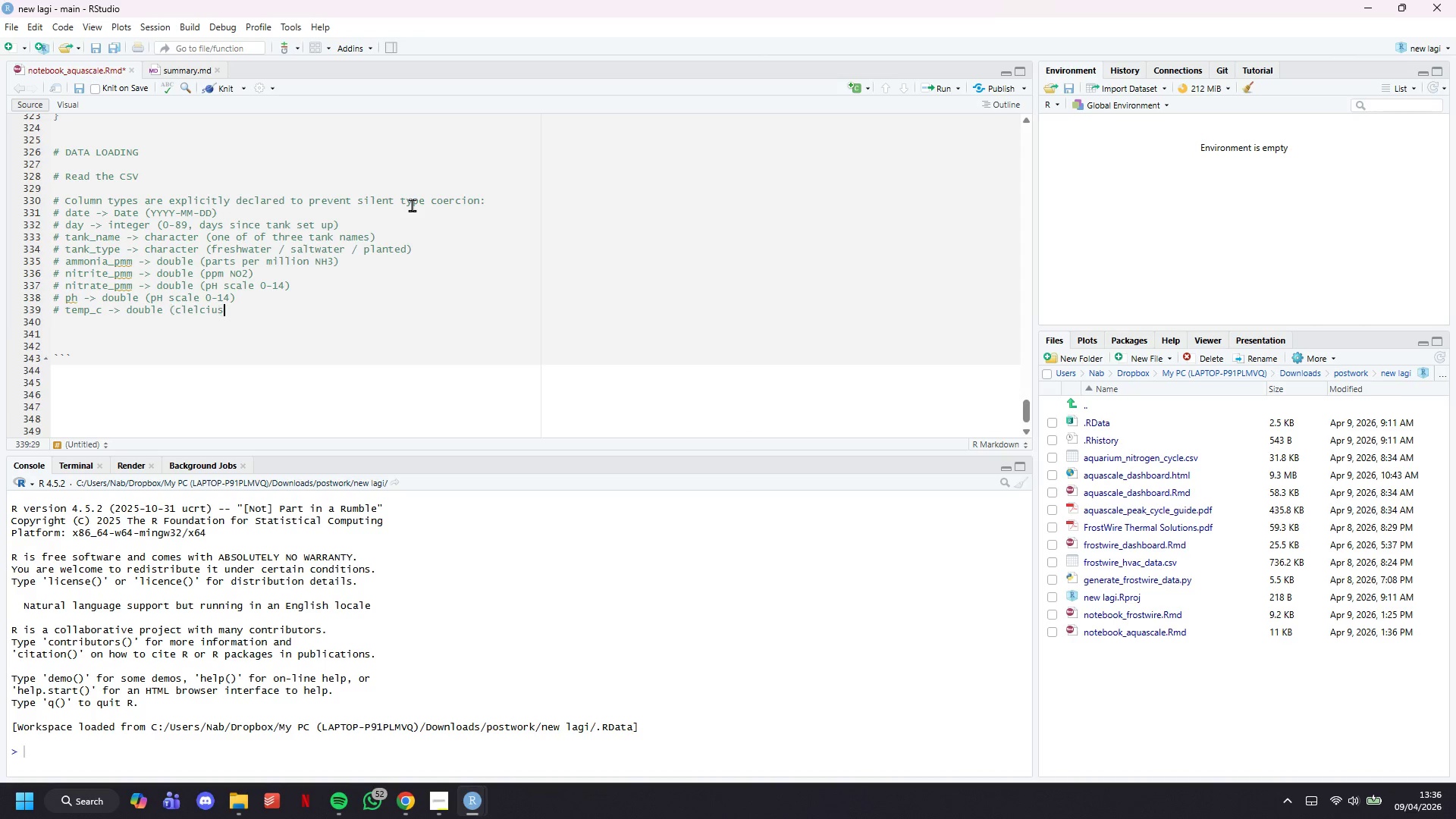 
key(Backspace)
key(Backspace)
key(Backspace)
key(Backspace)
key(Backspace)
key(Backspace)
key(Backspace)
key(Backspace)
type(elcius))
 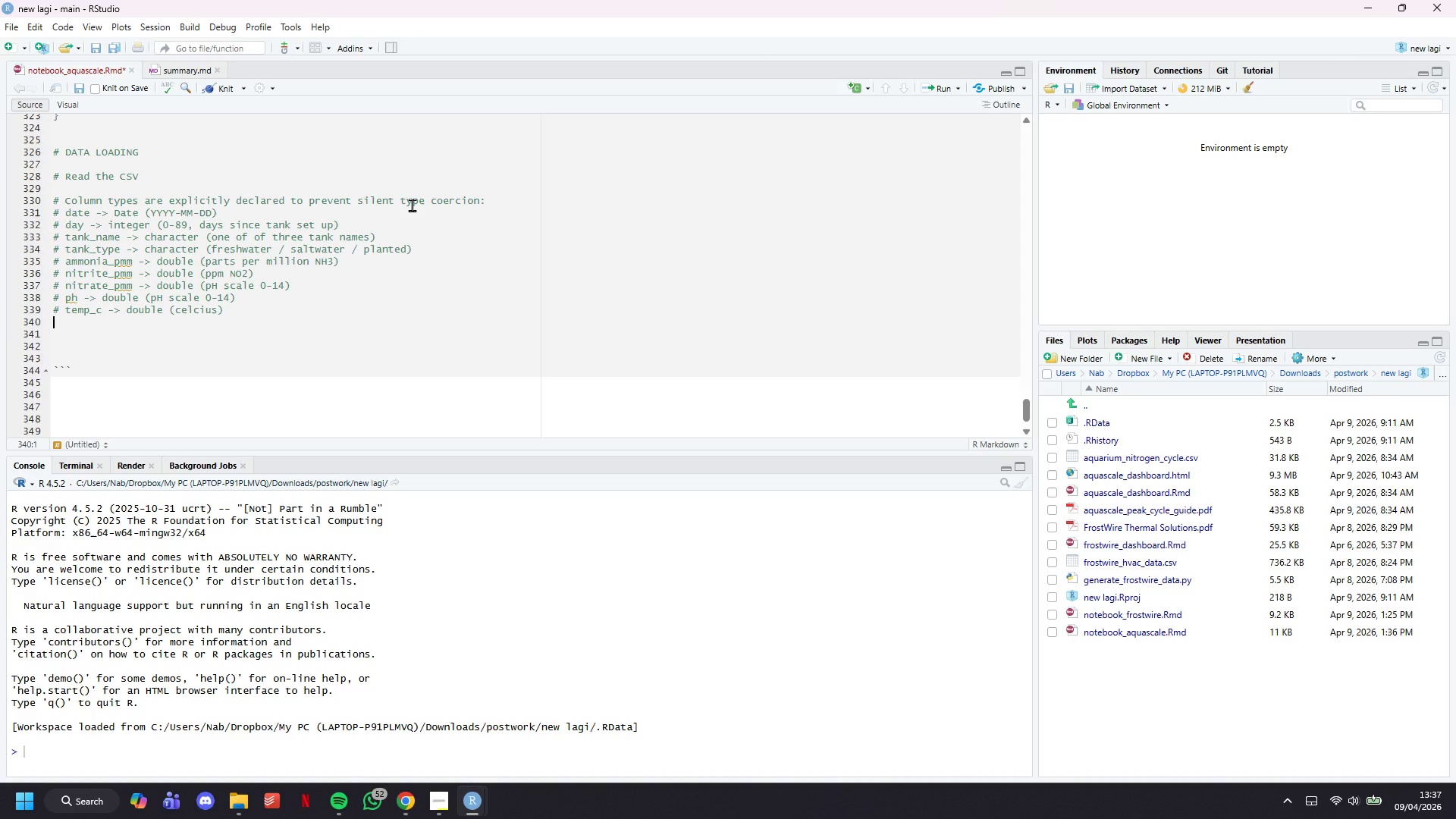 
key(Enter)
 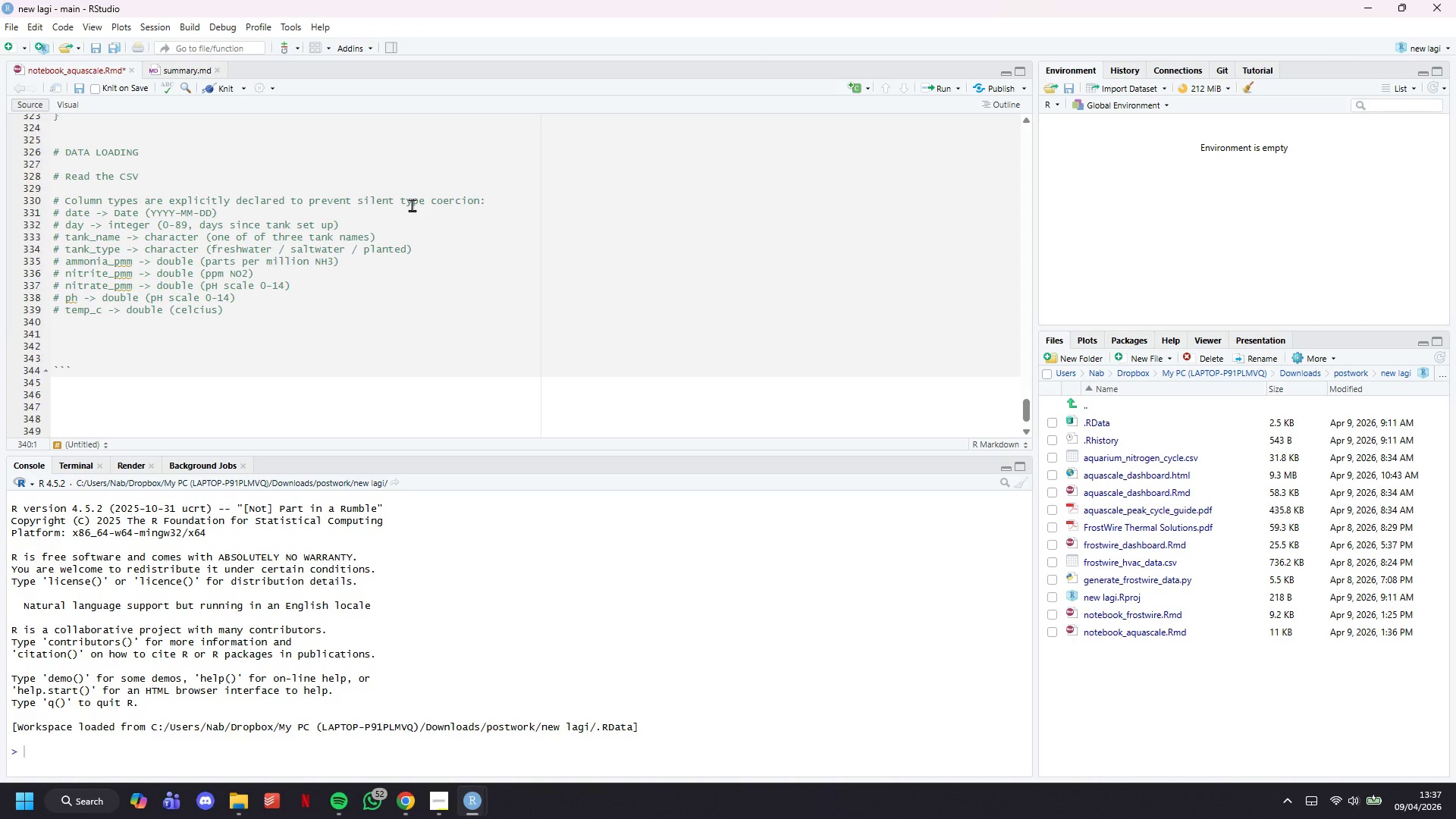 
key(Shift+3)
 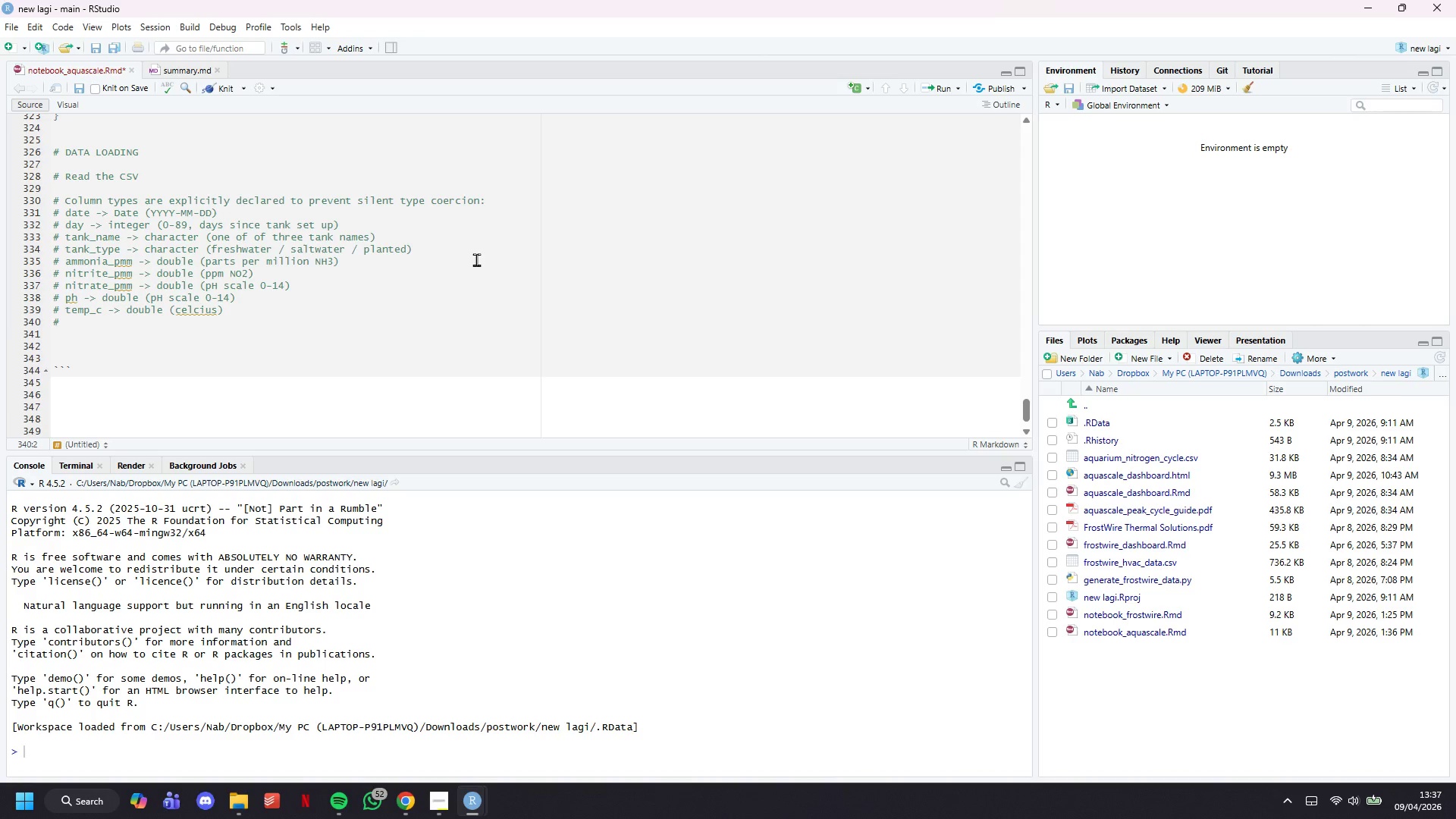 
wait(45.36)
 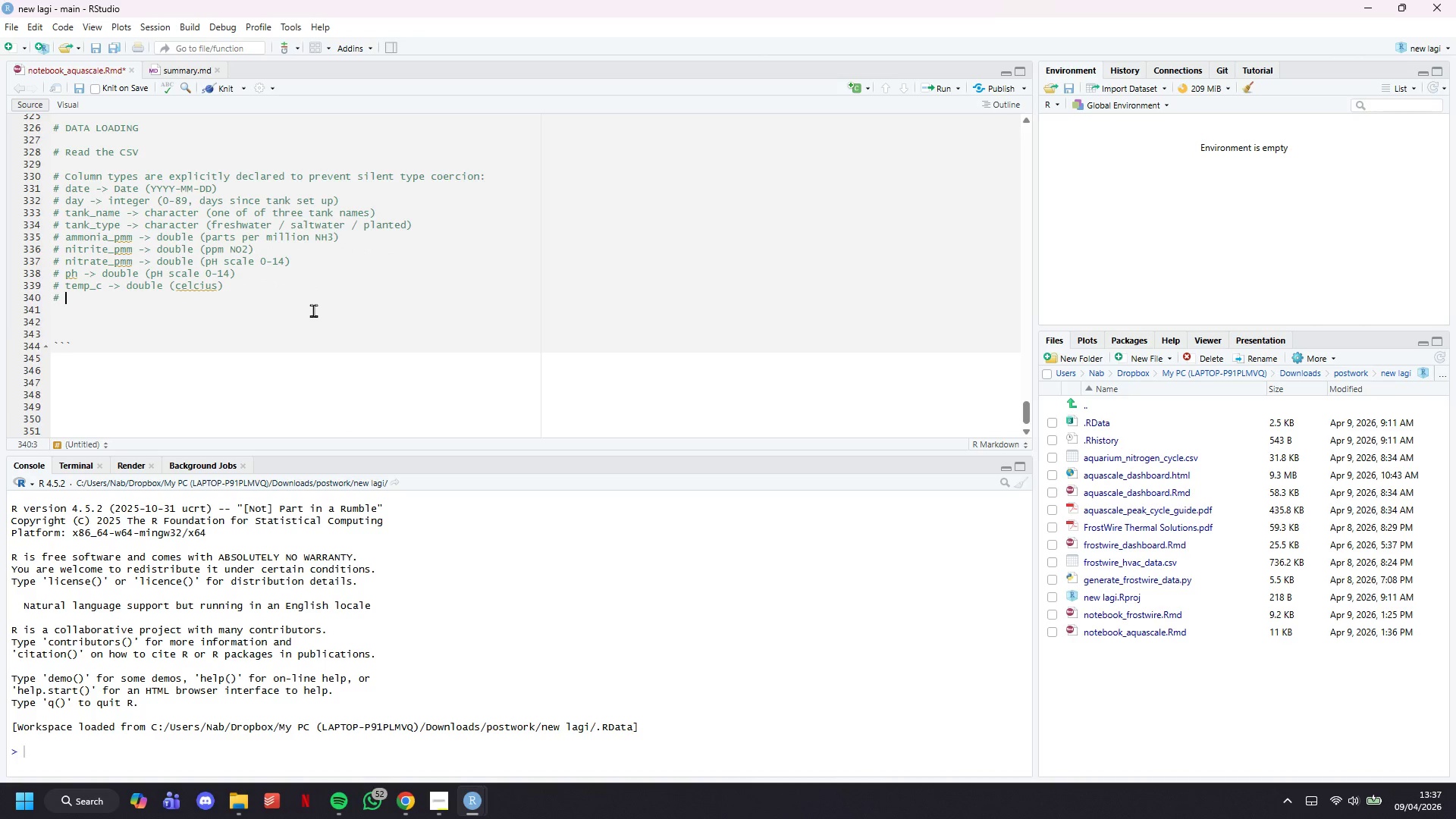 
key(Space)
 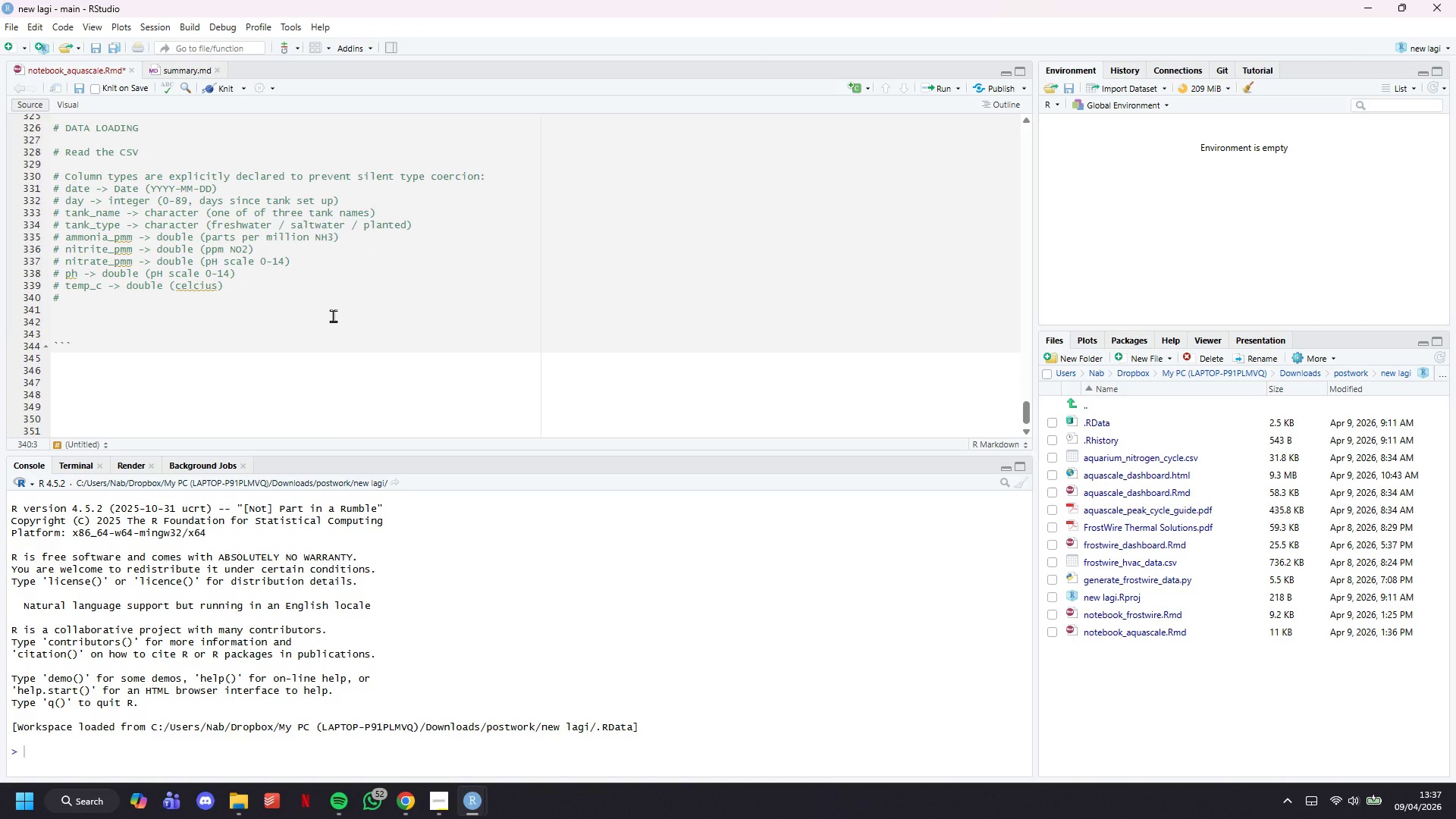 
scroll: coordinate [313, 310], scroll_direction: down, amount: 3.0
 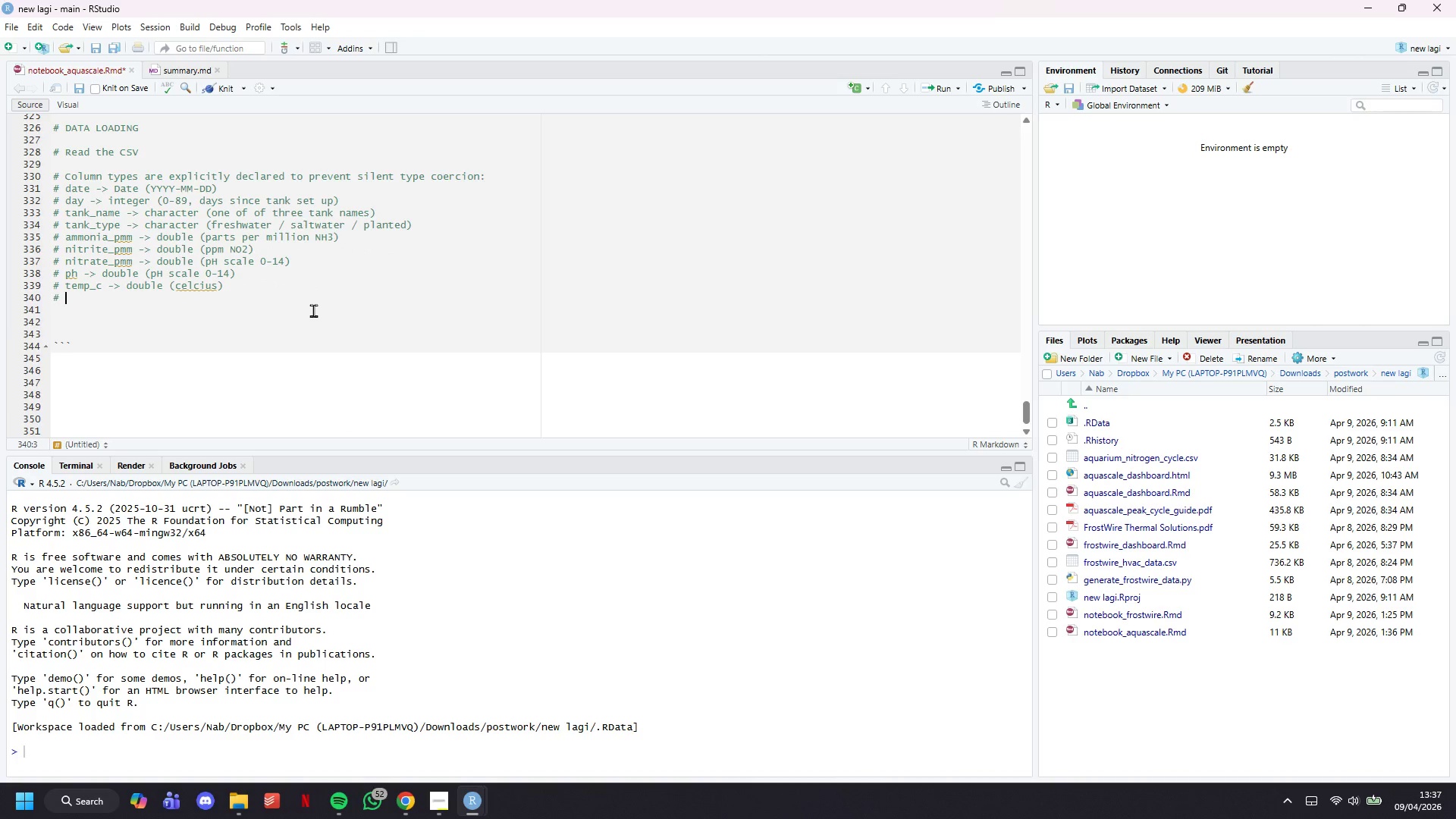 
wait(7.27)
 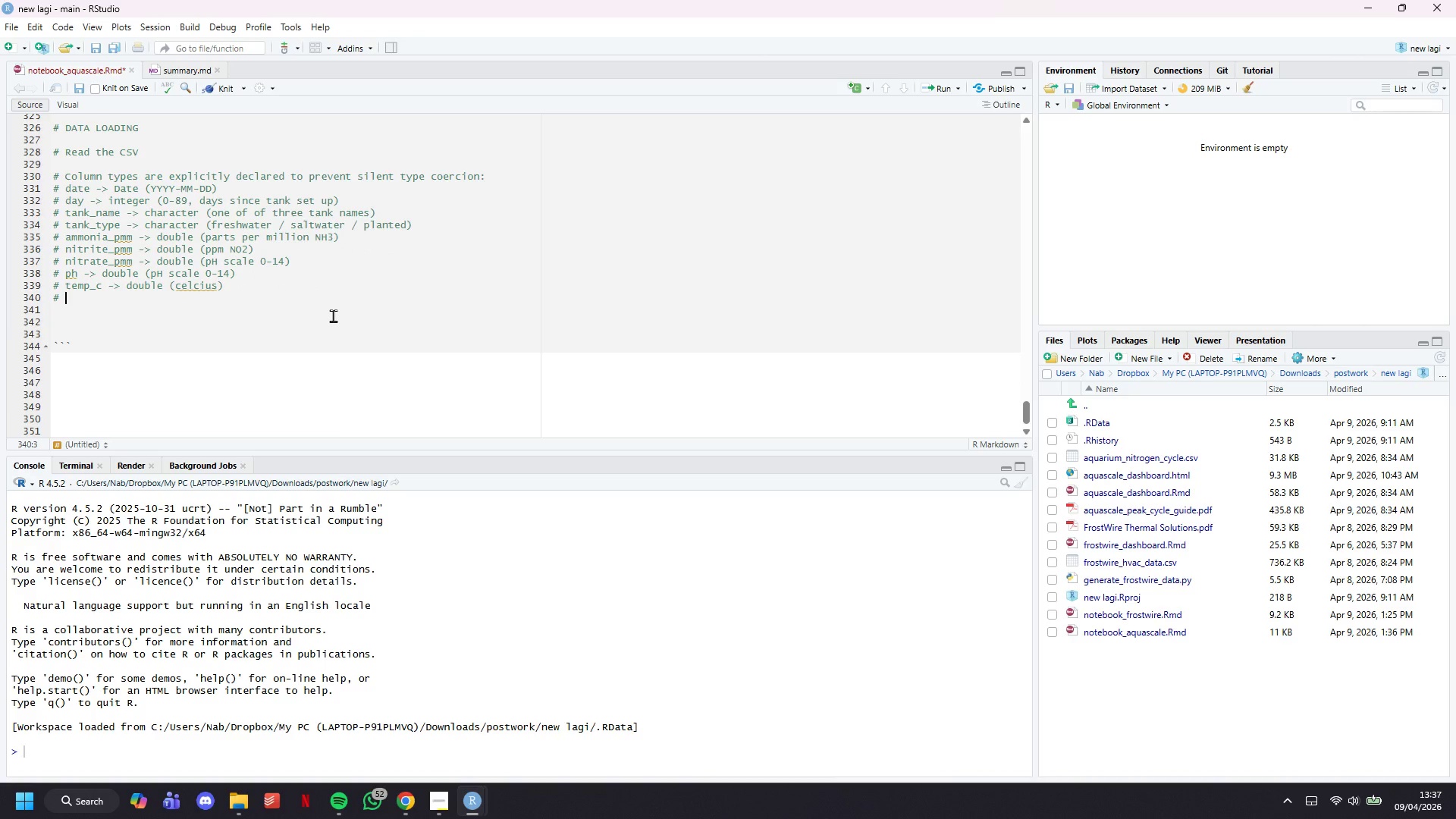 
type(cycle_phase )
 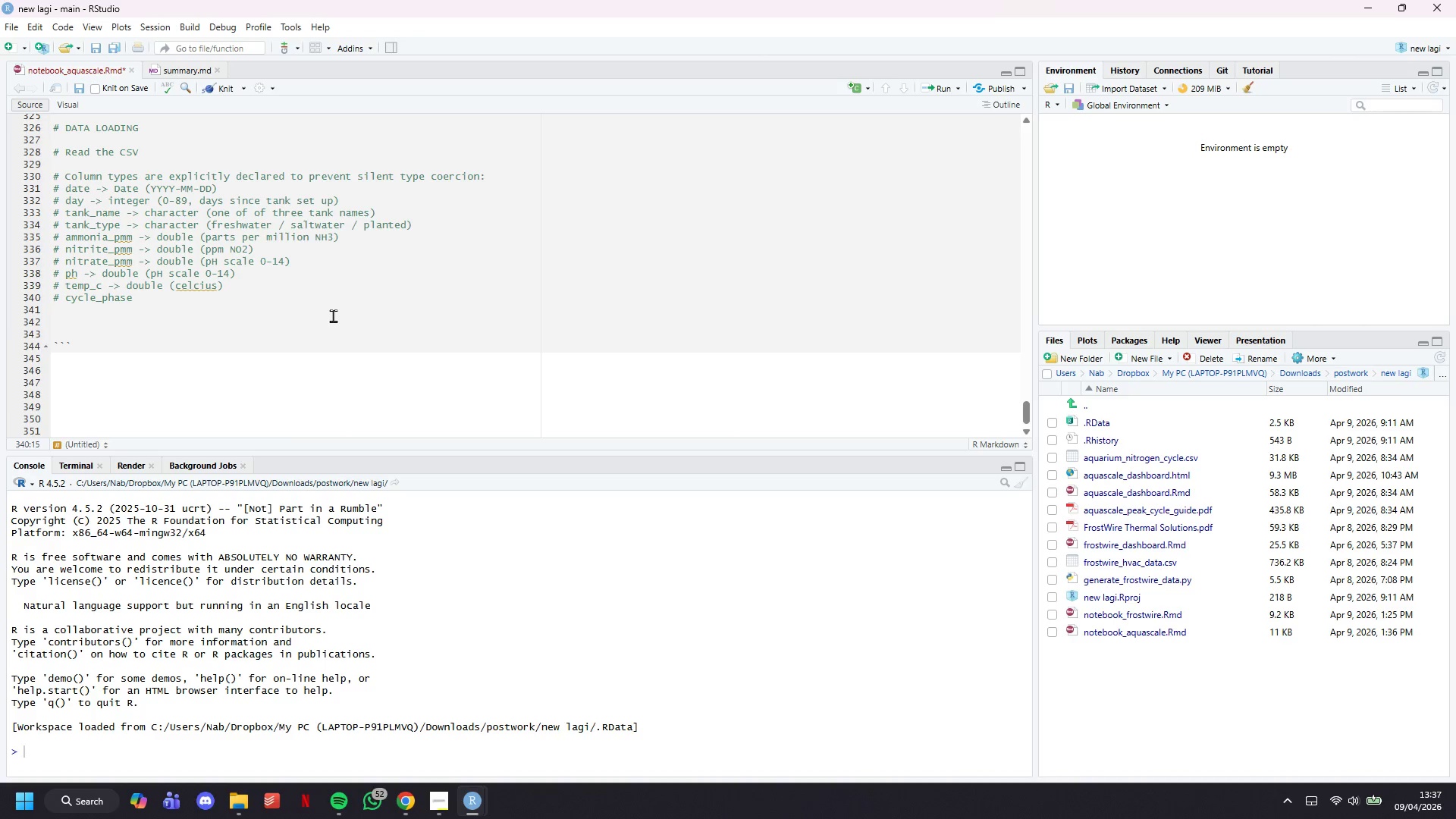 
wait(21.47)
 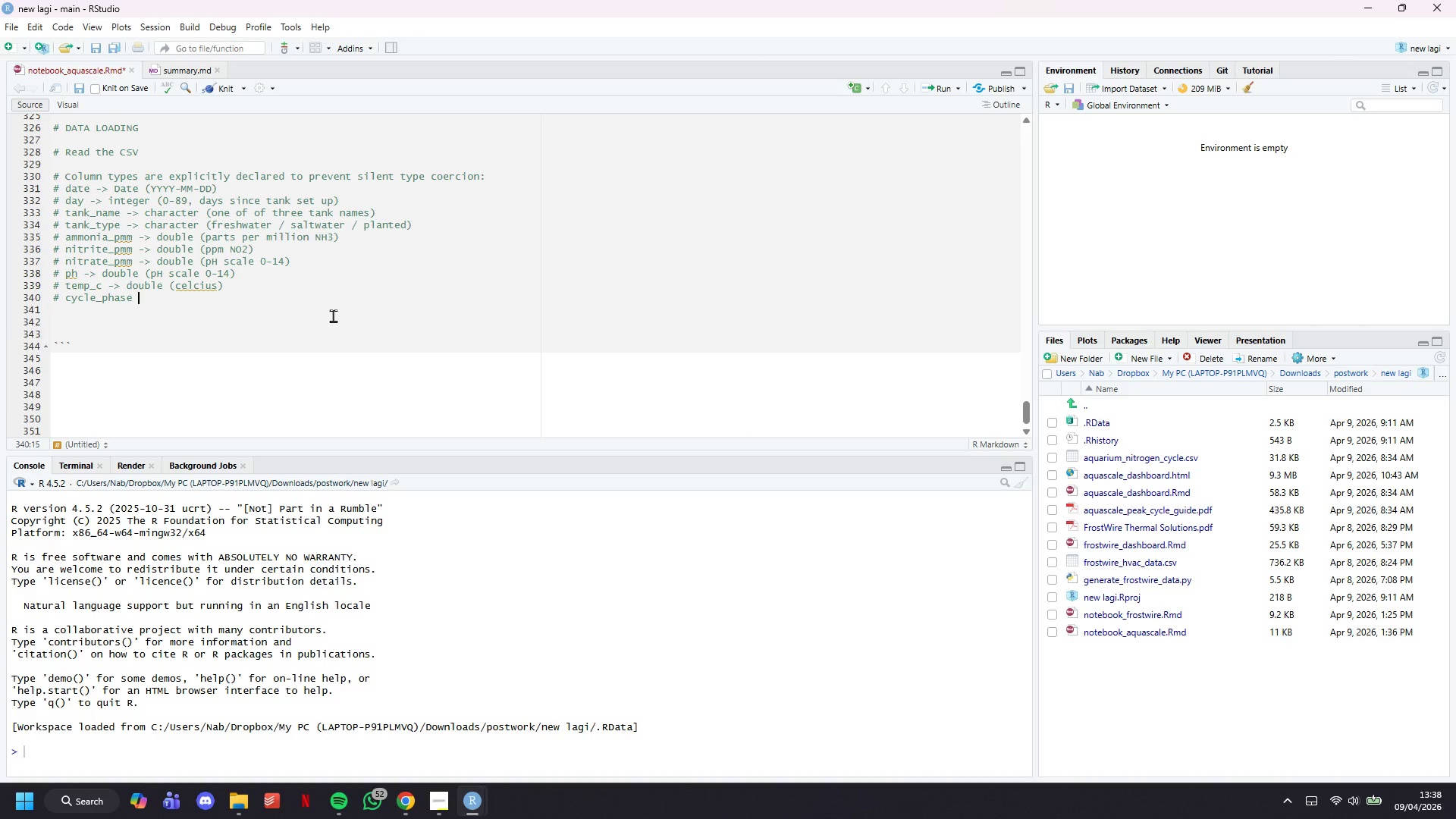 
type(c)
key(Backspace)
type(-> character (pne)
key(Backspace)
key(Backspace)
key(Backspace)
type(one of 6 names )
key(Backspace)
key(Backspace)
type(d phase)
 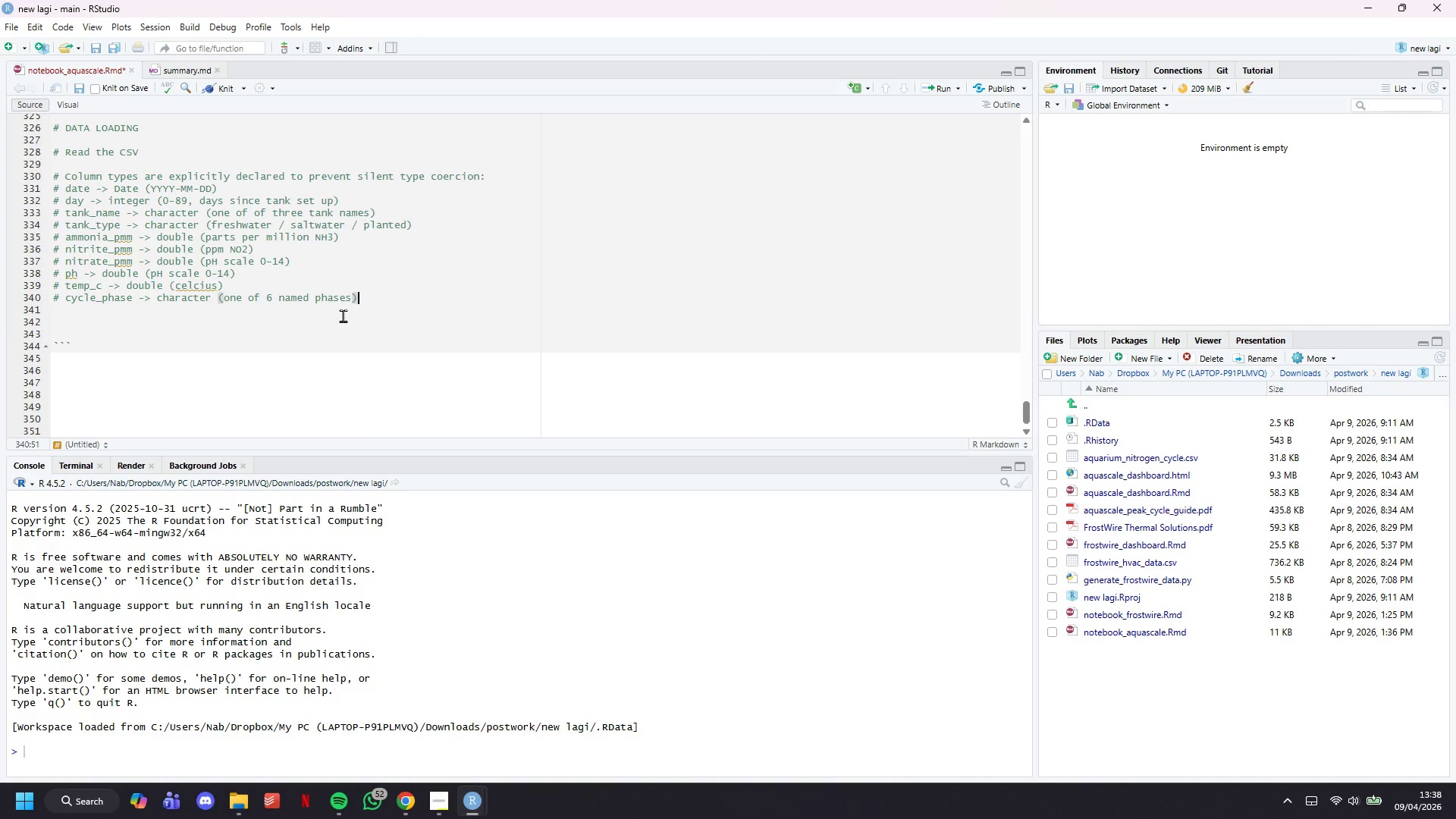 
 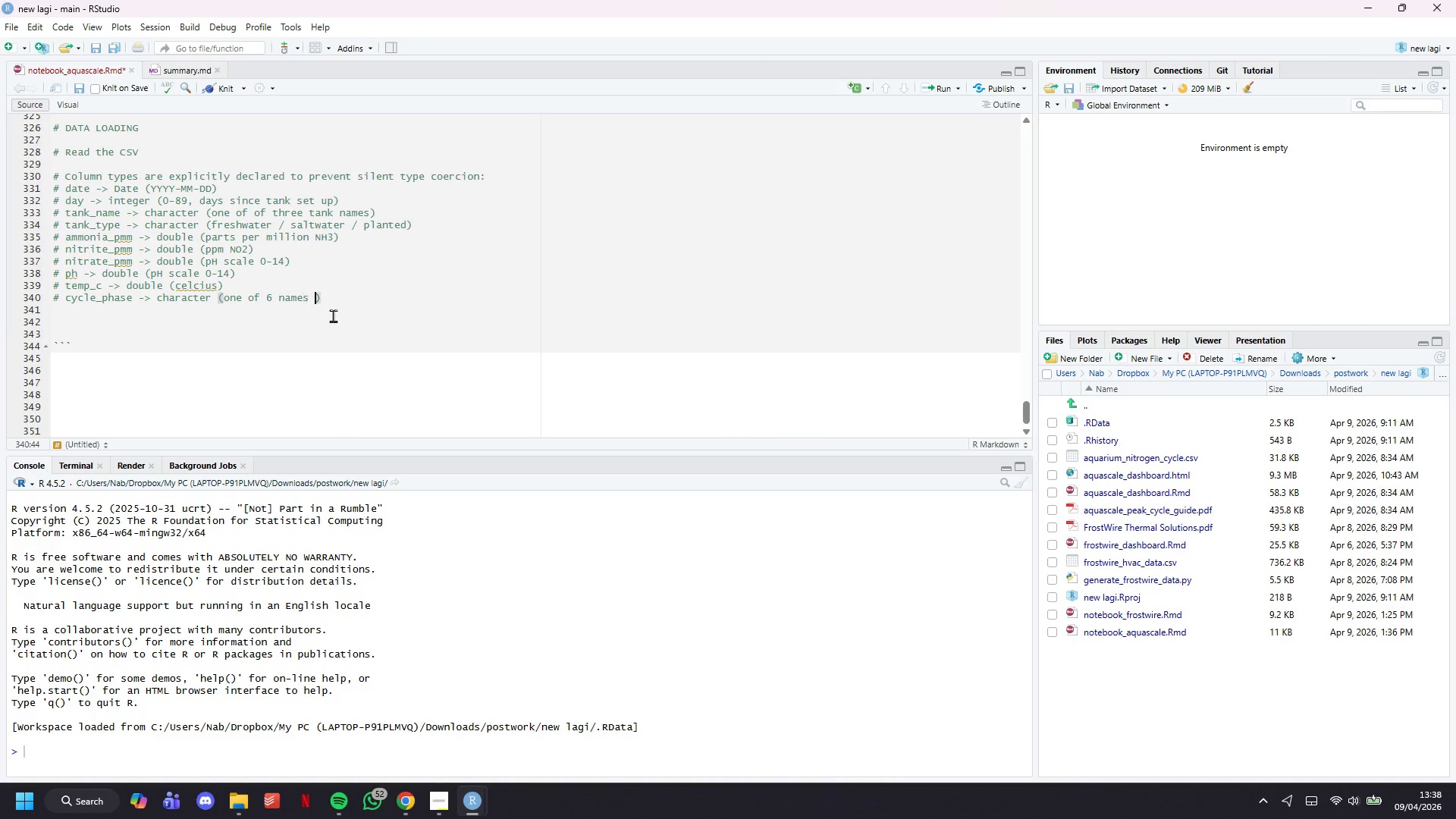 
key(S)
 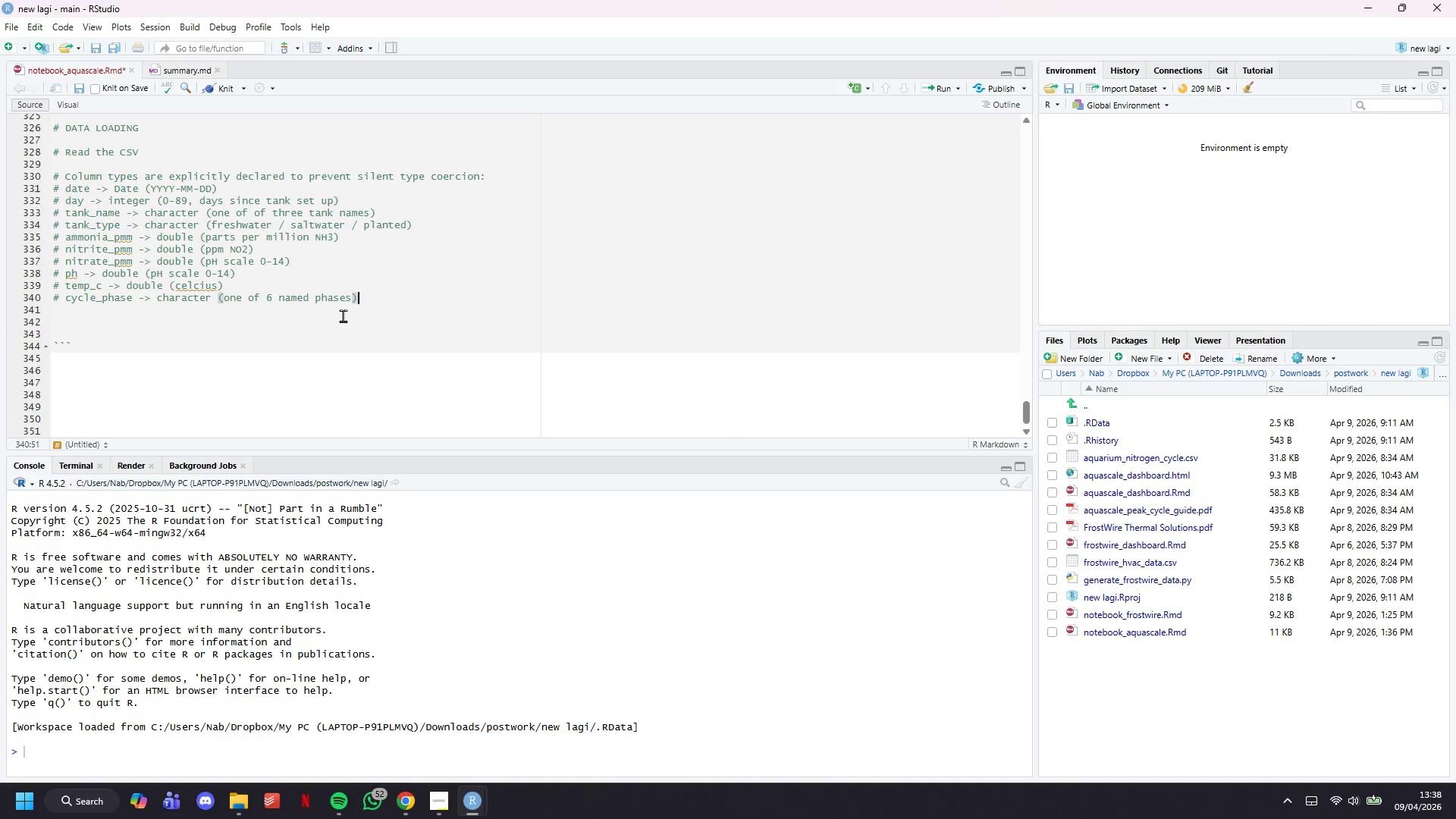 
key(ArrowRight)
 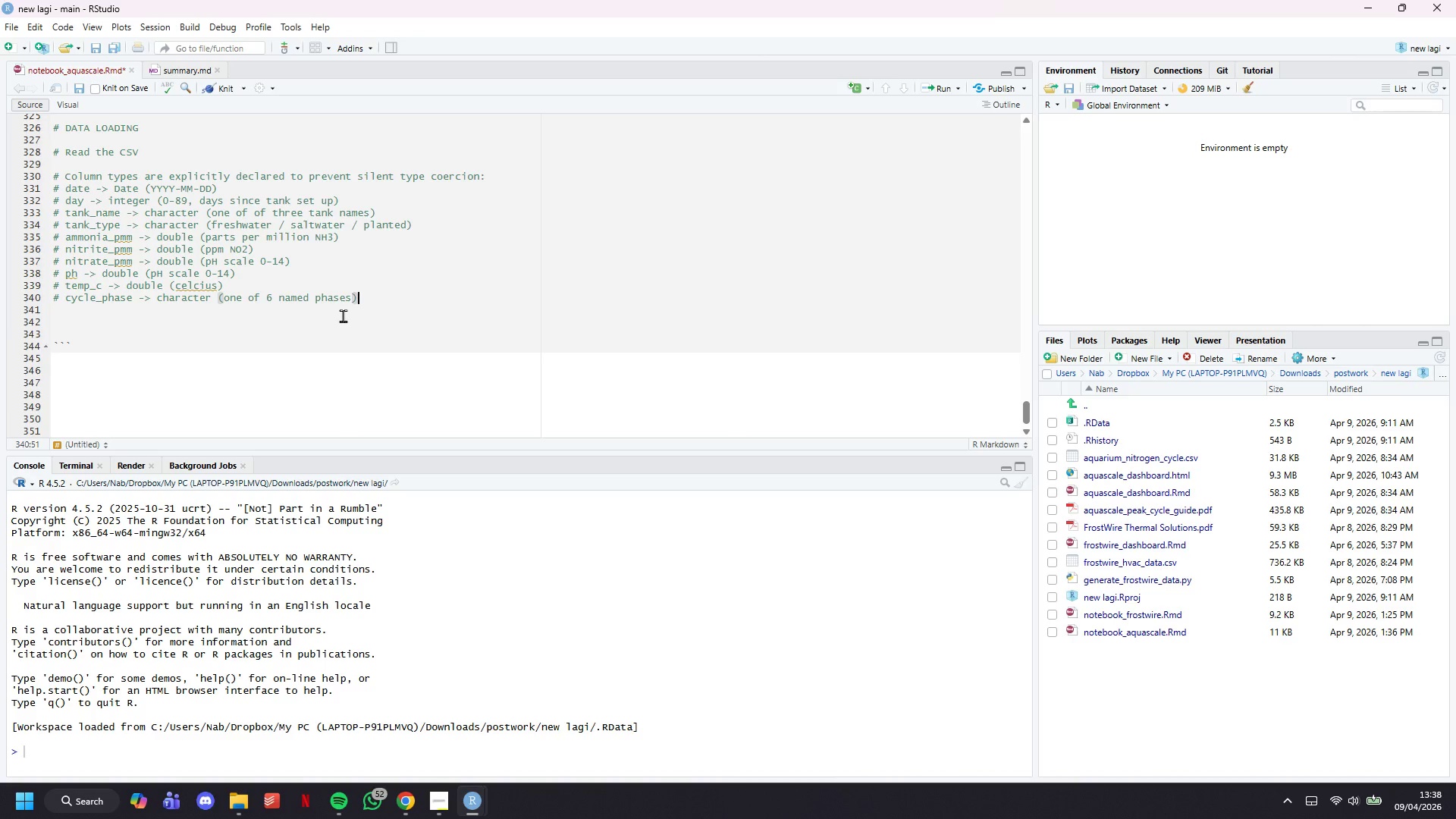 
key(Enter)
 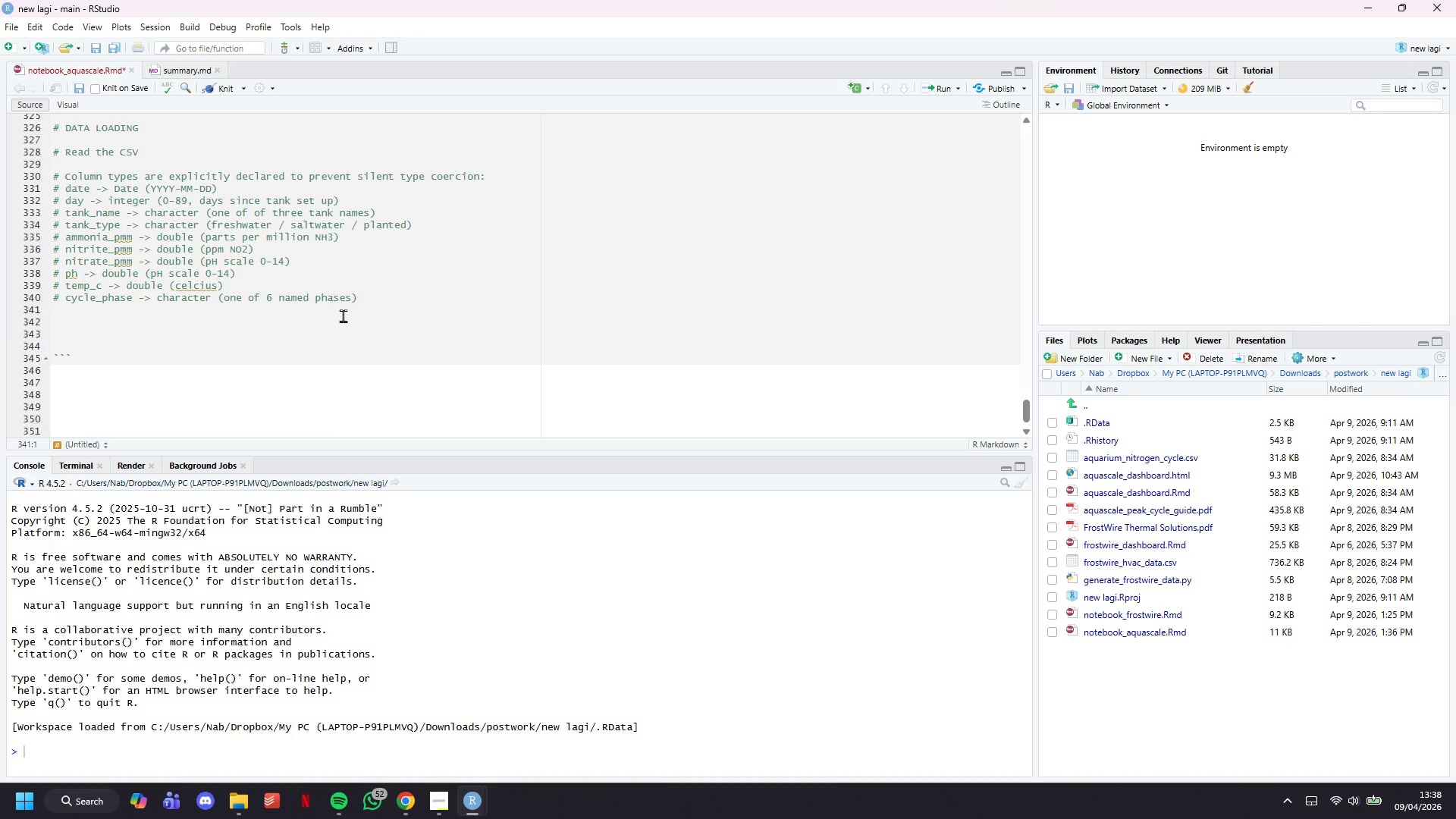 
type(# safety_)
 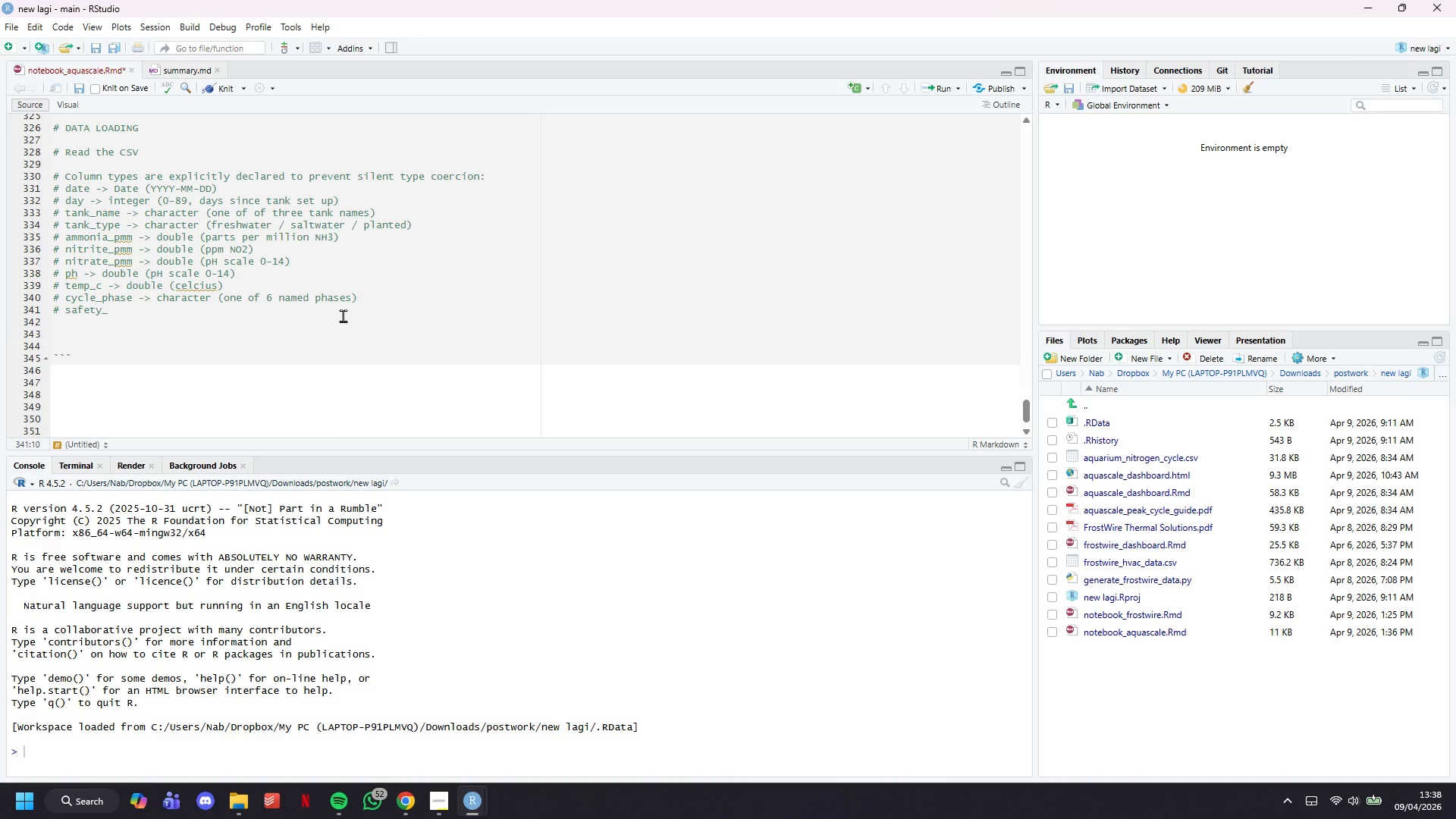 
wait(5.52)
 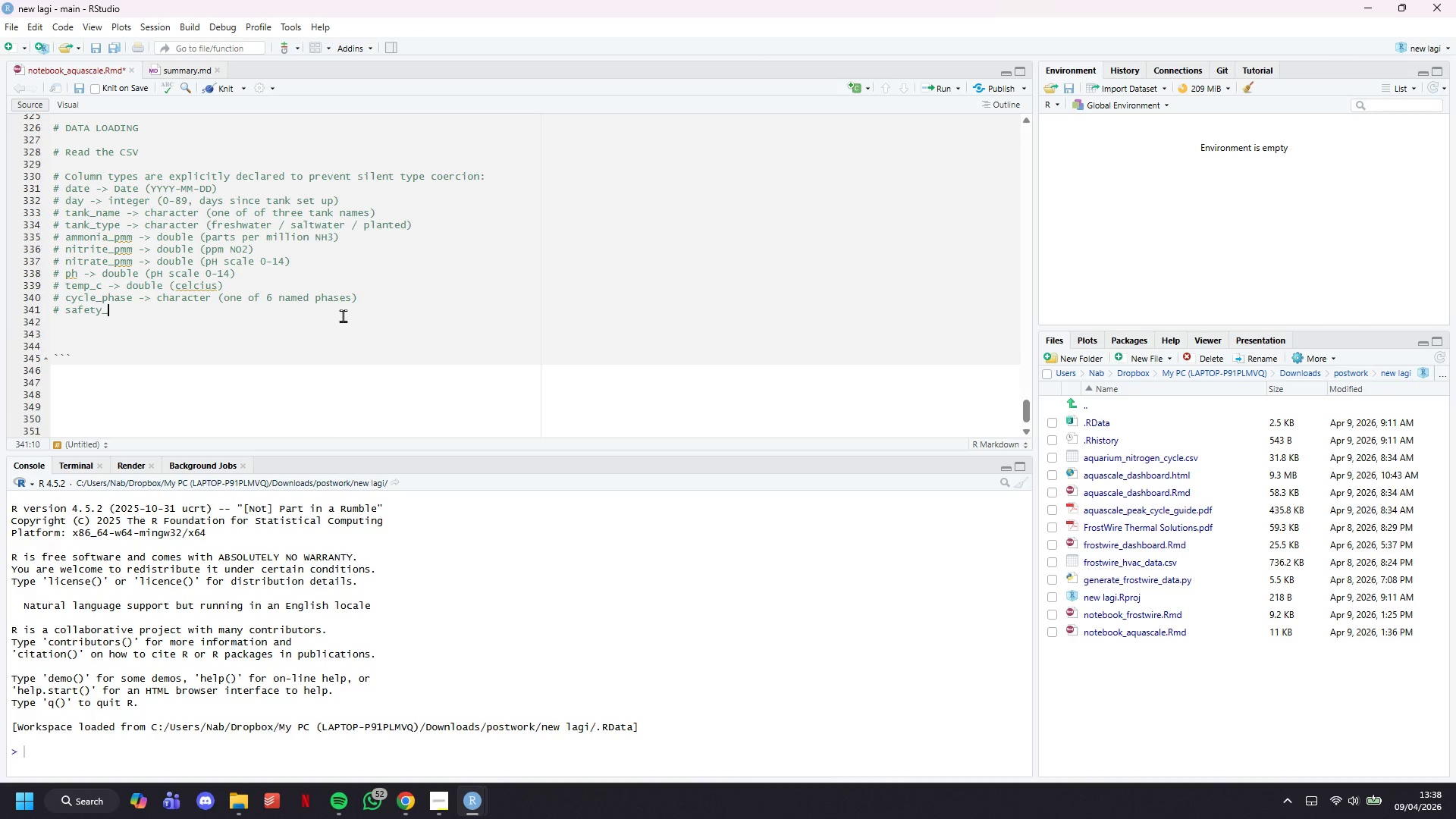 
type(status )
 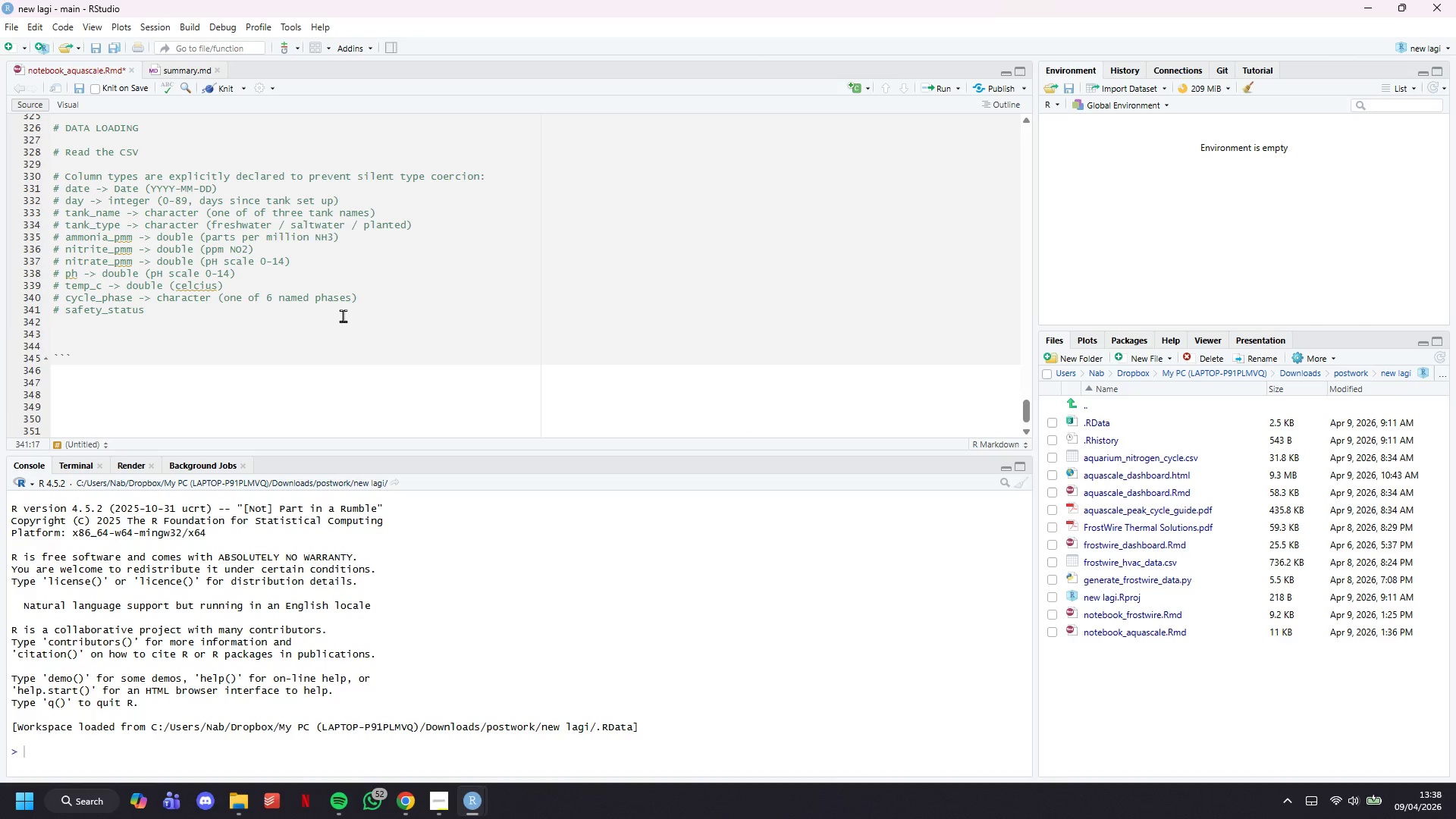 
wait(10.52)
 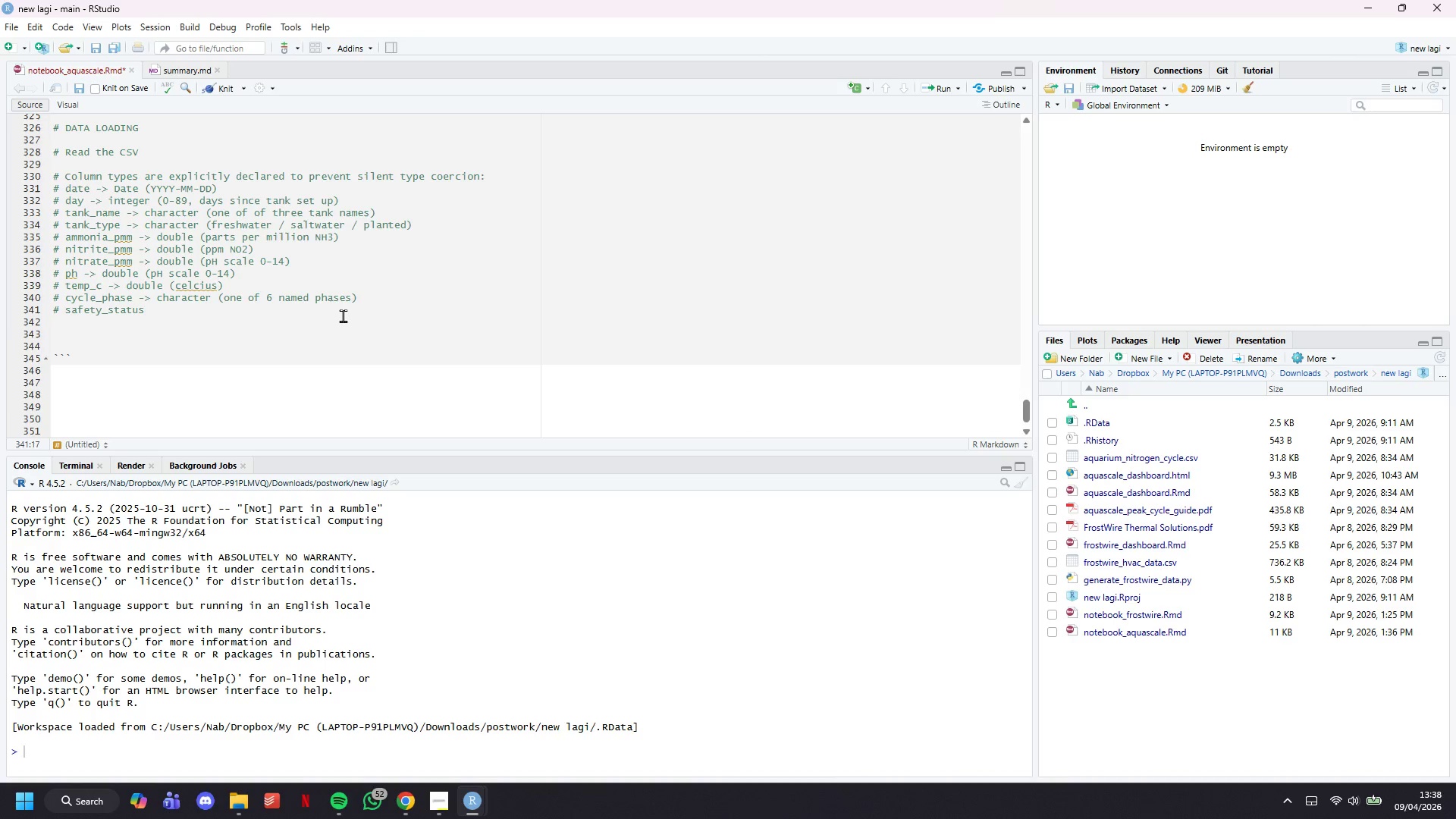 
type(-> chatt)
key(Backspace)
type(r)
key(Backspace)
key(Backspace)
type(racter (Dangerous / Caution / Monitoring )
 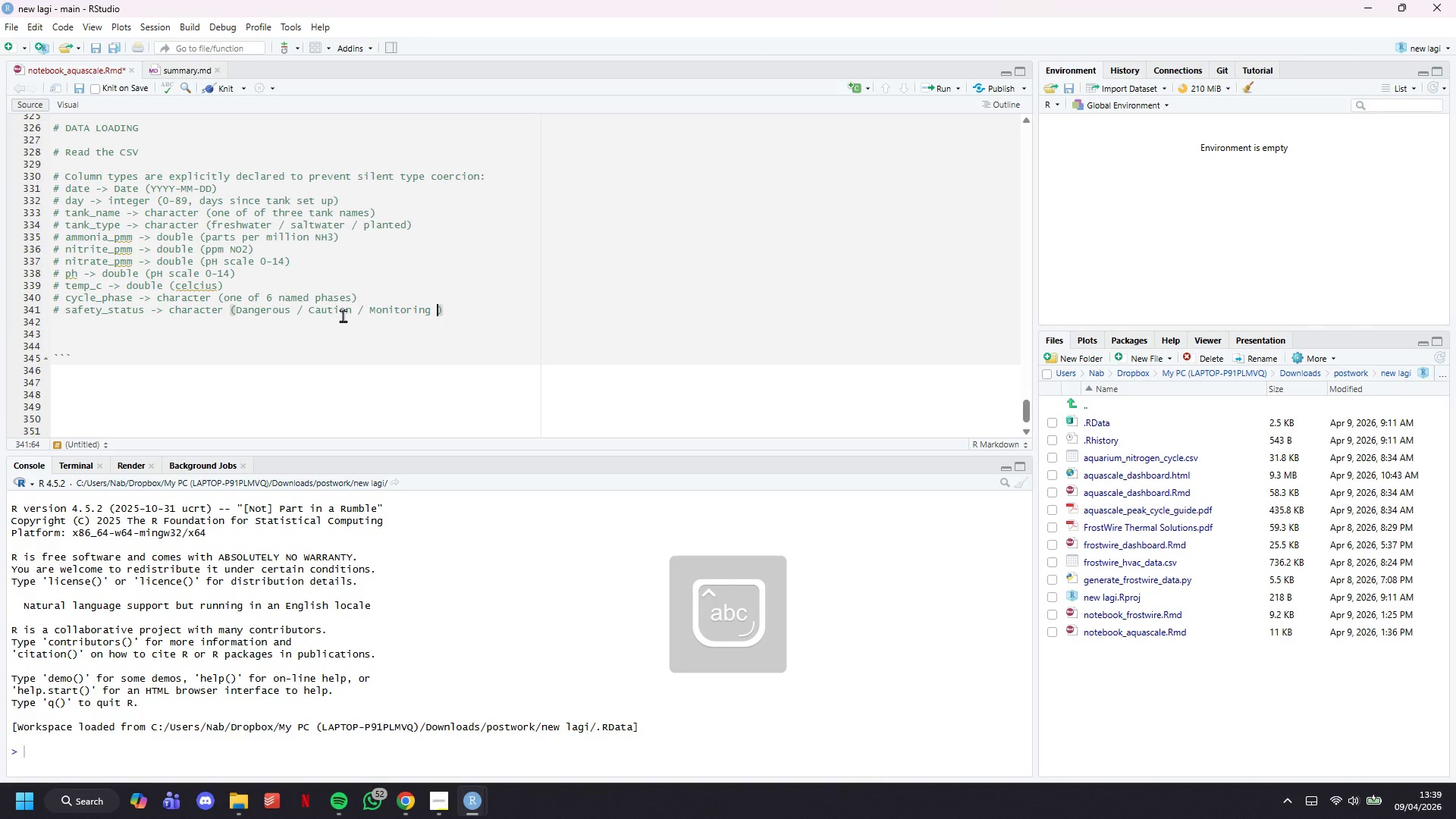 
wait(7.16)
 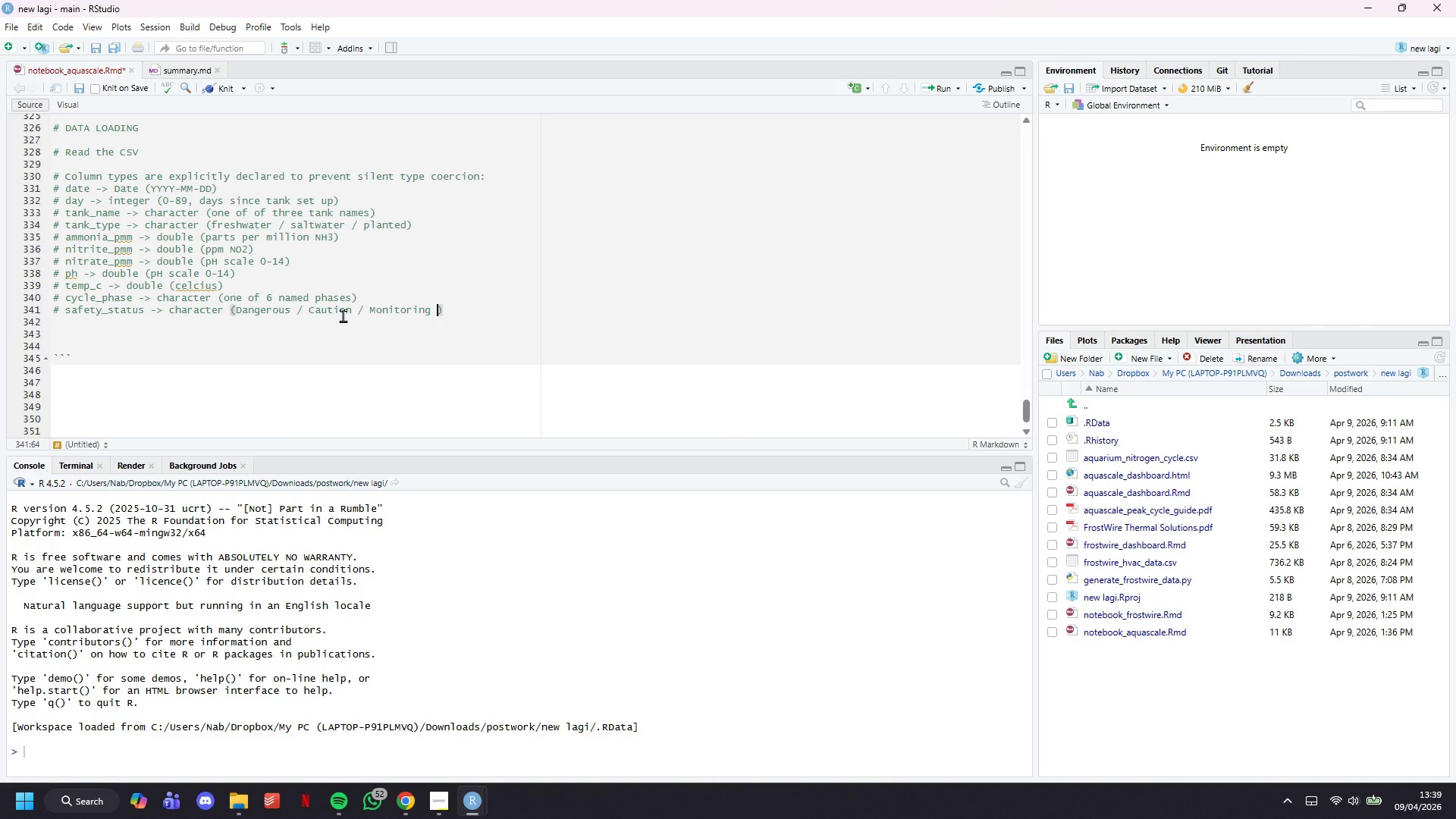 
type(/ Safe)
 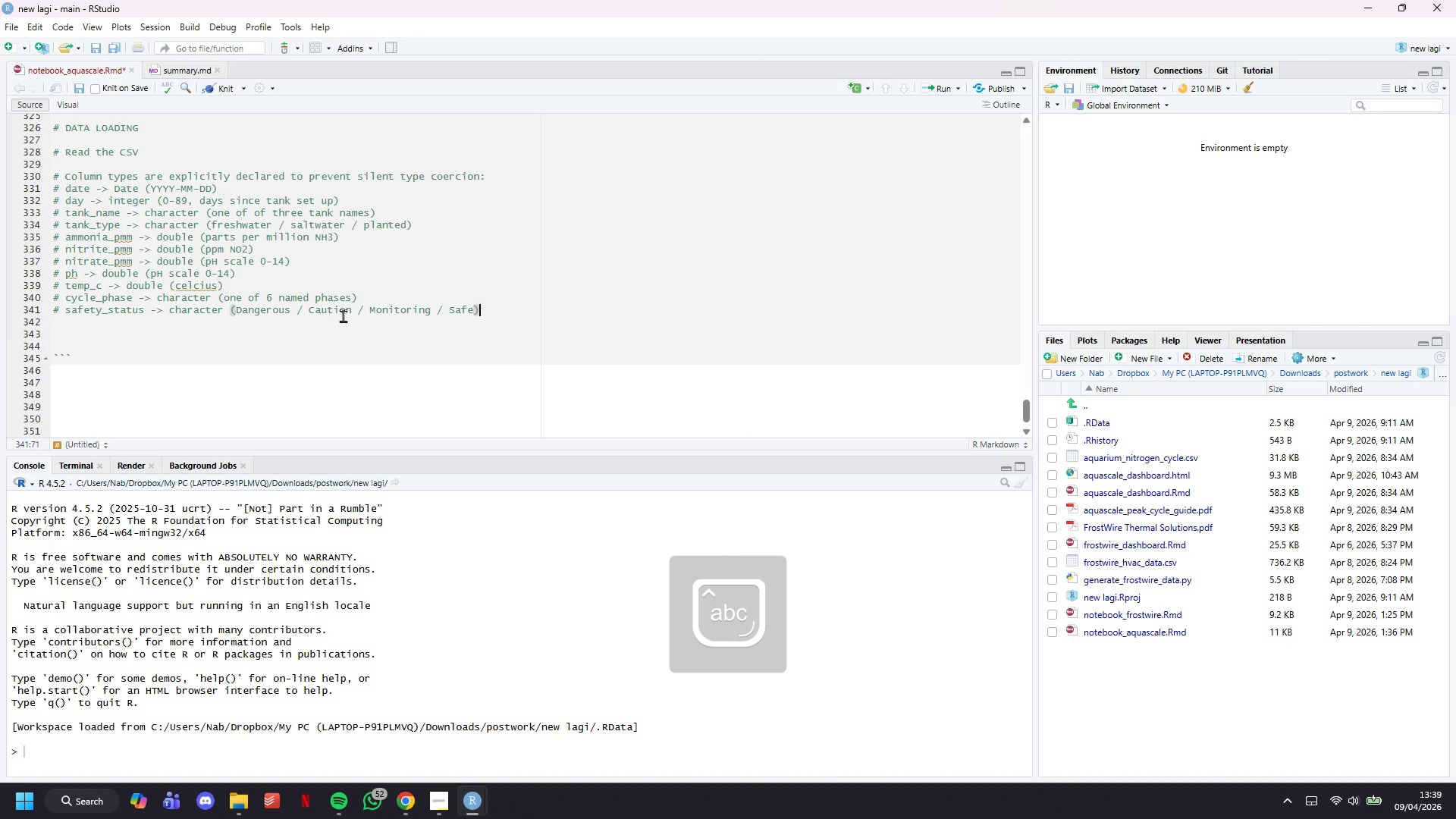 
key(ArrowRight)
 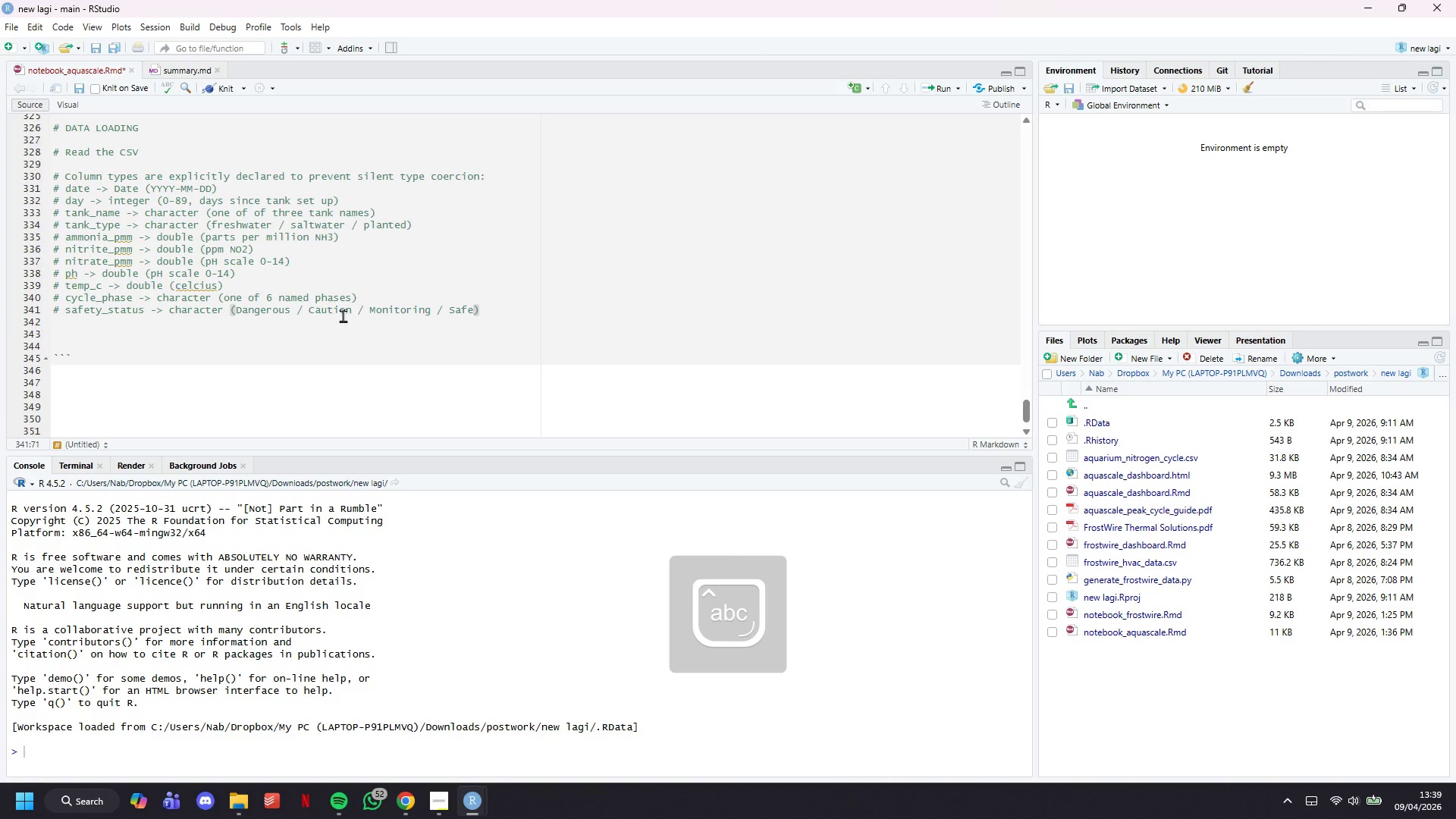 
key(Enter)
 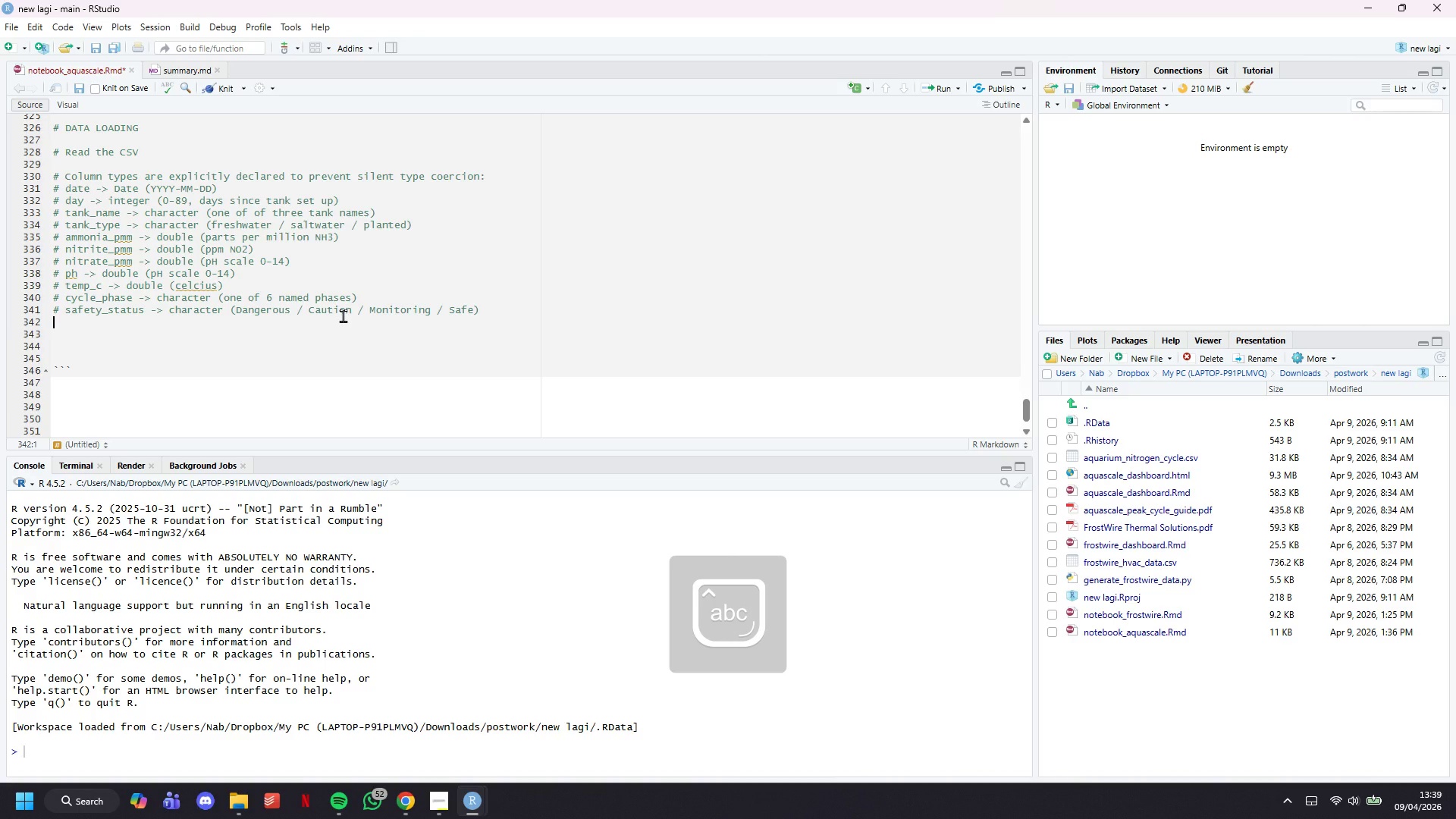 
type(# water)
 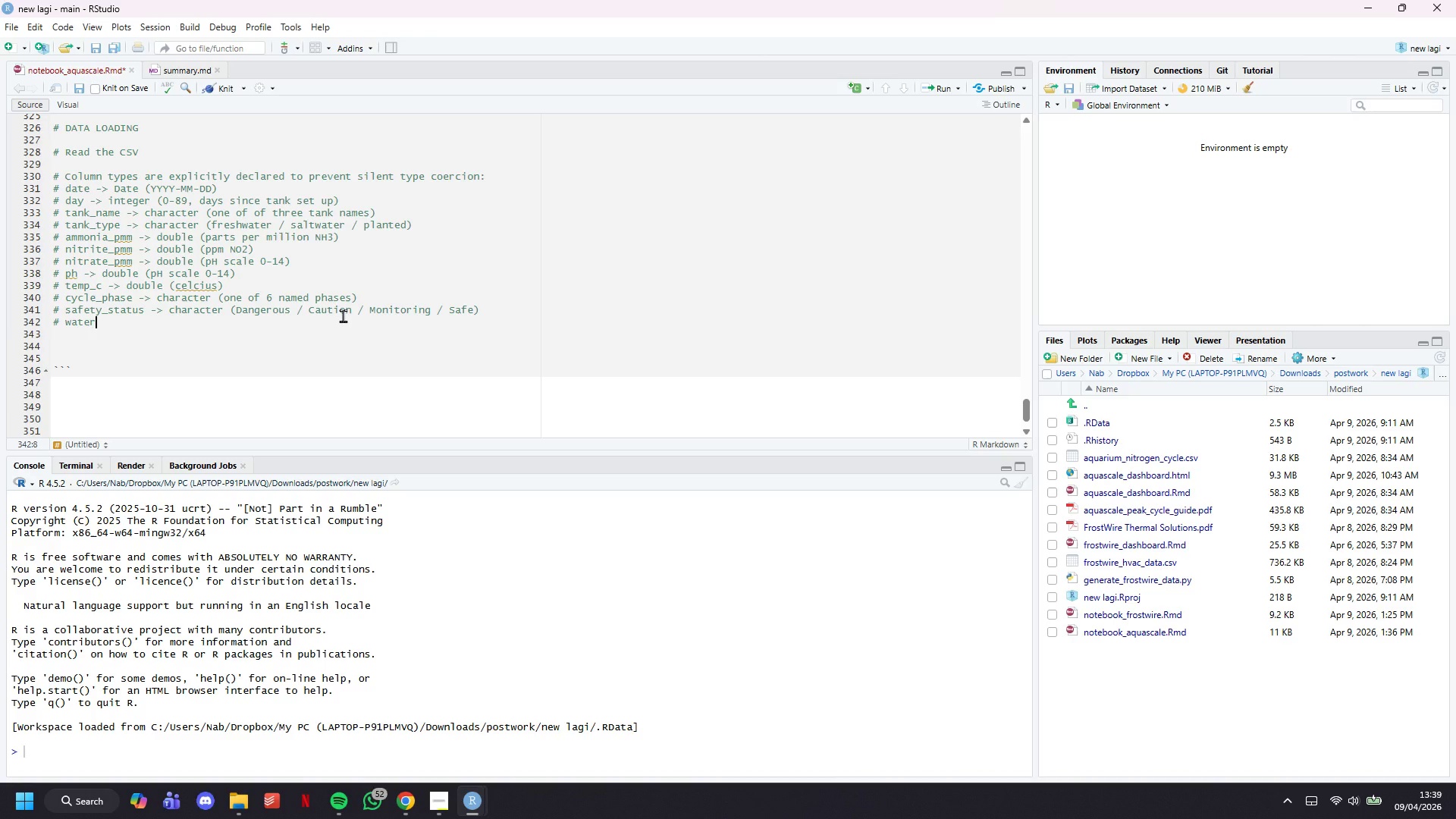 
wait(16.45)
 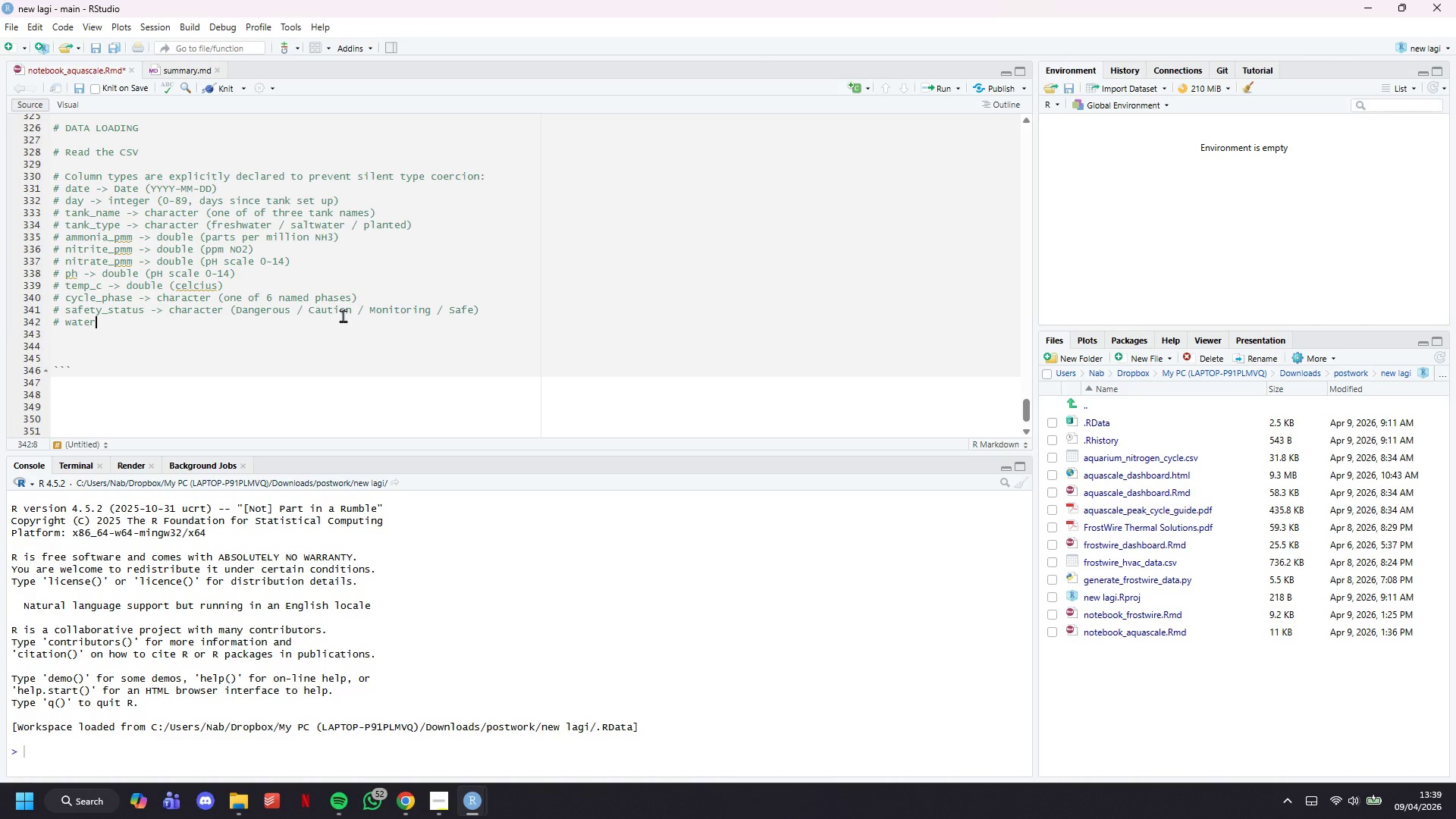 
type(_change -> integer)
 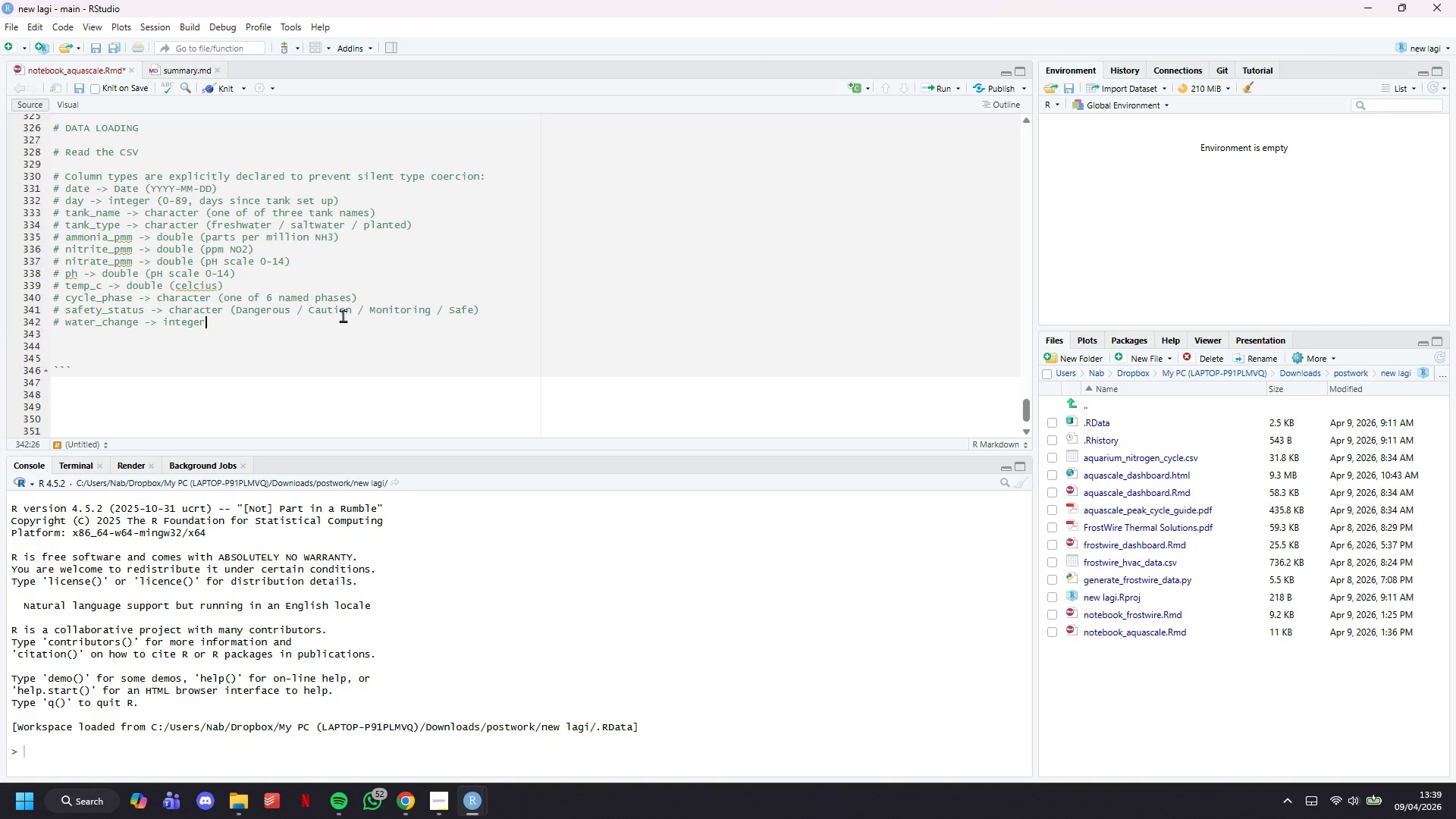 
wait(6.36)
 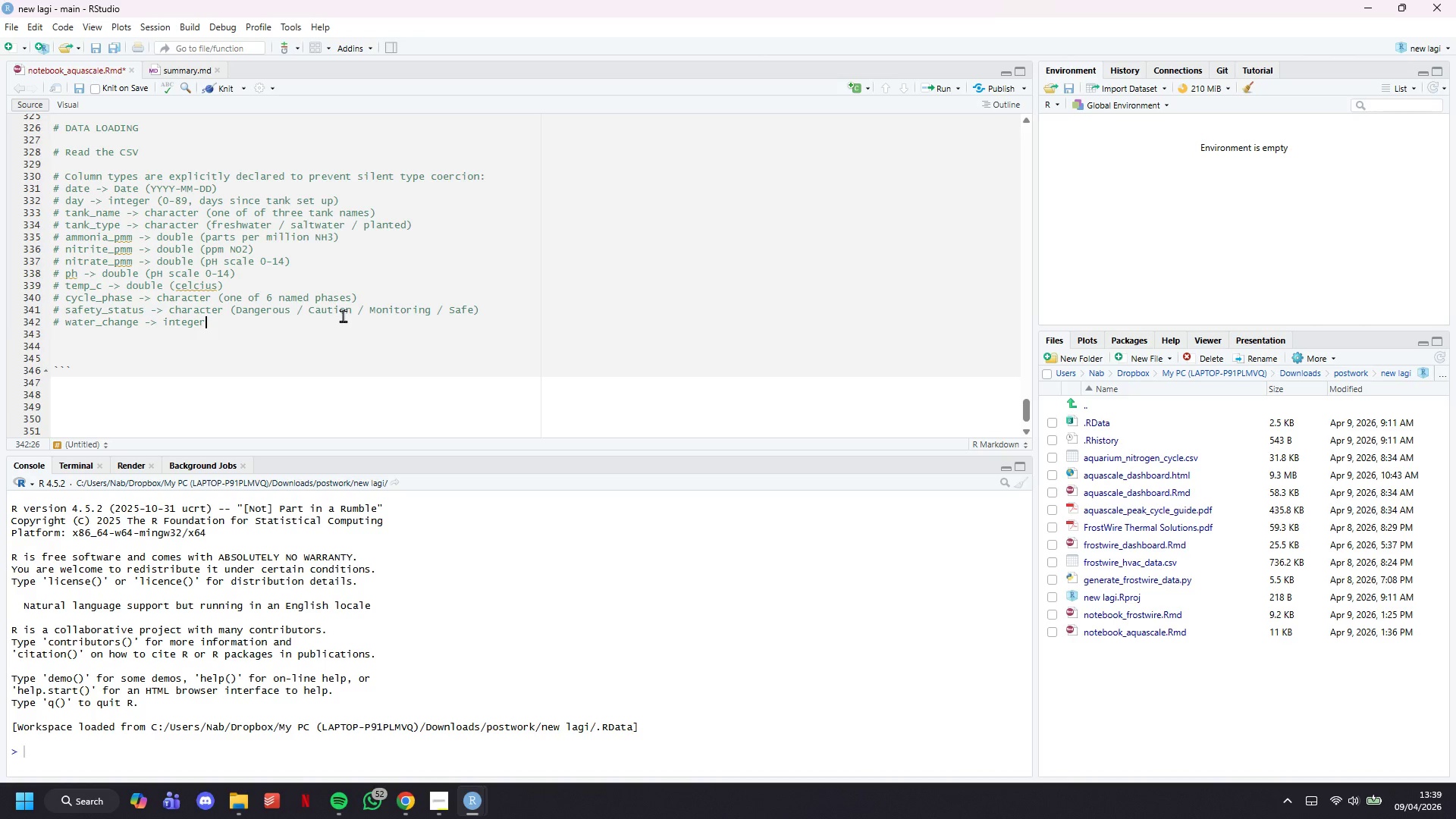 
type( (0 or 1 flag - 1 = partial water change that day)
 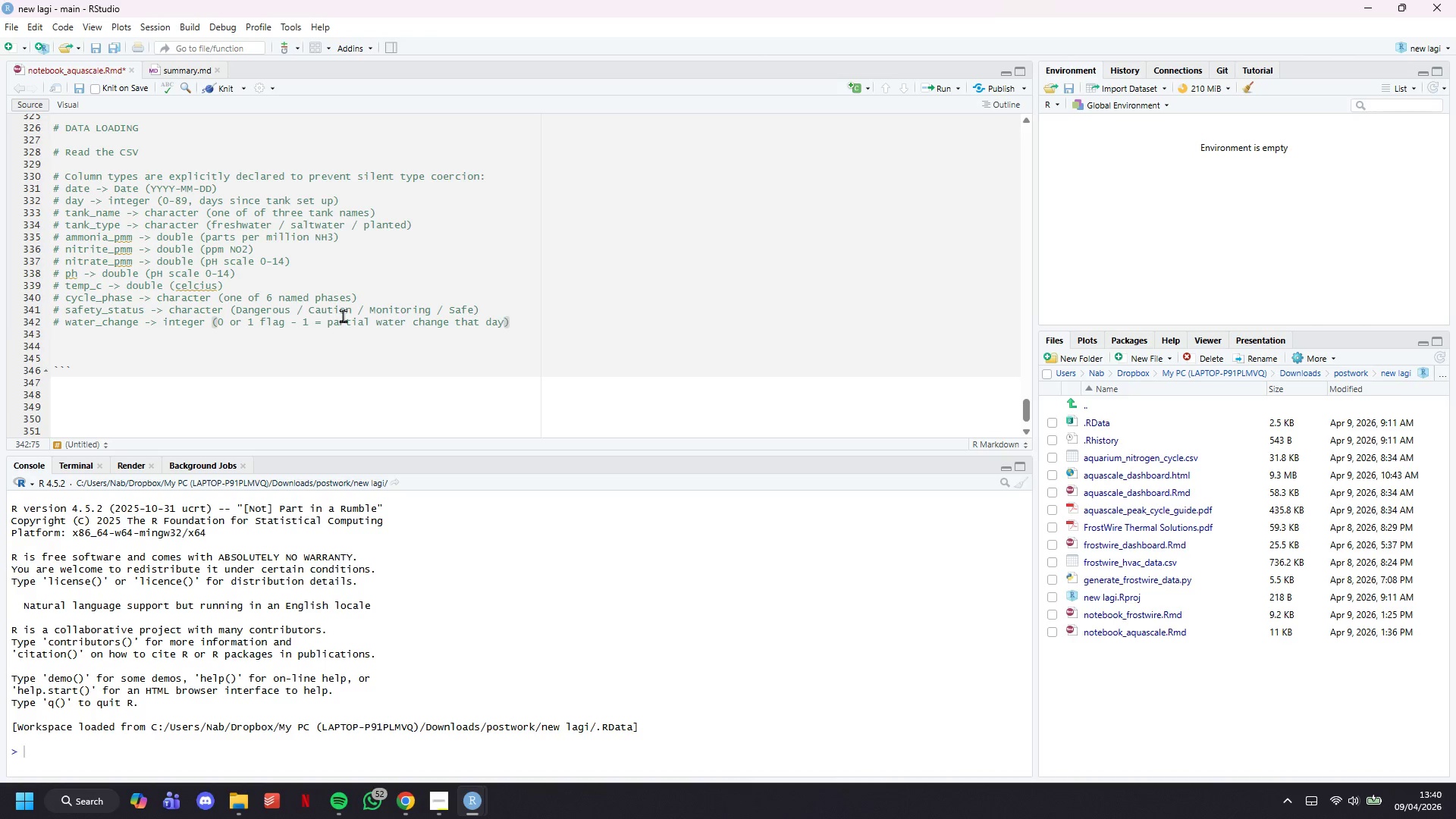 
key(ArrowRight)
 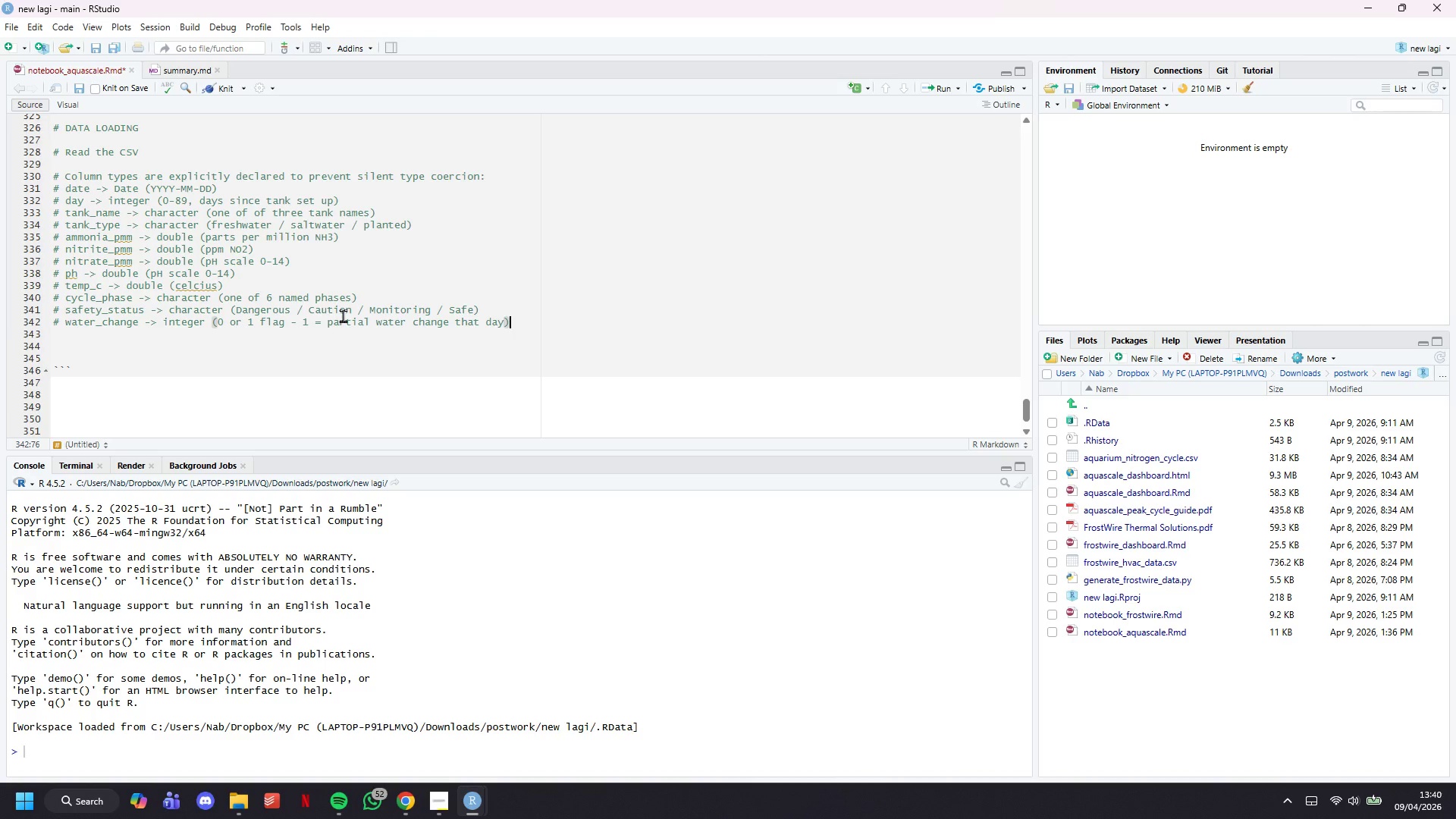 
key(ArrowDown)
 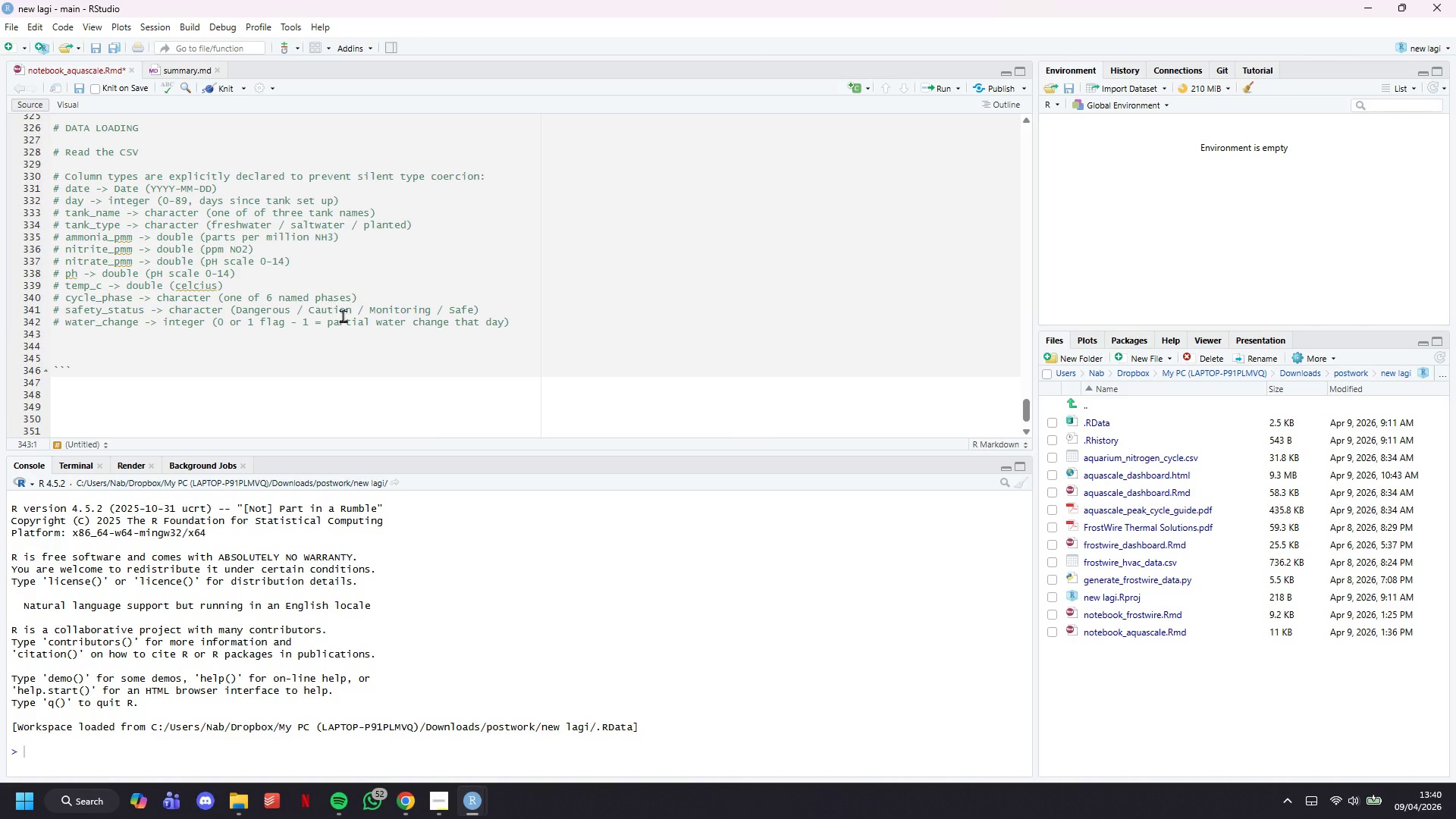 
key(Enter)
 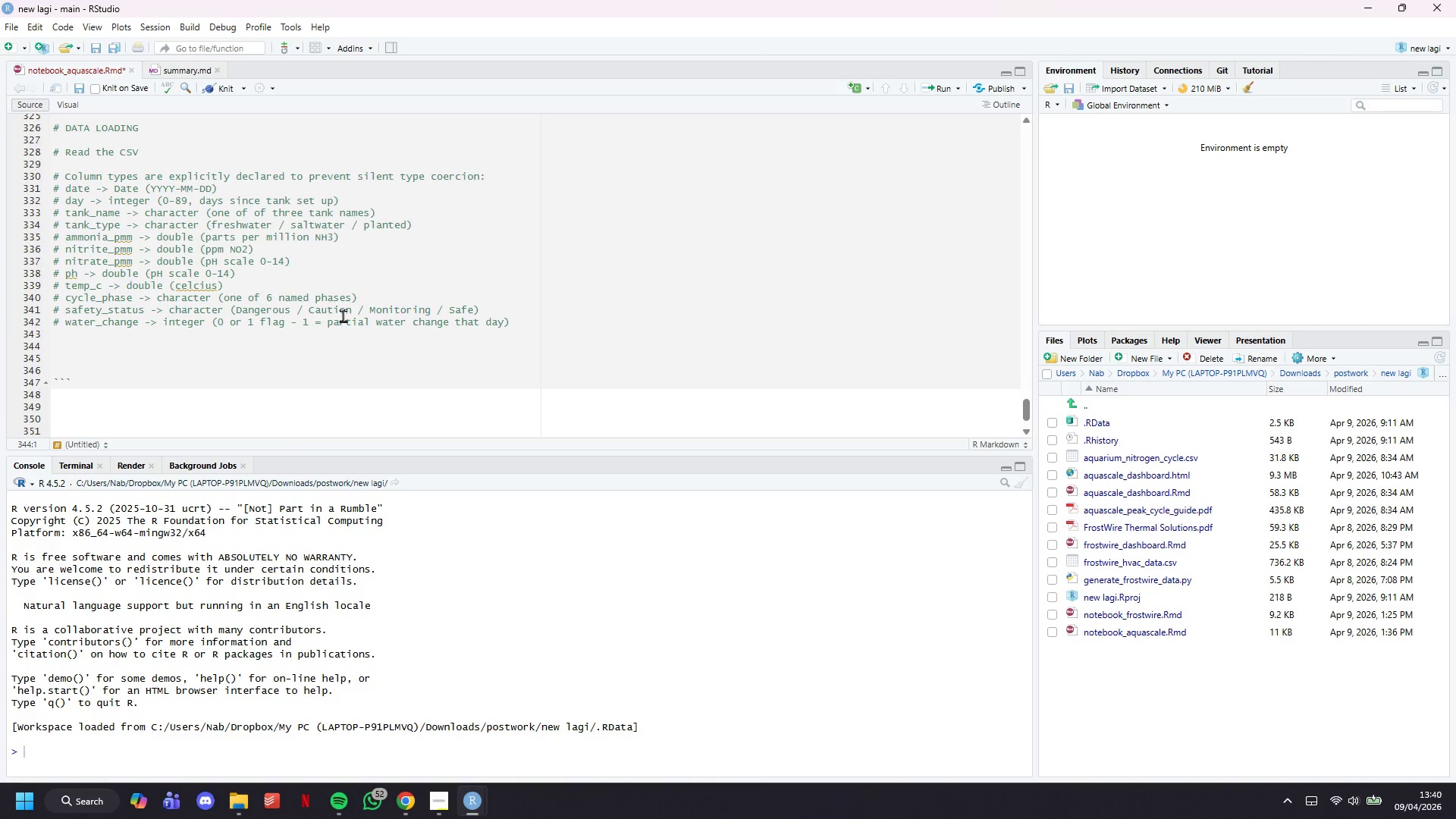 
key(Shift+ShiftLeft)
 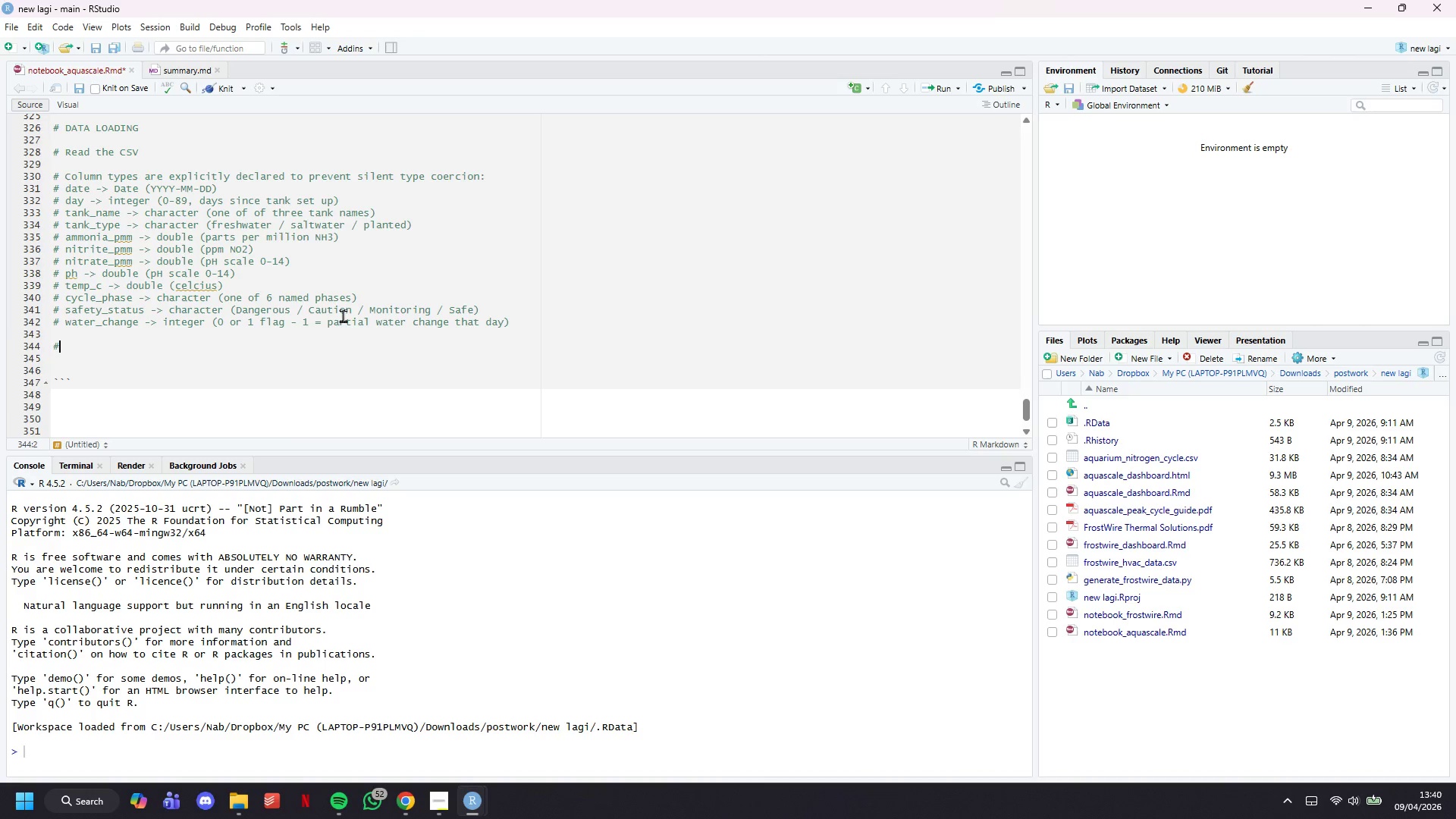 
key(Shift+3)
 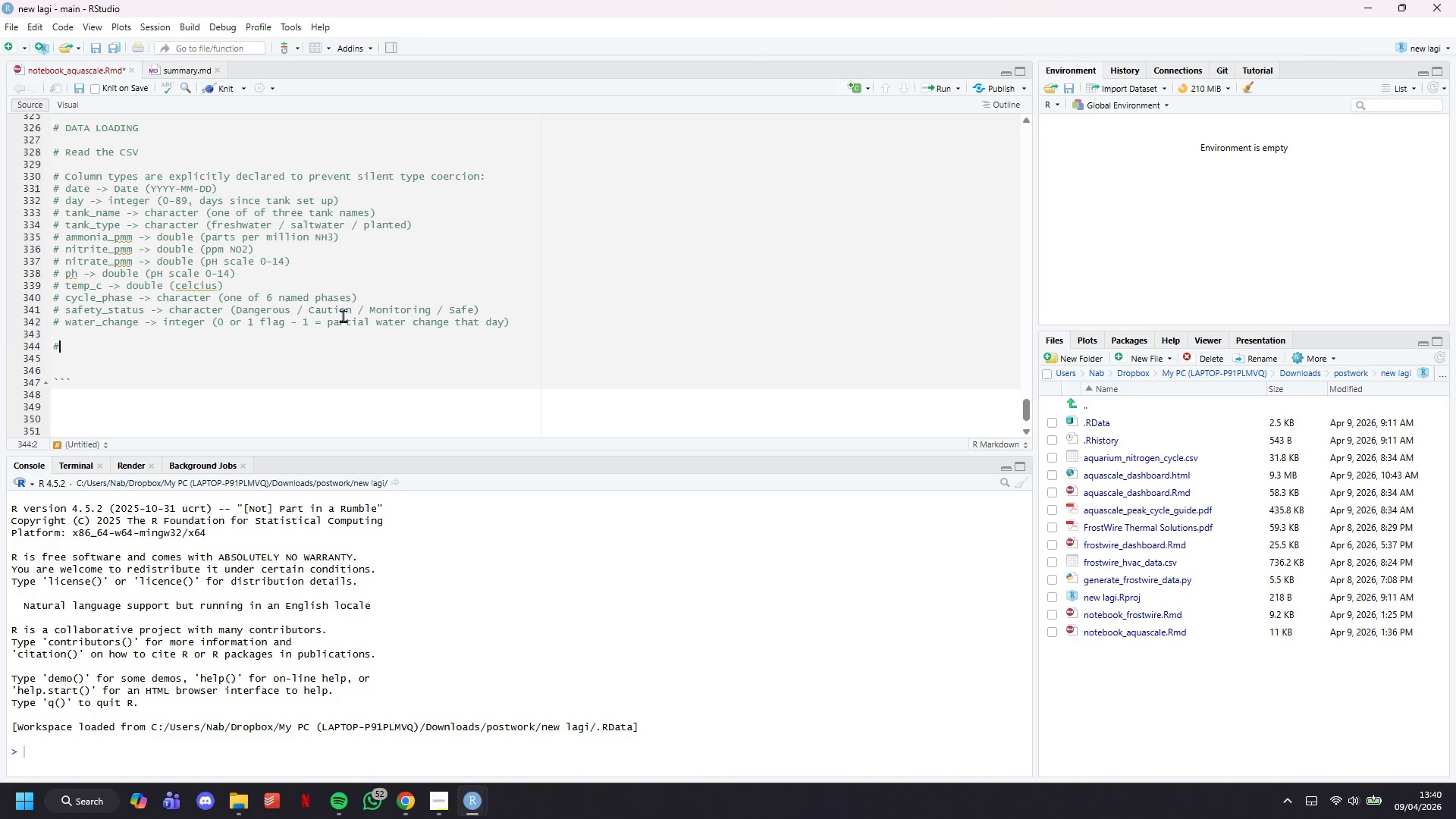 
key(Space)
 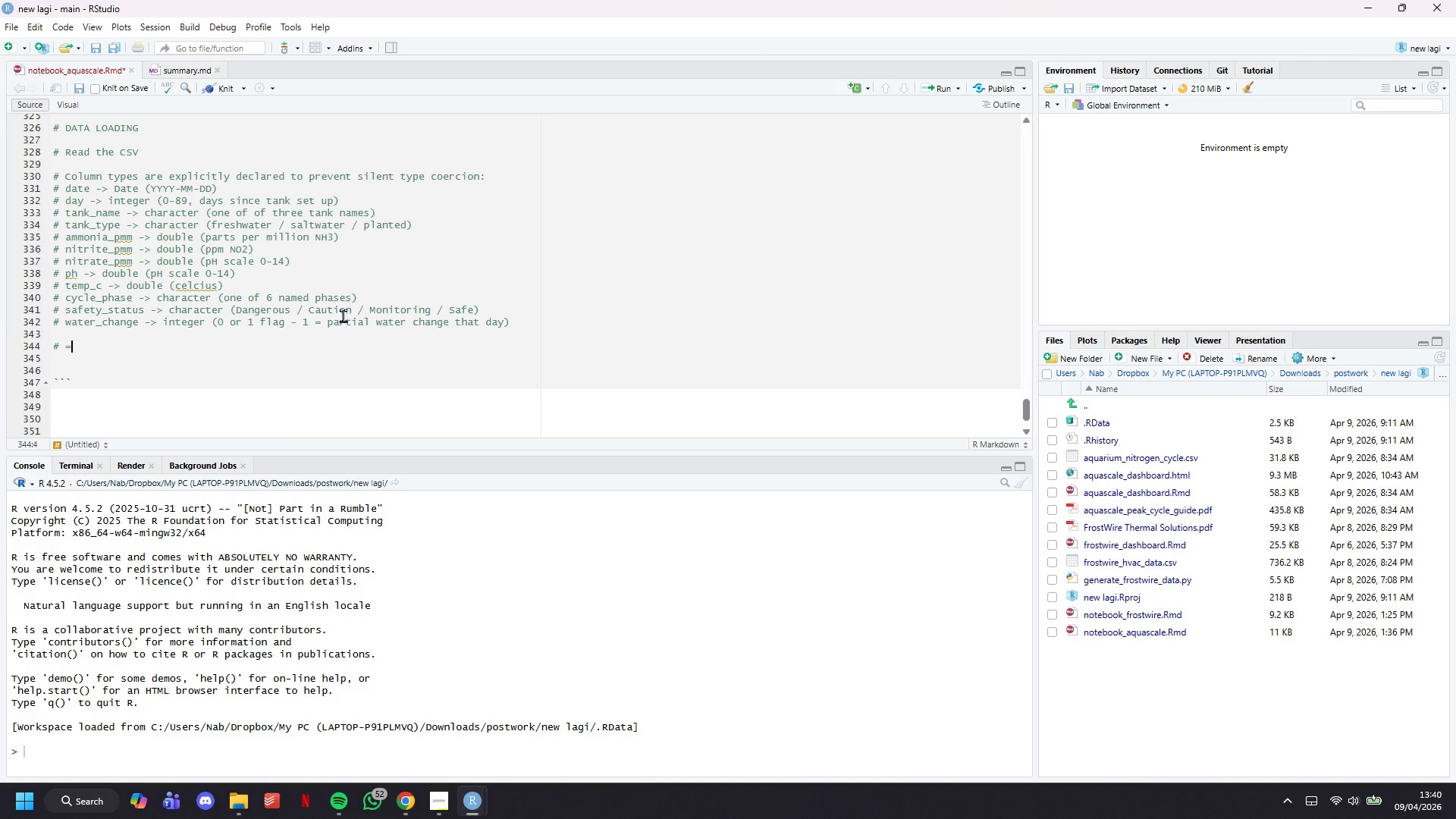 
hold_key(key=Equal, duration=1.51)
 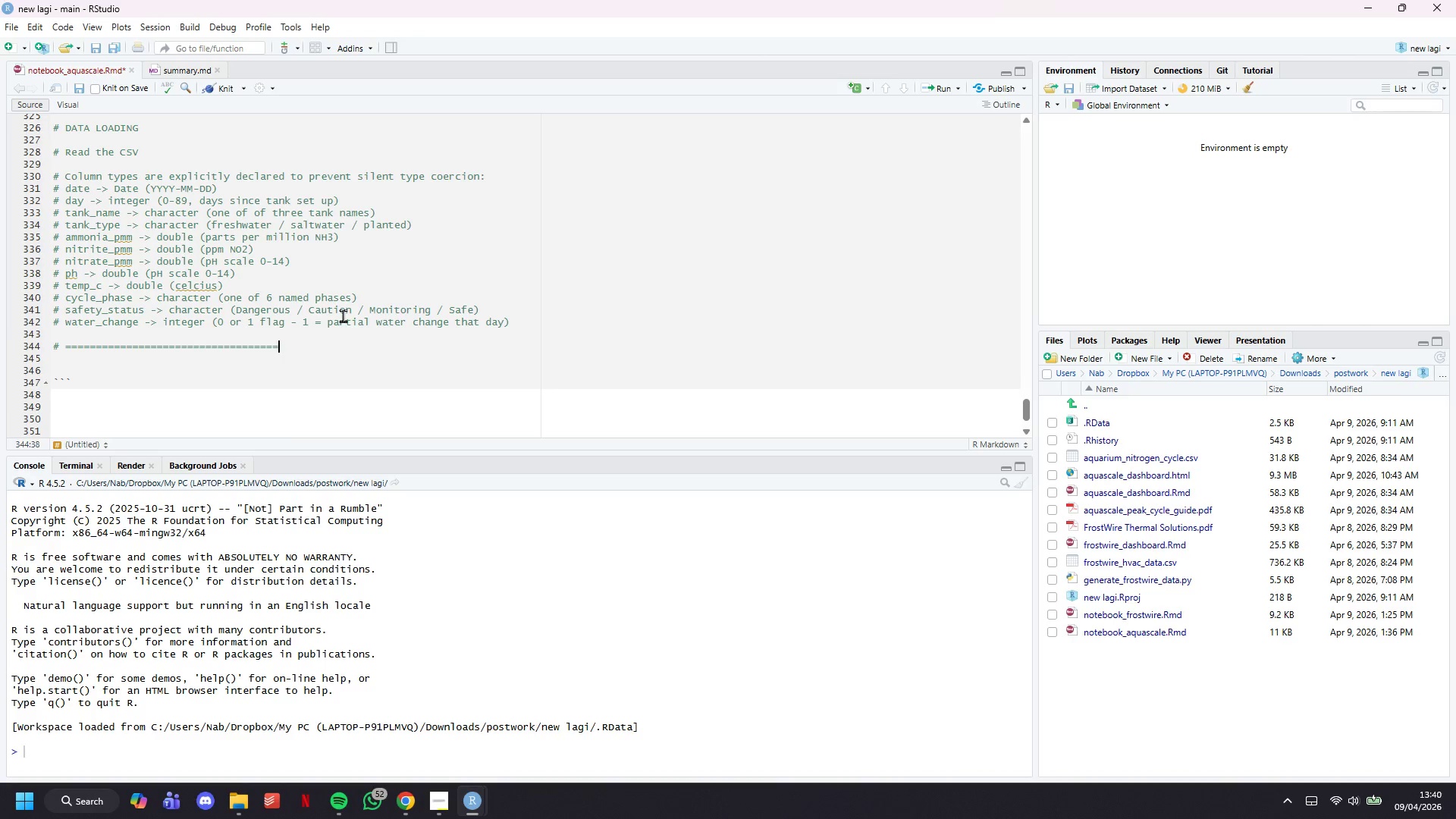 
key(Enter)
 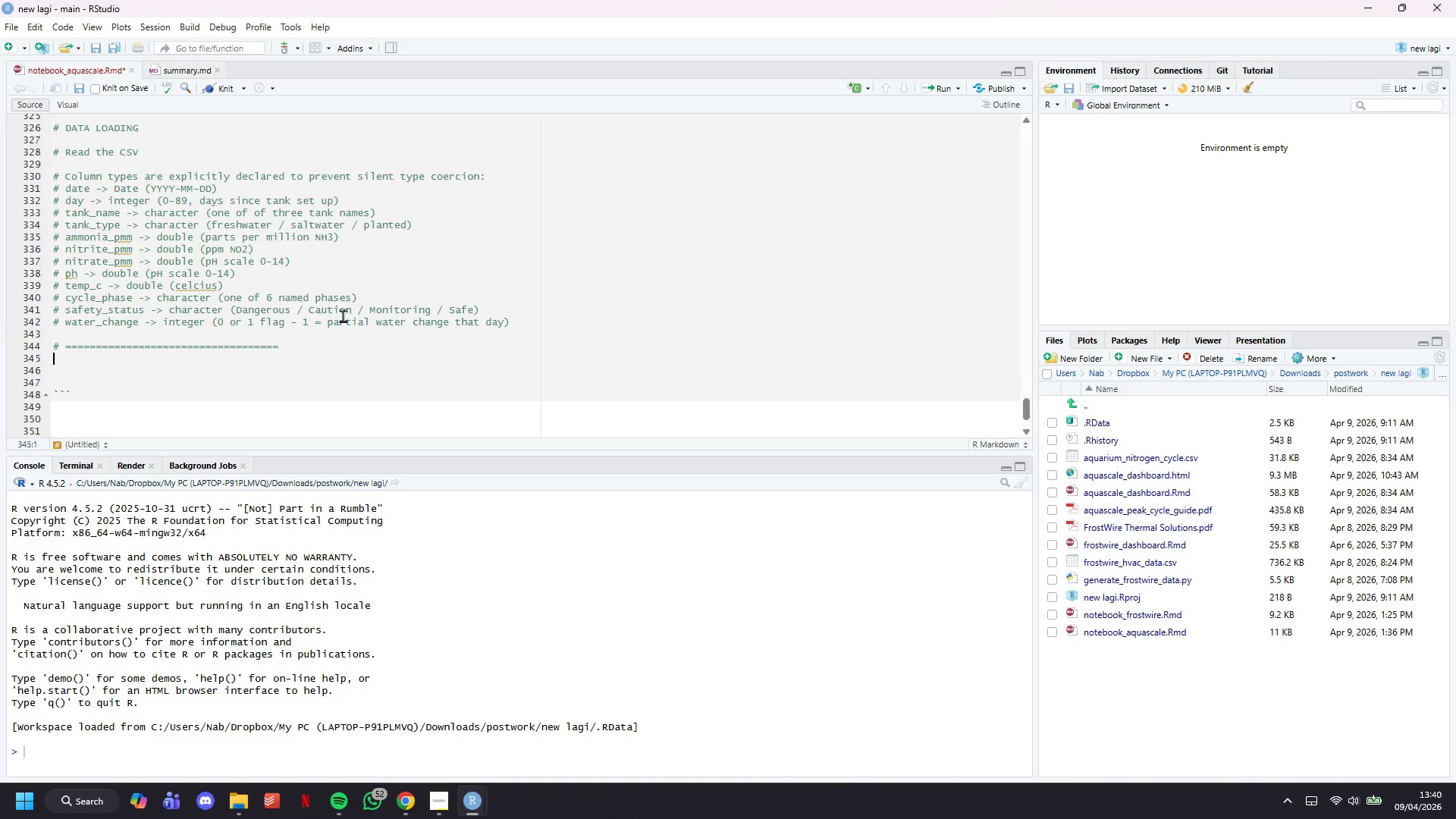 
key(Enter)
 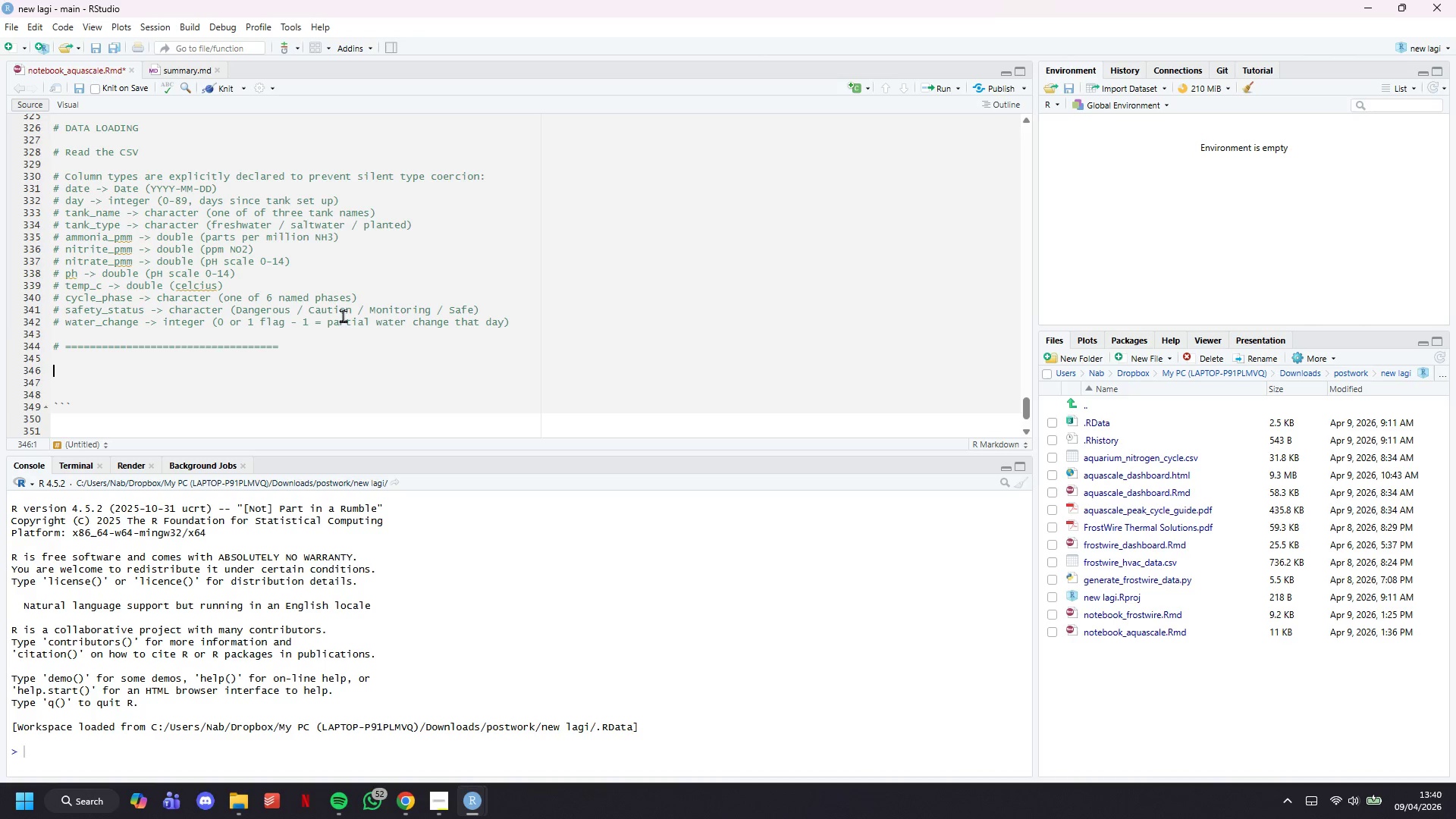 
wait(36.2)
 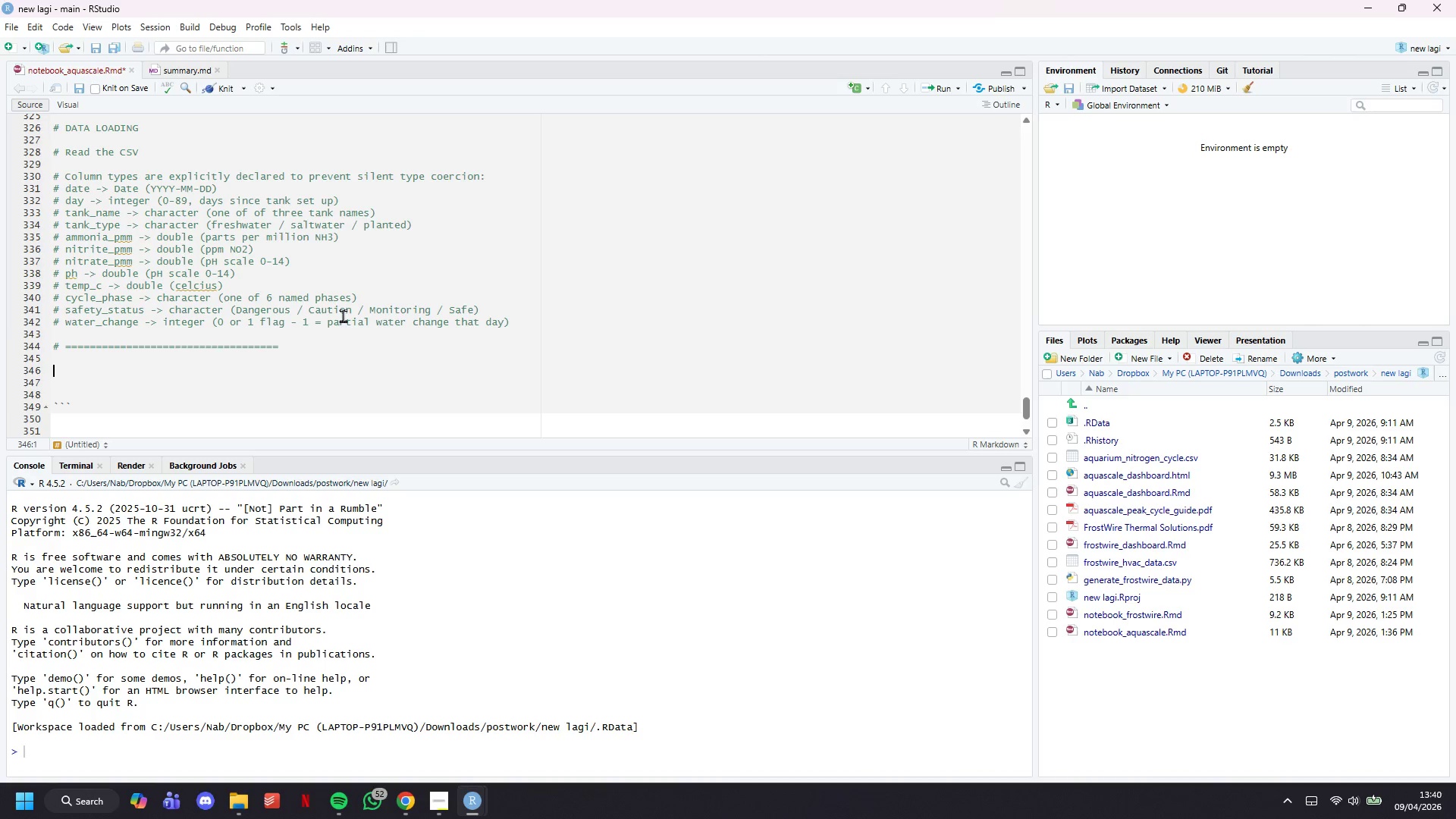 
type(df_raw <- read_csv)
 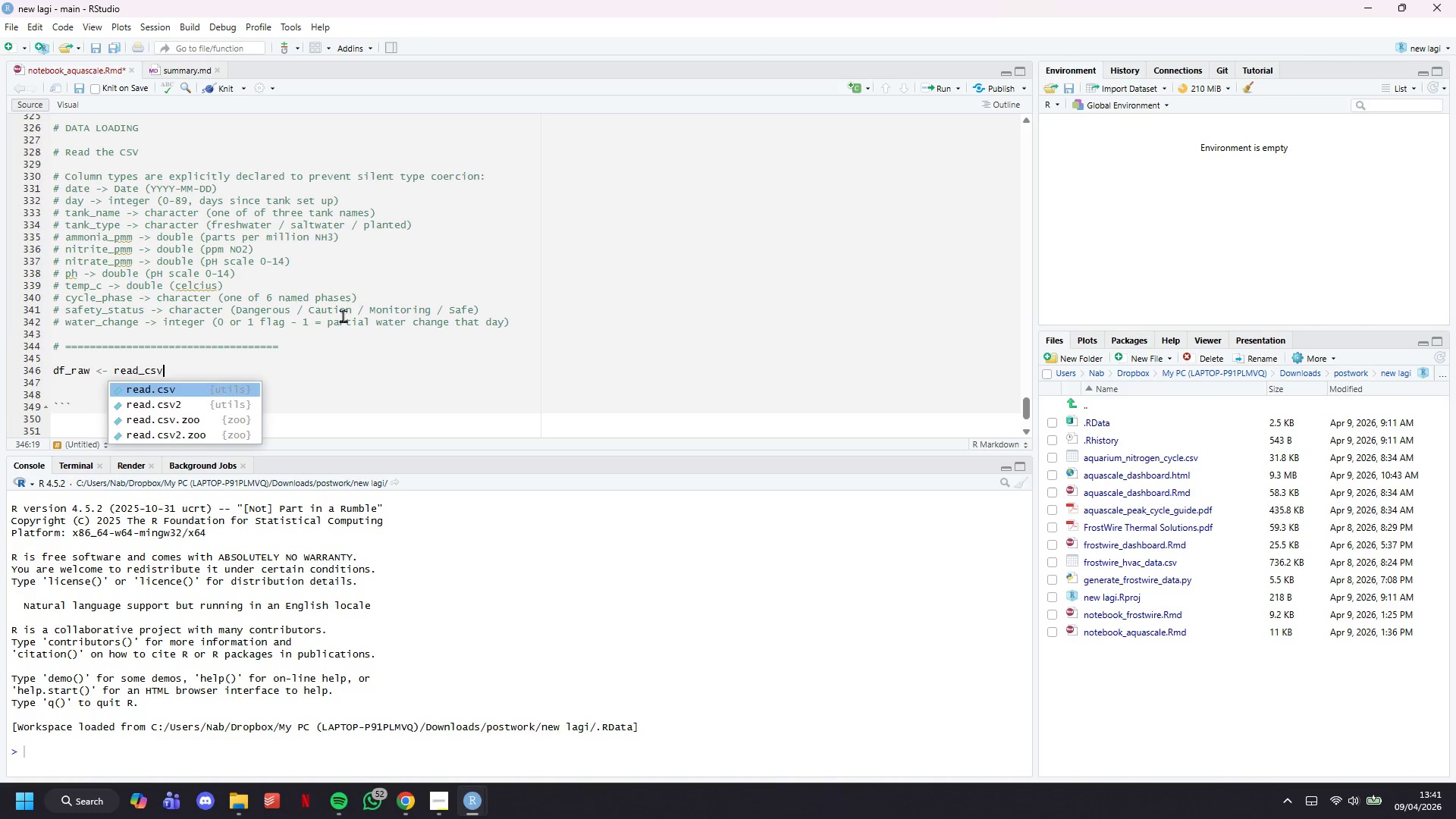 
key(Shift+9)
 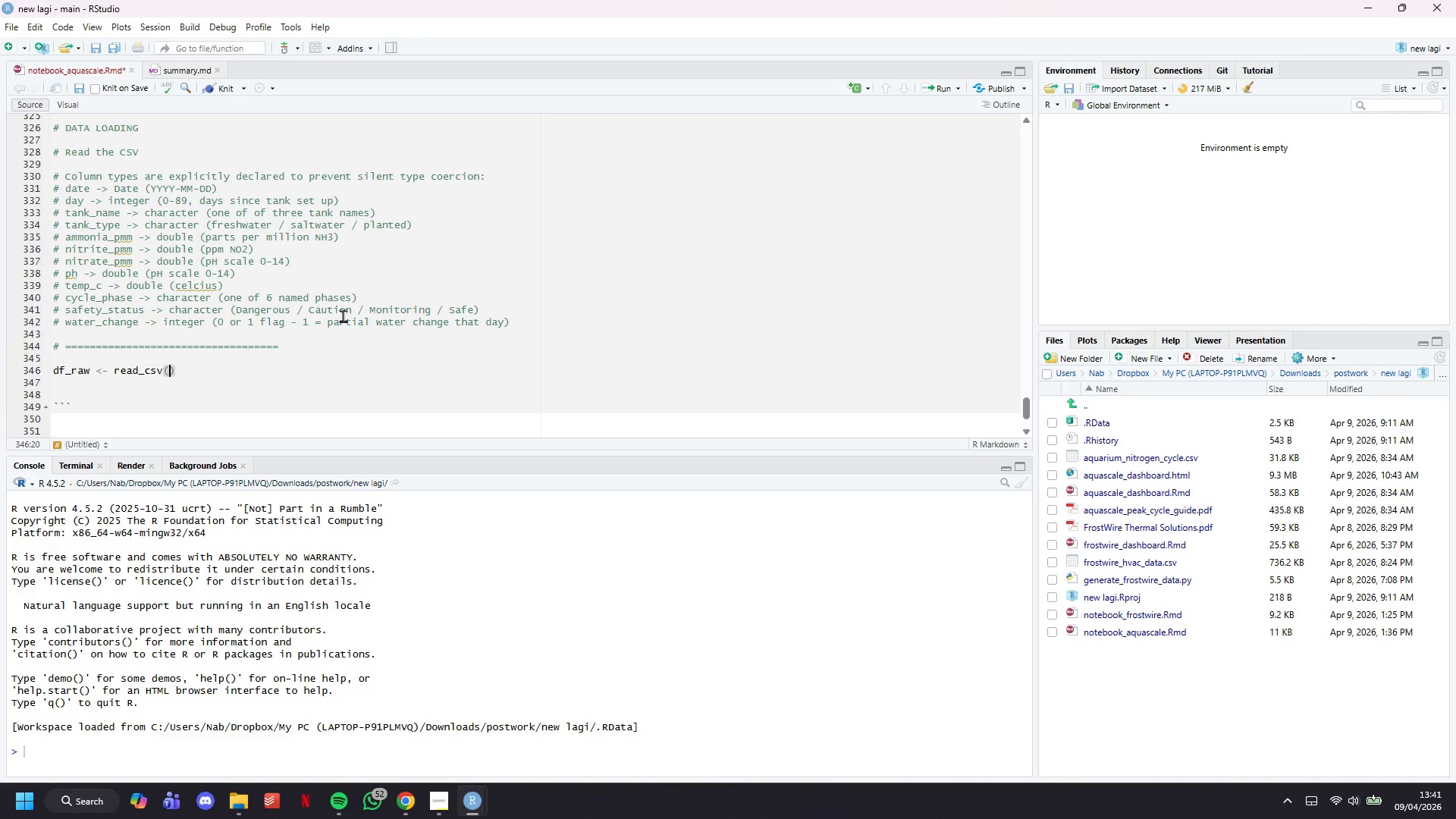 
key(Enter)
 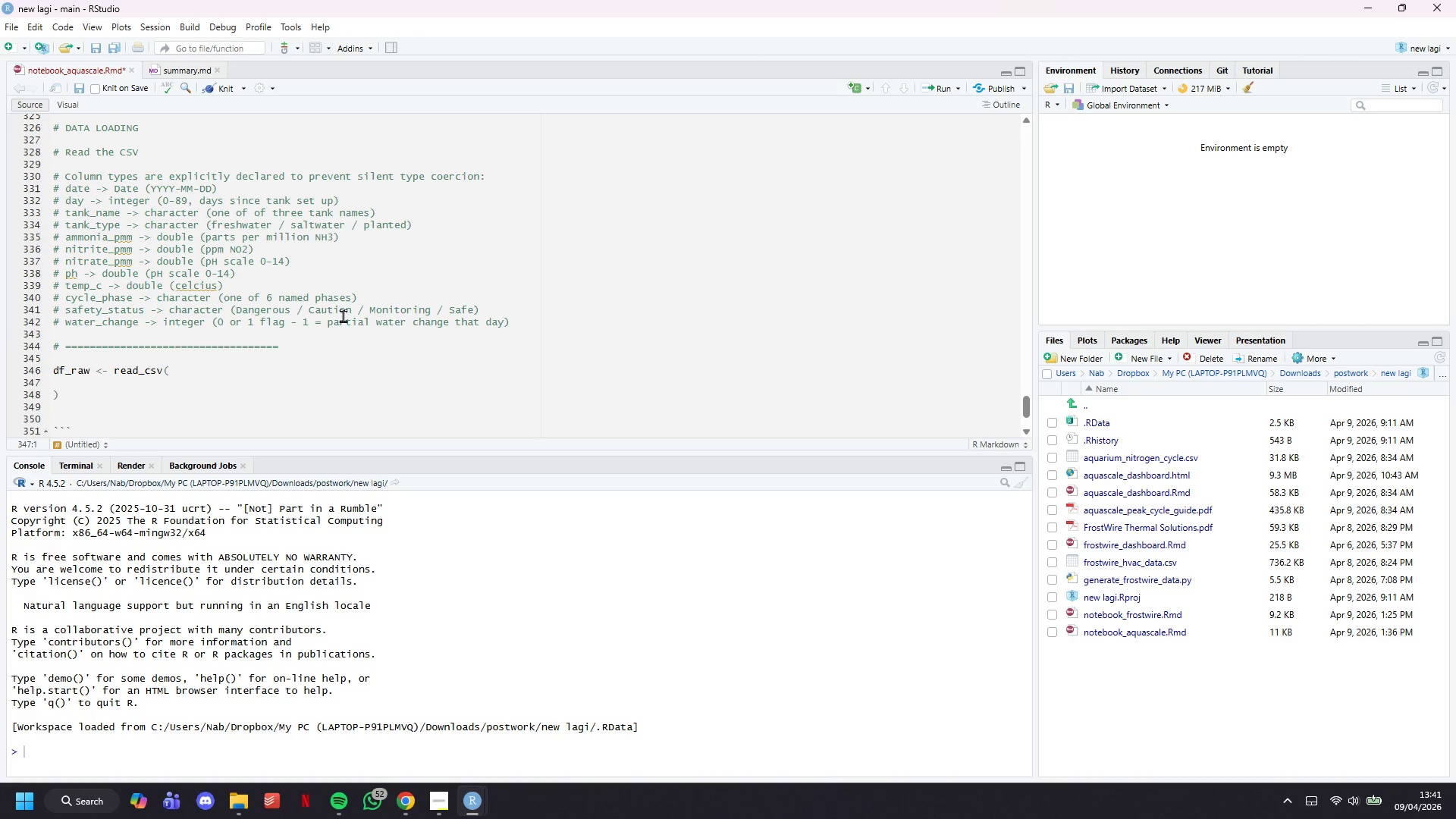 
scroll: coordinate [535, 364], scroll_direction: up, amount: 26.0
 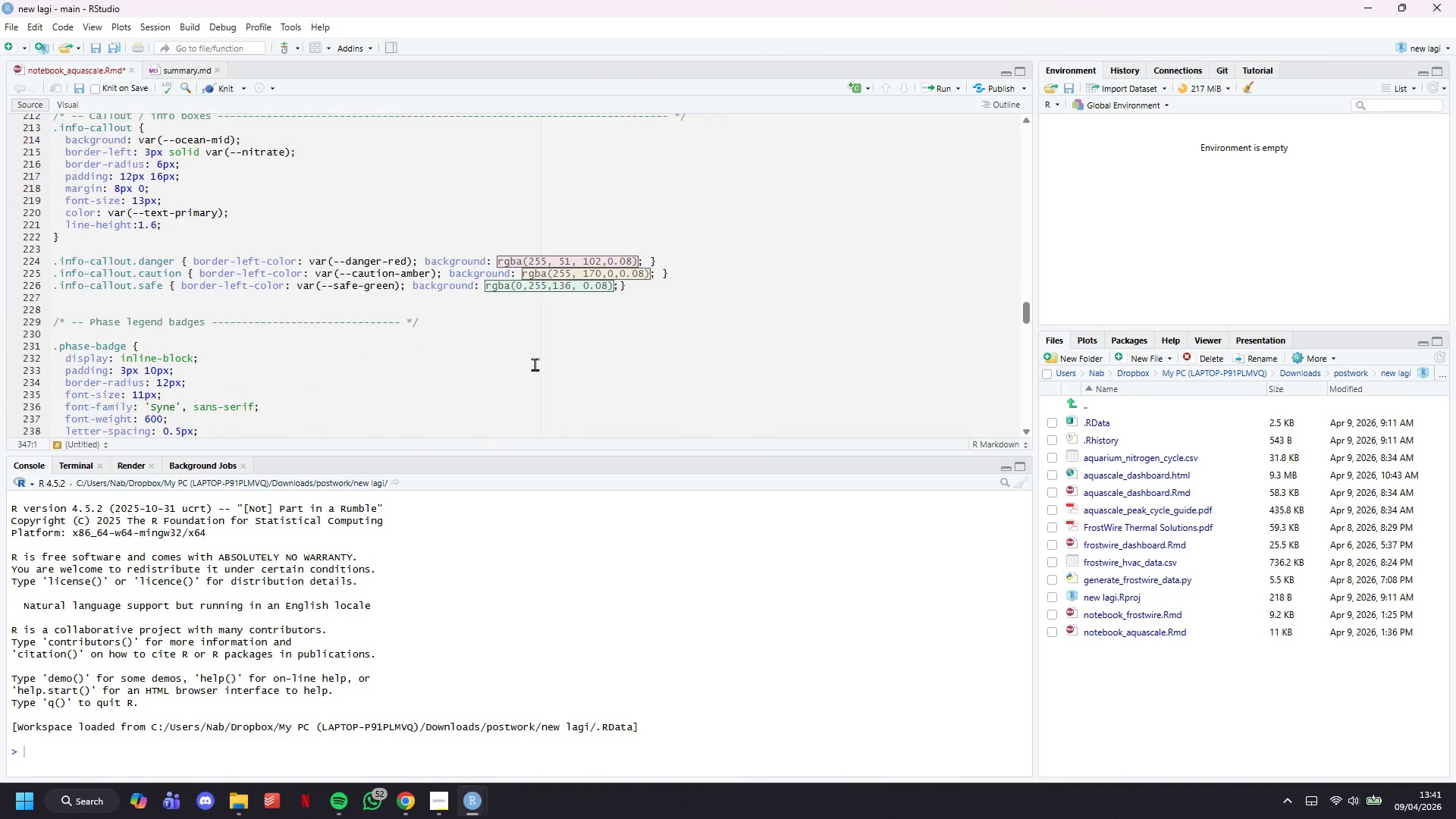 
scroll: coordinate [535, 364], scroll_direction: down, amount: 8.0
 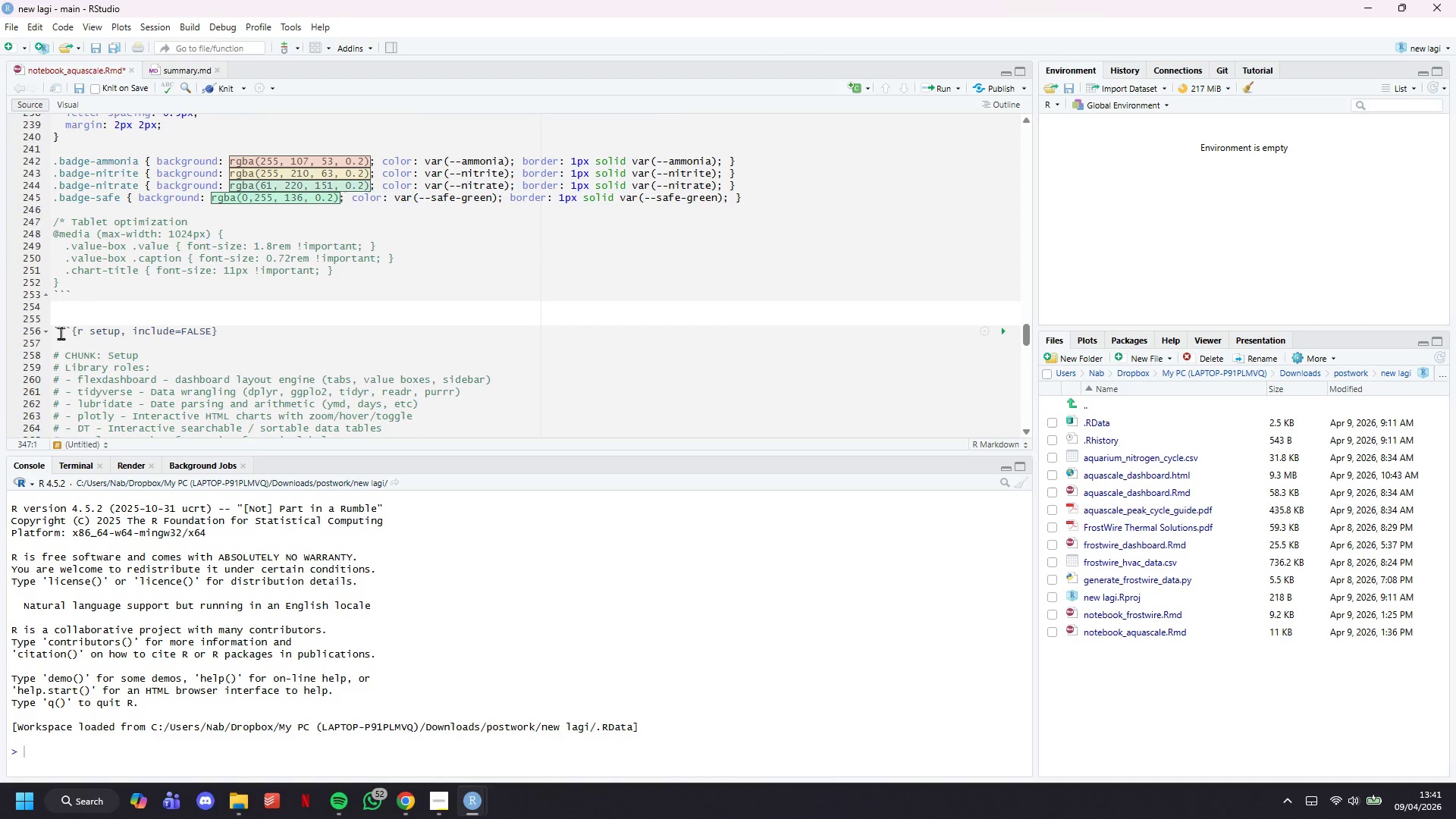 
left_click([62, 329])
 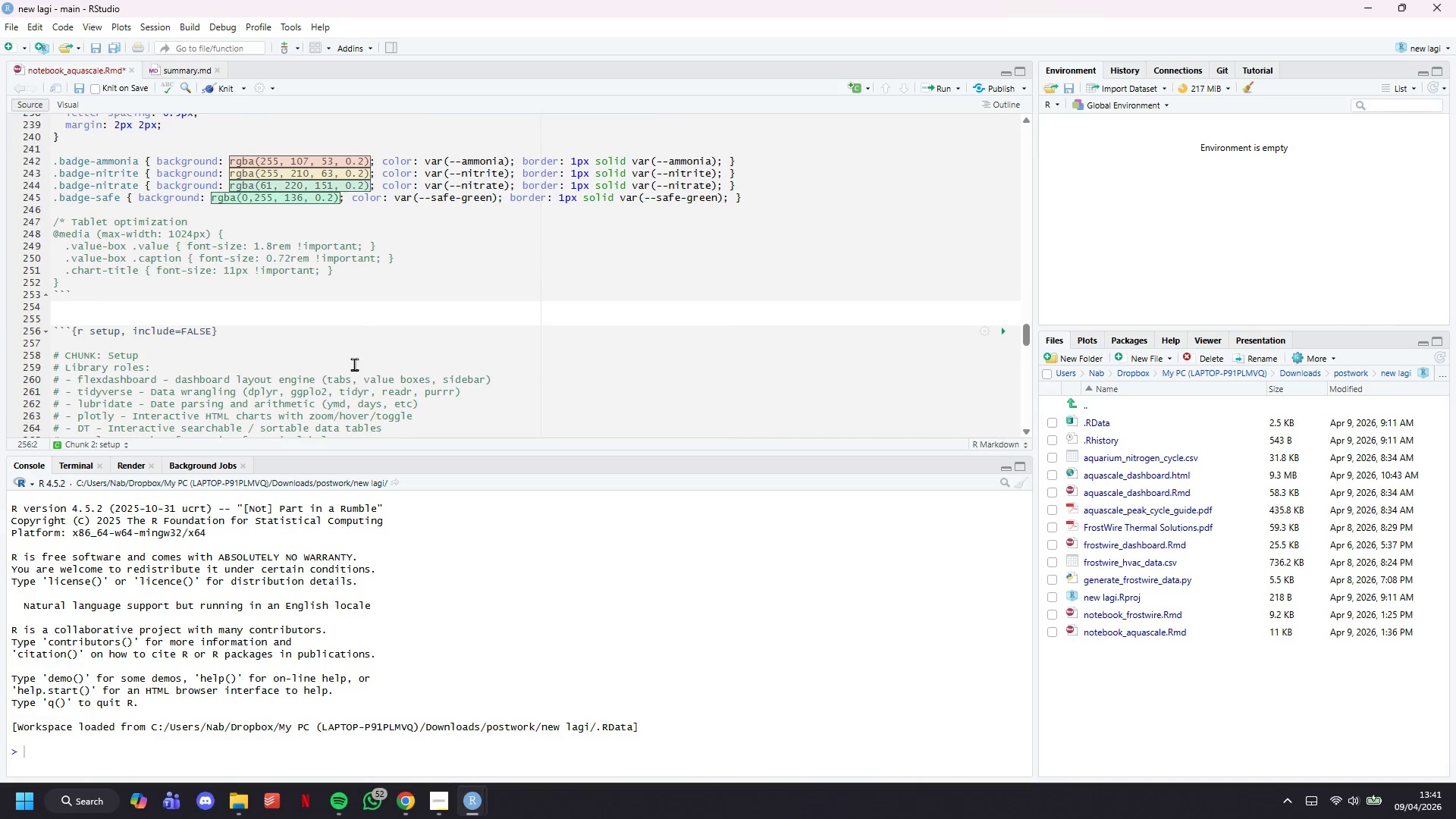 
scroll: coordinate [355, 362], scroll_direction: down, amount: 23.0
 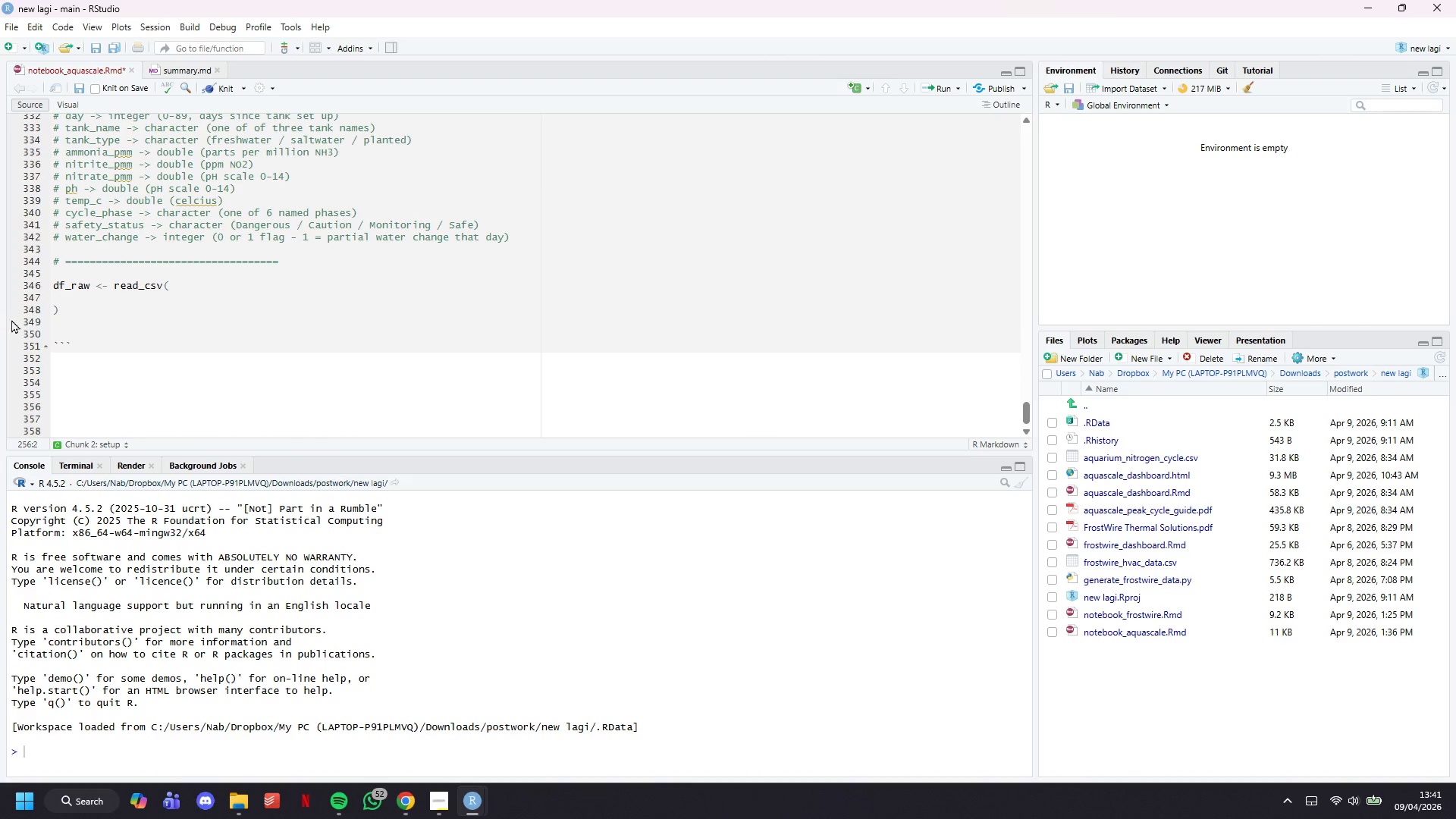 
scroll: coordinate [532, 378], scroll_direction: up, amount: 26.0
 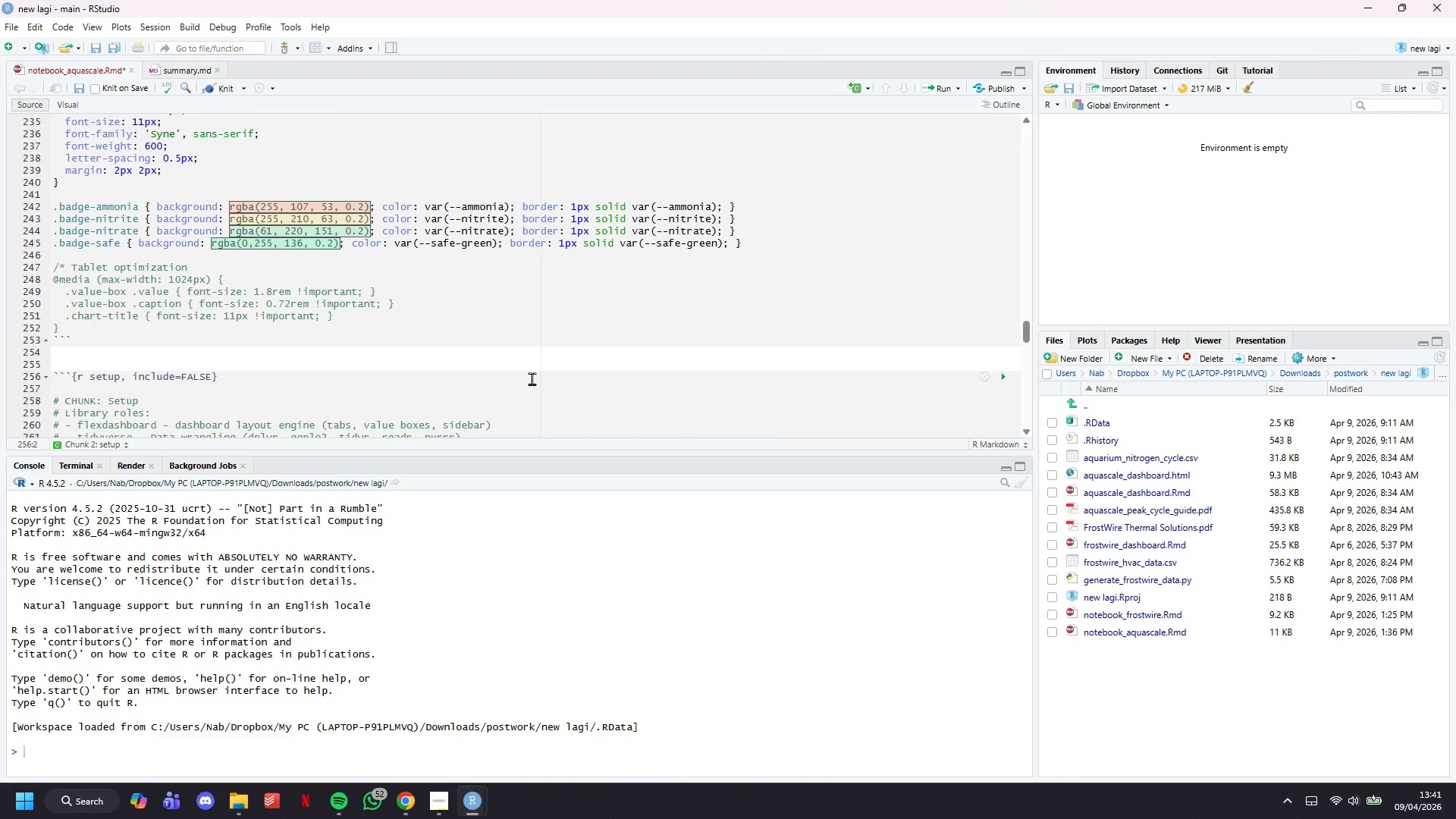 
scroll: coordinate [536, 374], scroll_direction: down, amount: 25.0
 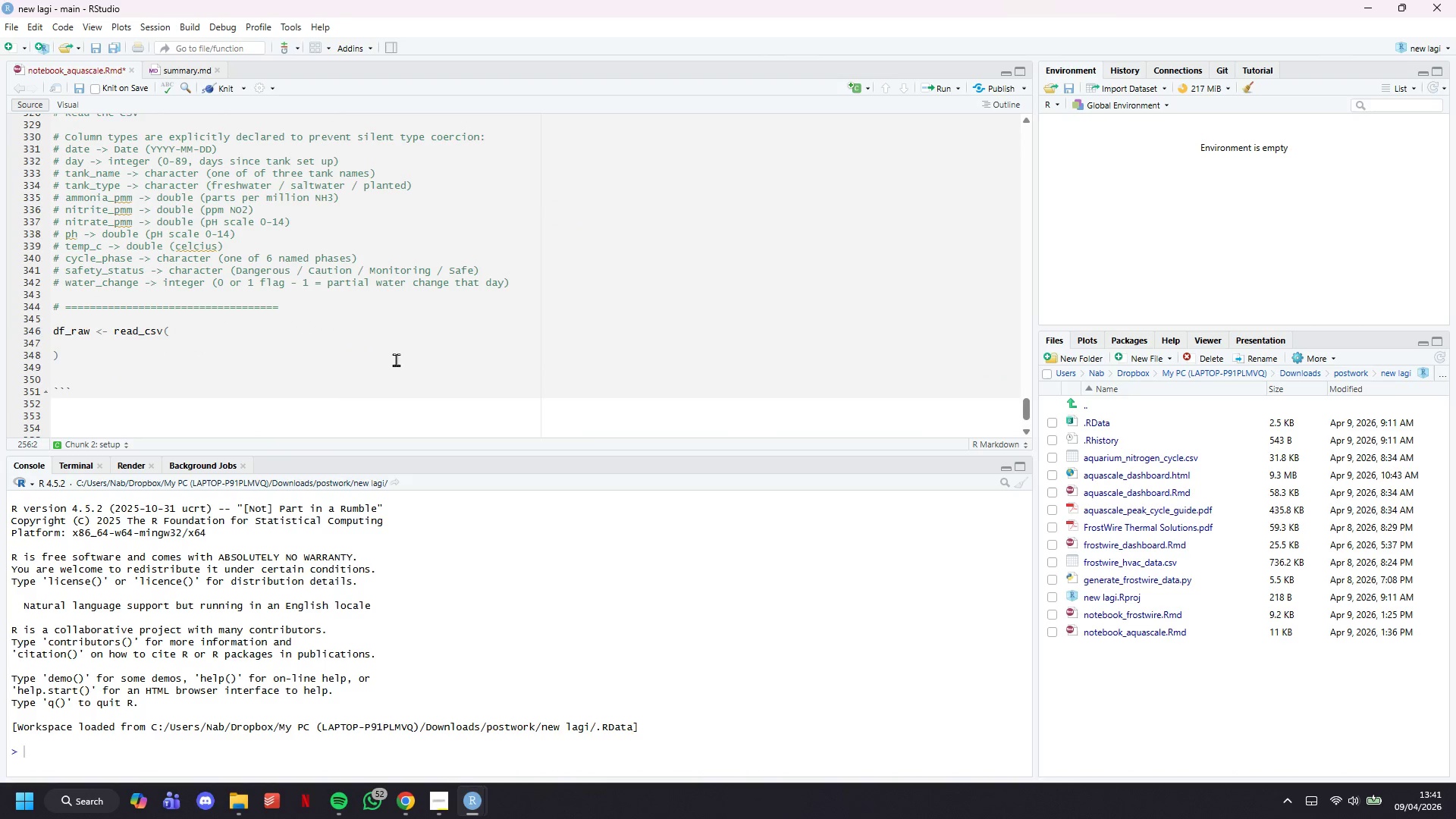 
left_click([389, 346])
 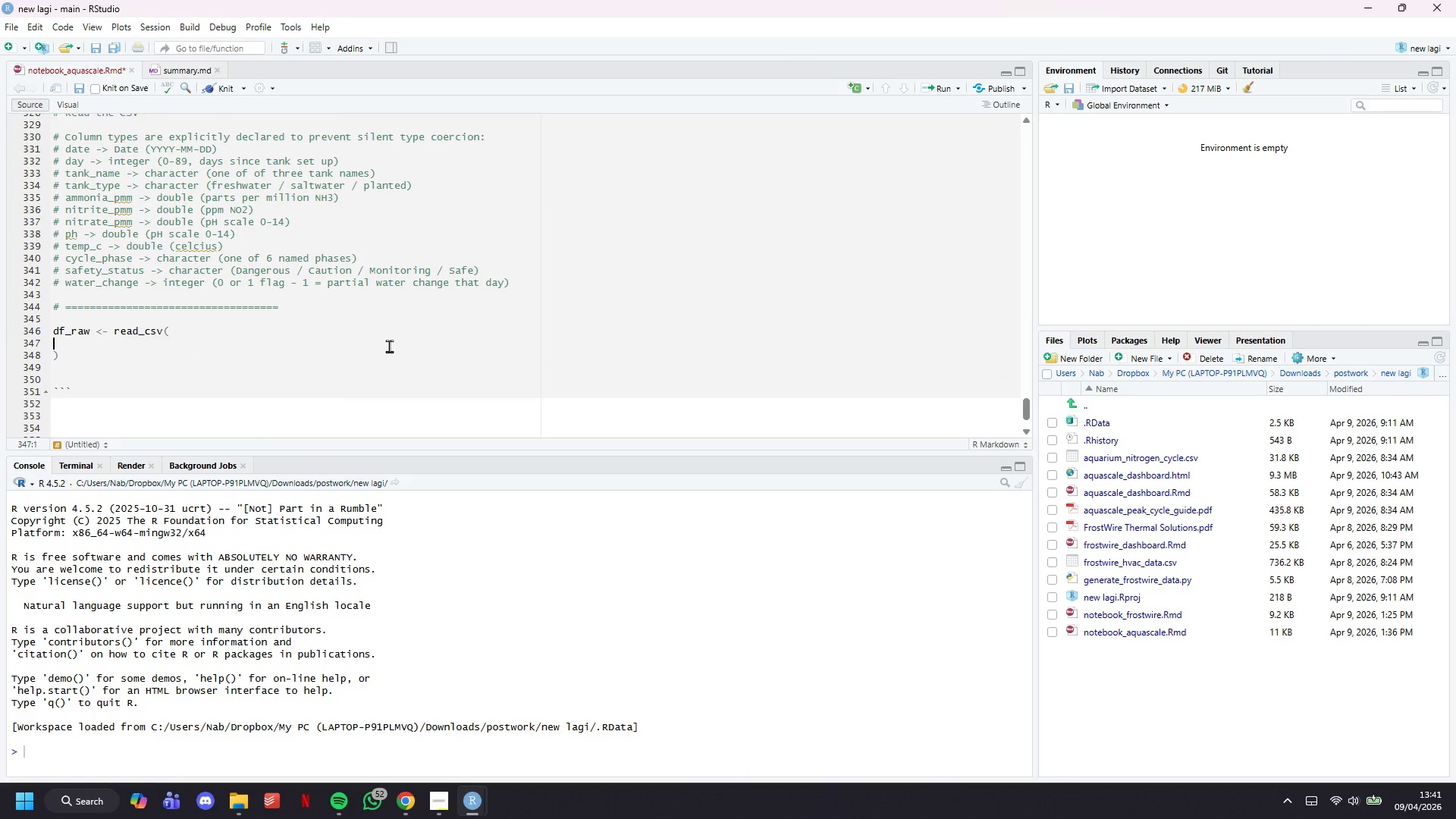 
key(Tab)
 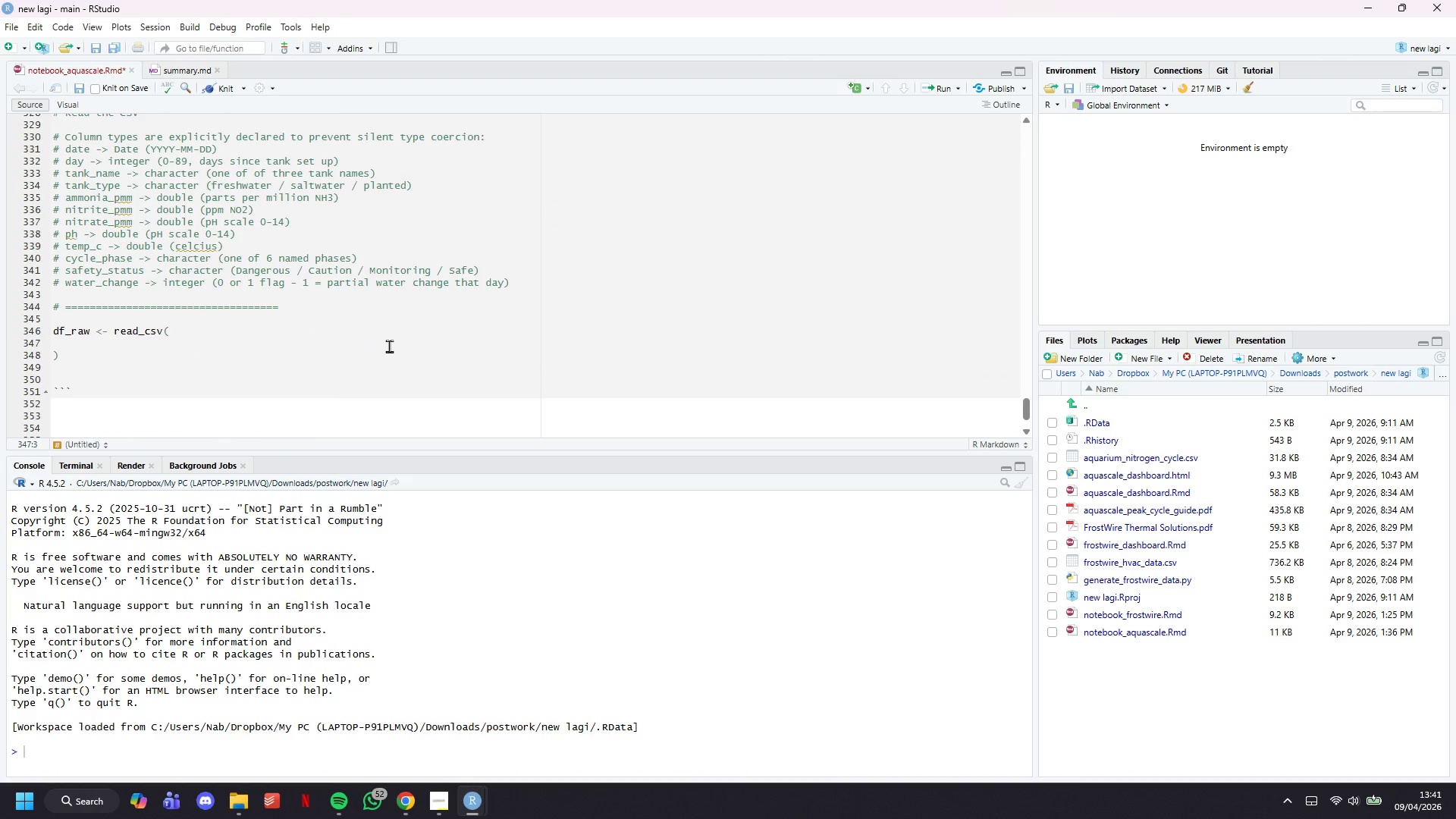 
key(Shift+Quote)
 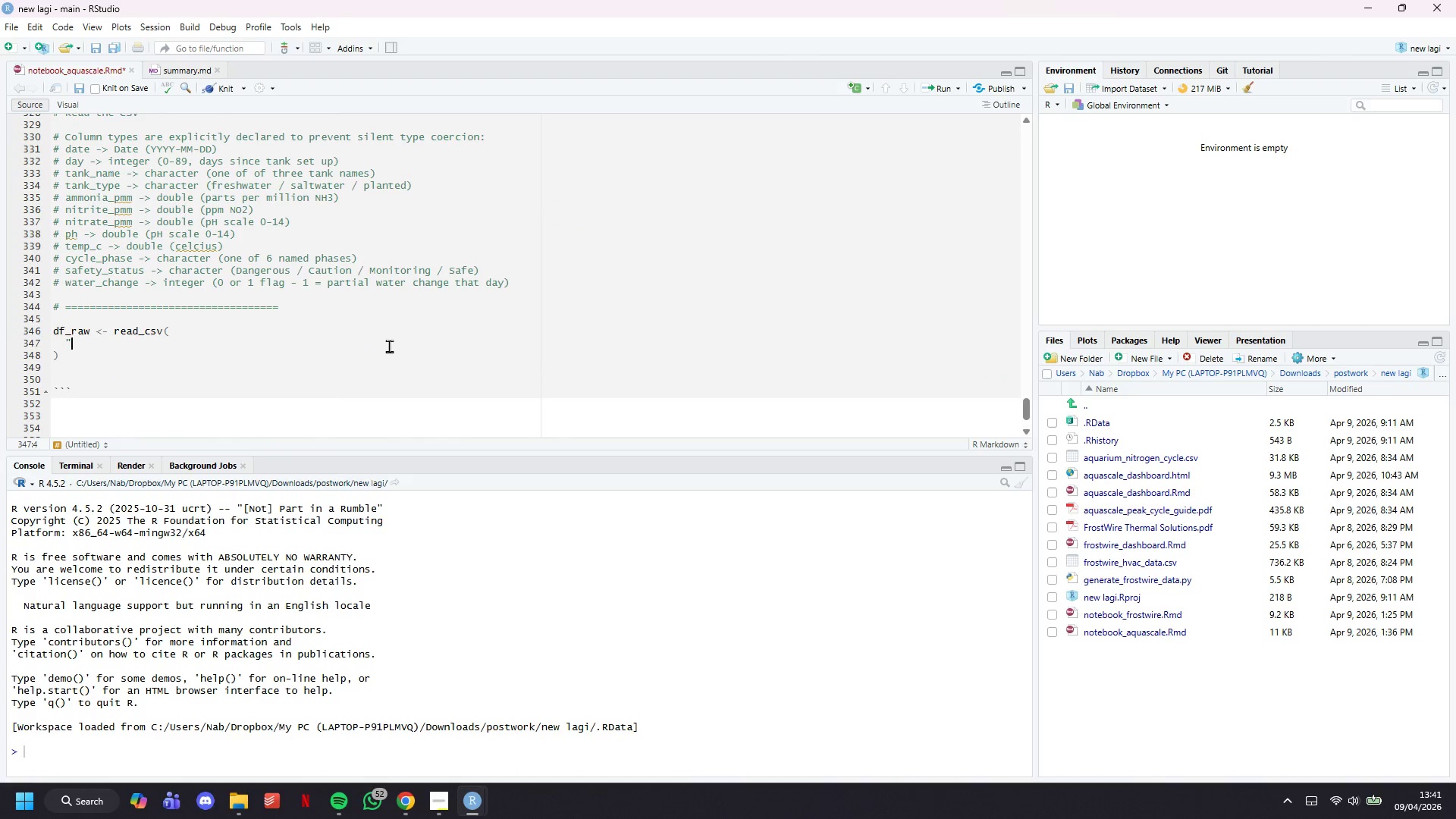 
key(A)
 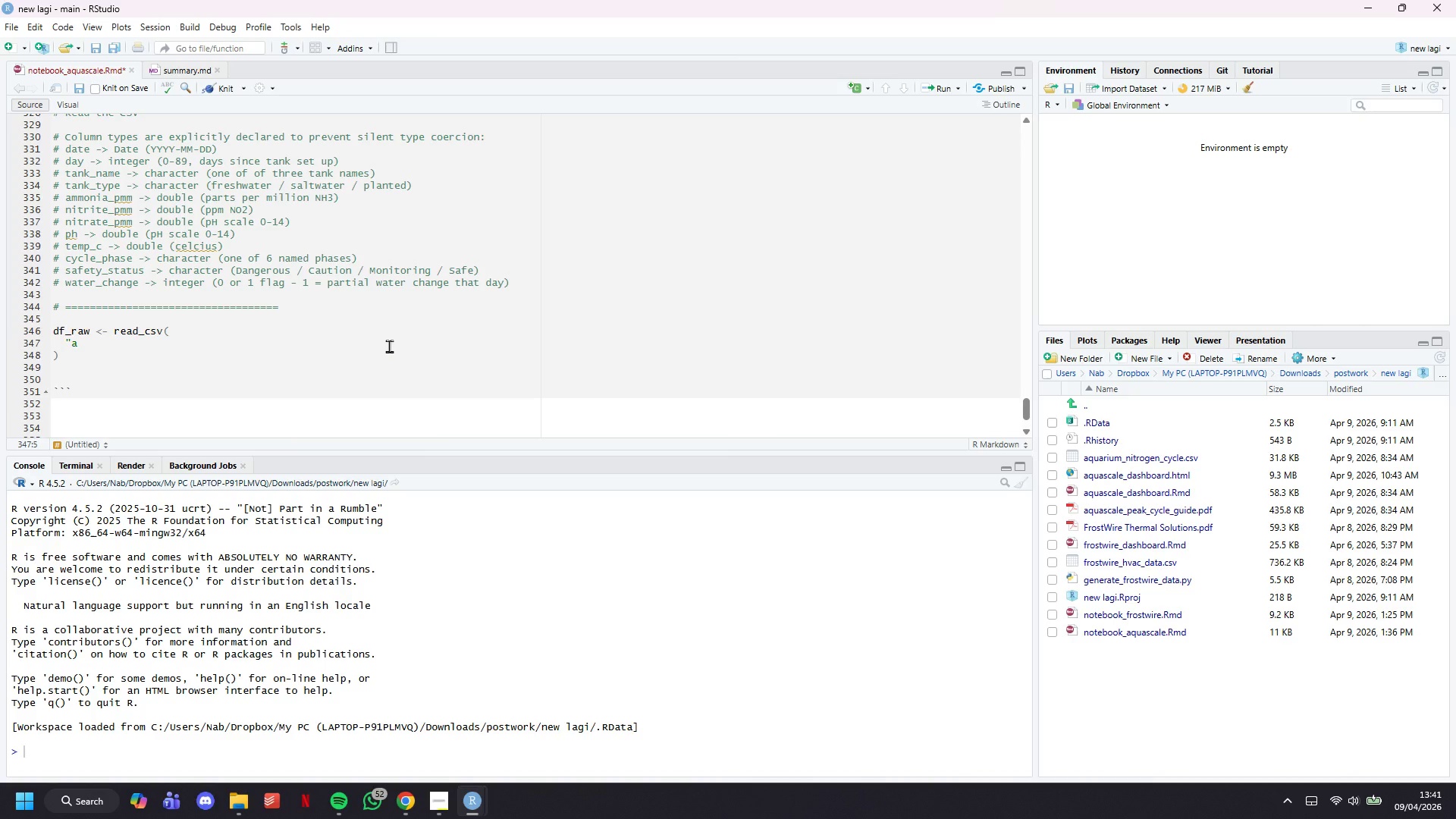 
key(Backspace)
 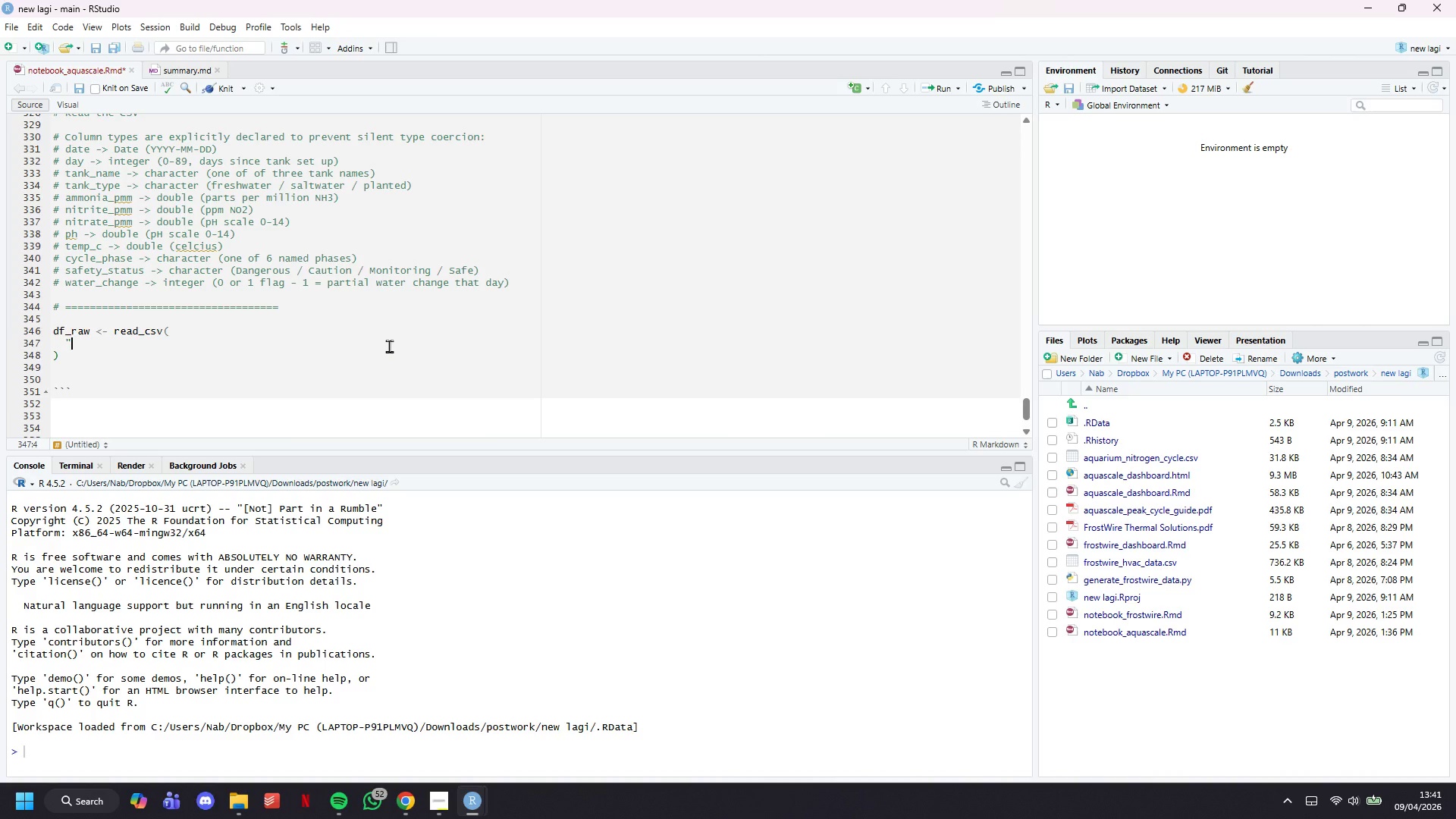 
key(Backspace)
 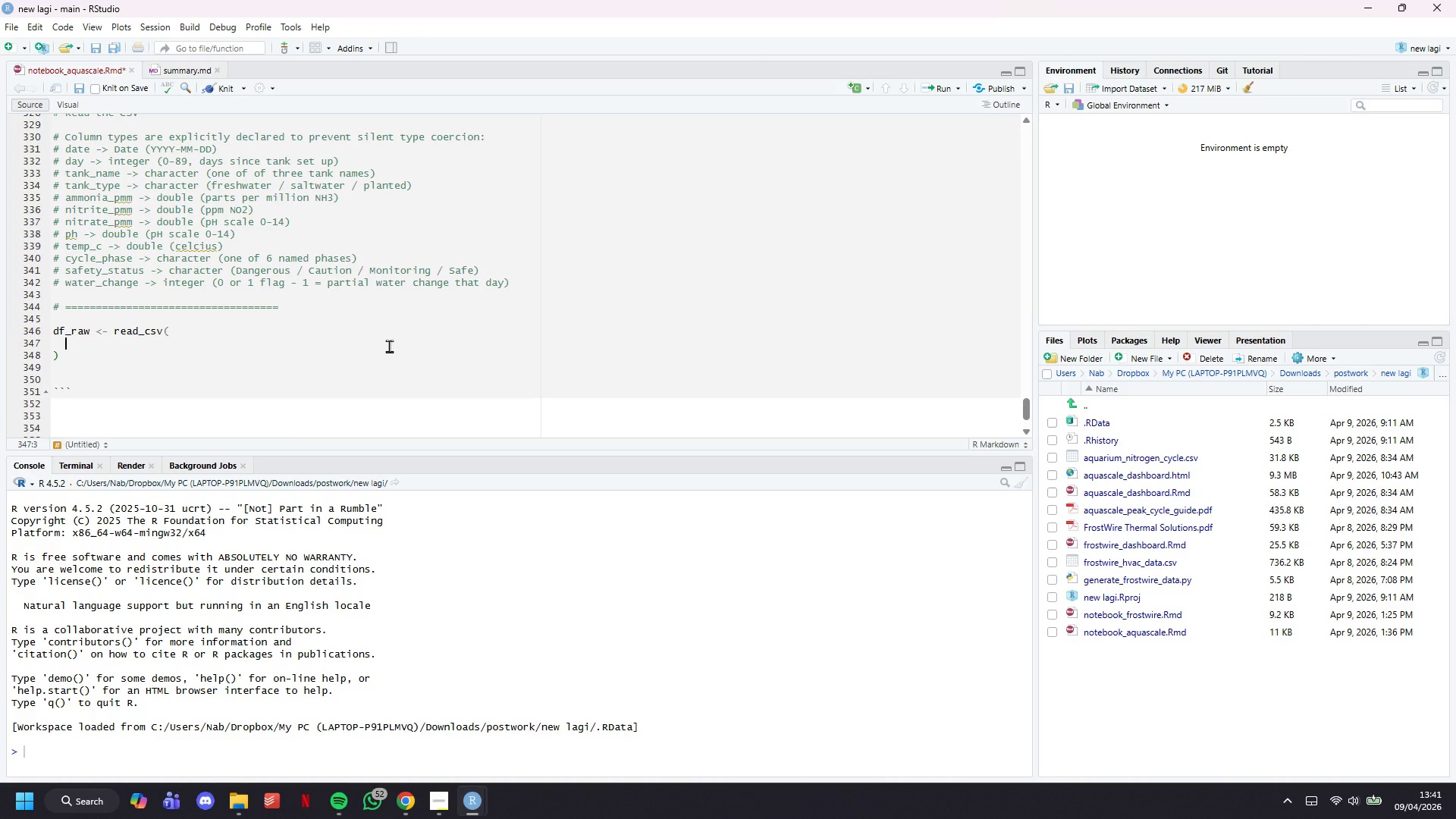 
hold_key(key=ShiftLeft, duration=1.52)
 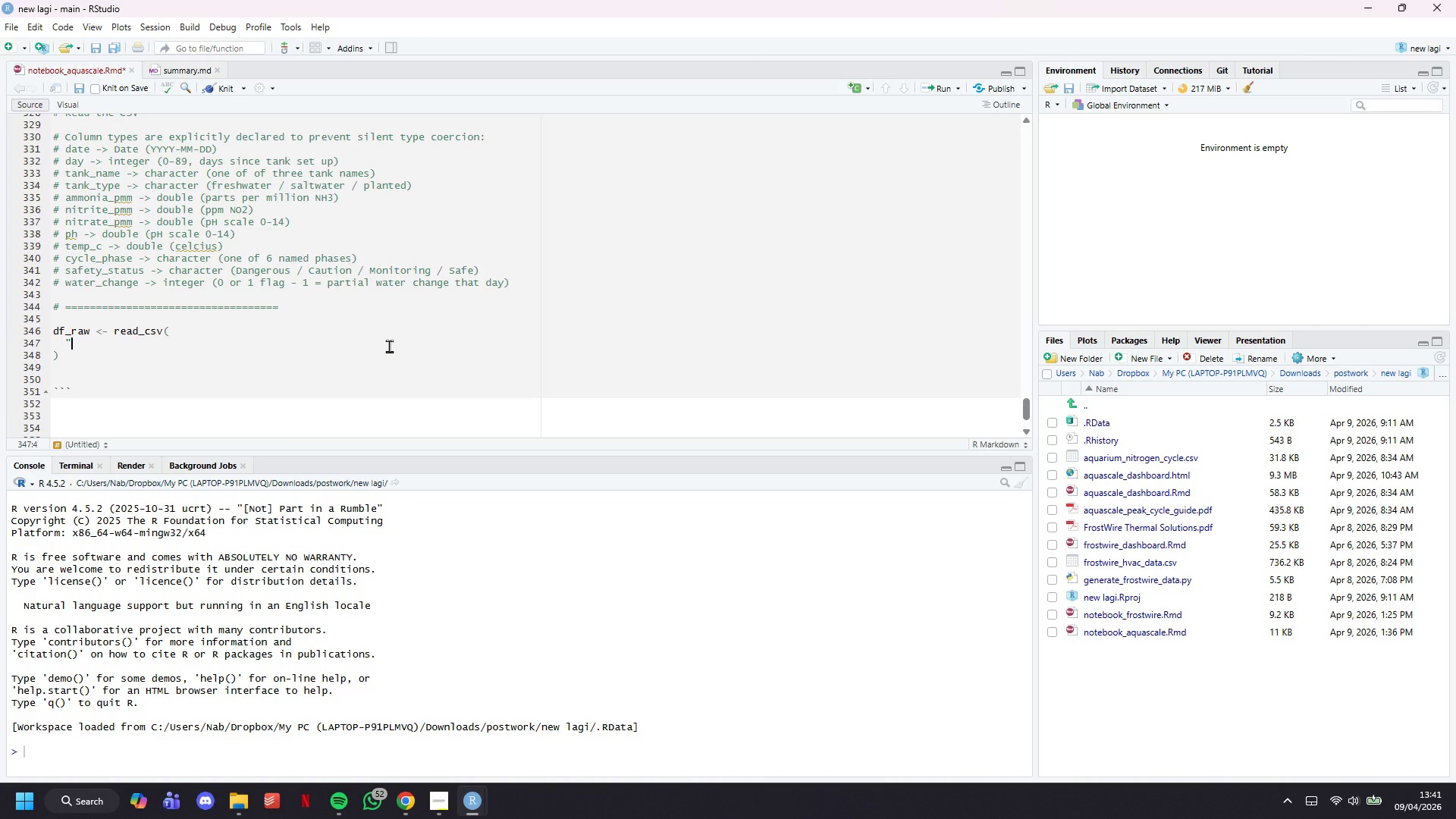 
key(Shift+Quote)
 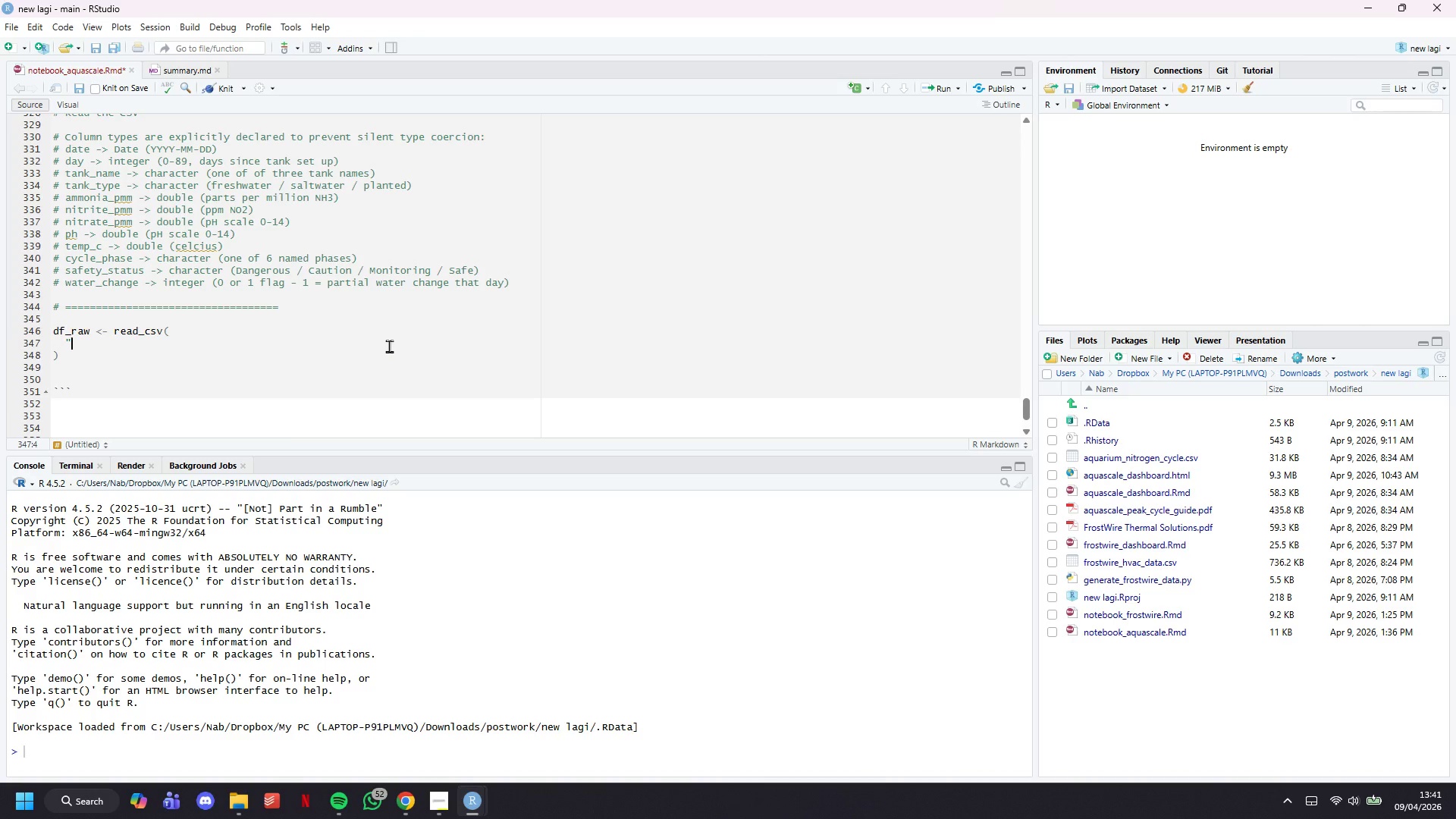 
key(Shift+Quote)
 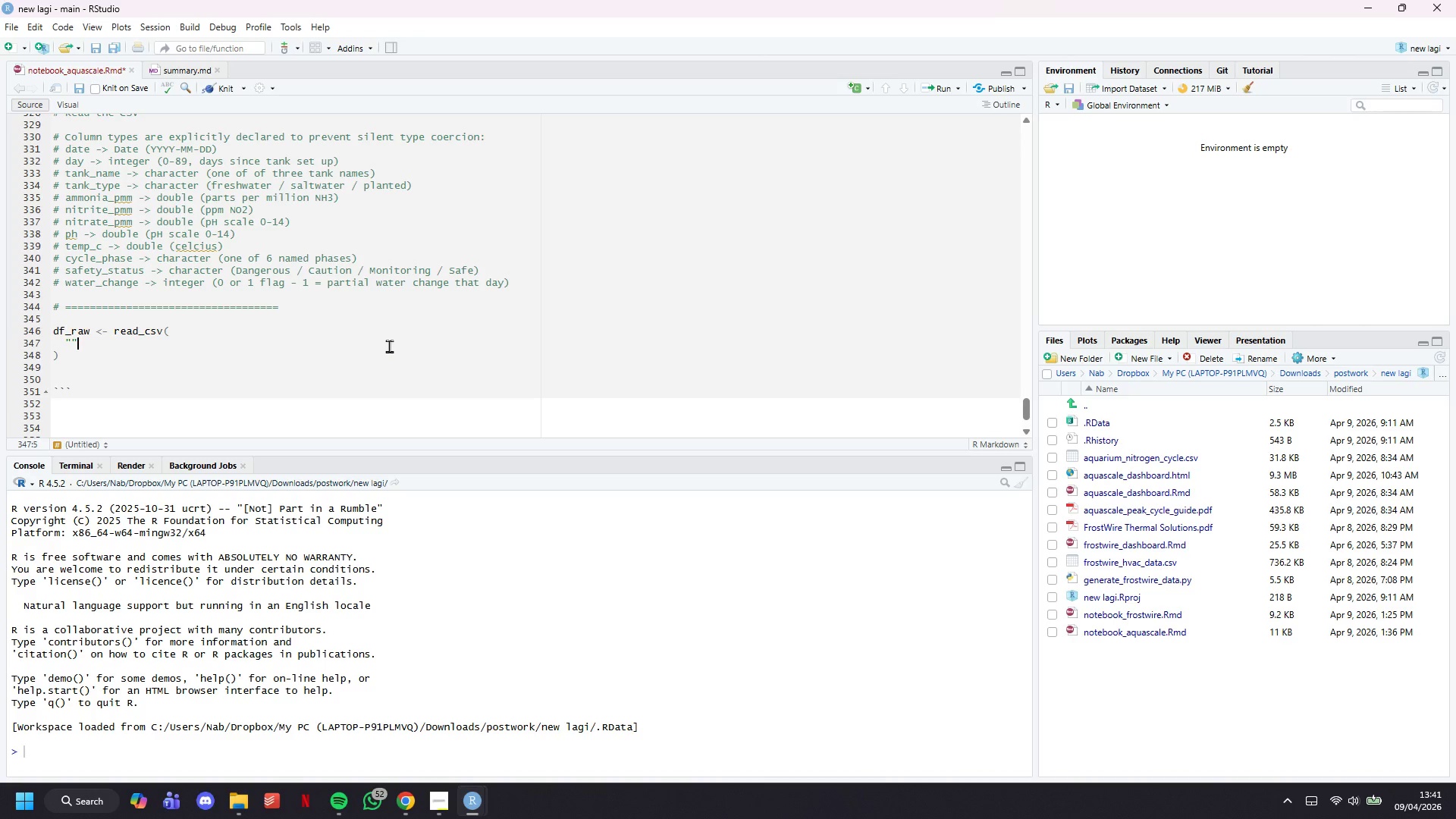 
key(ArrowLeft)
 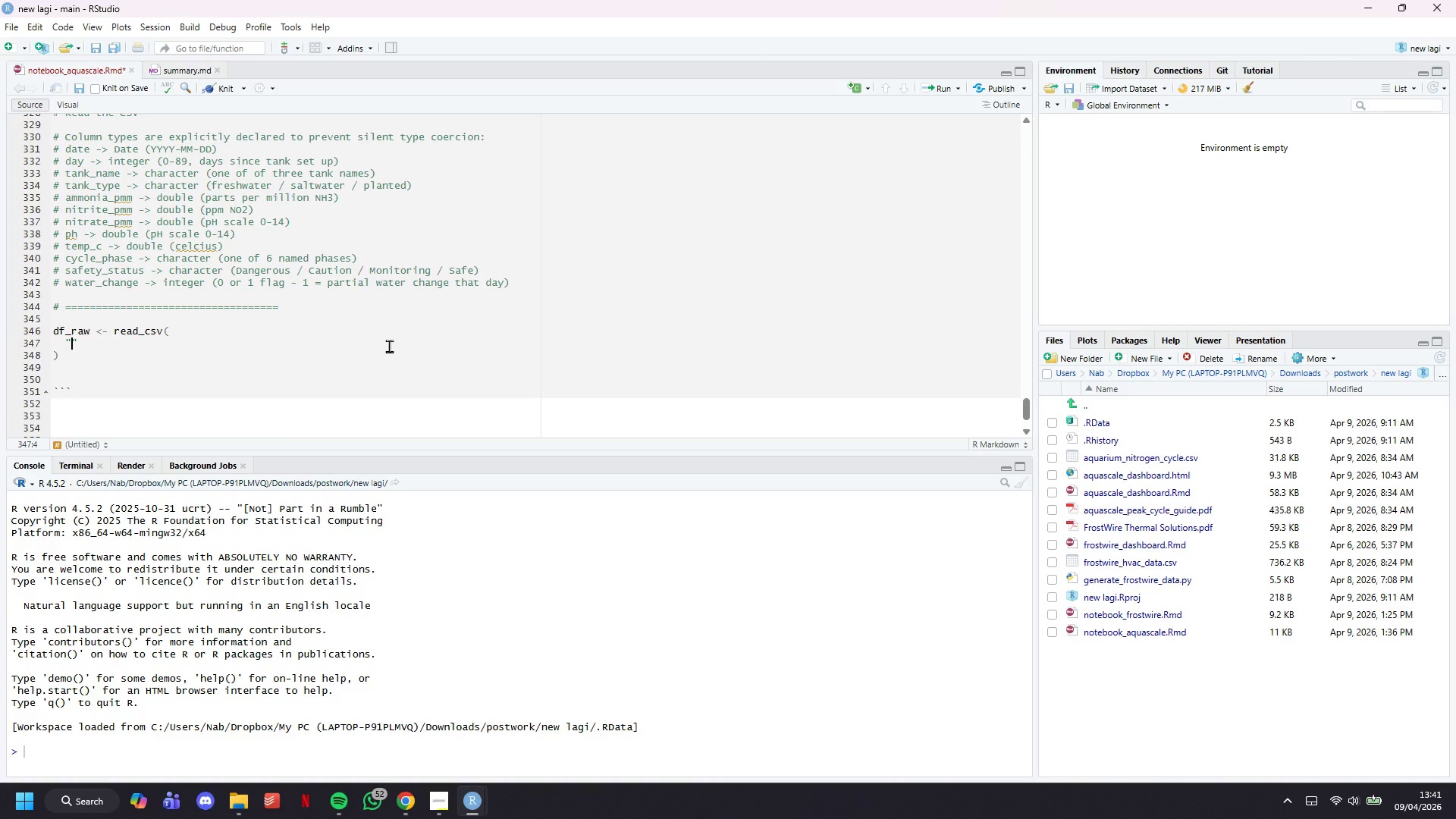 
type(au)
key(Backspace)
type(quarium_nitrogen_cycle/)
key(Backspace)
type(.csv)
 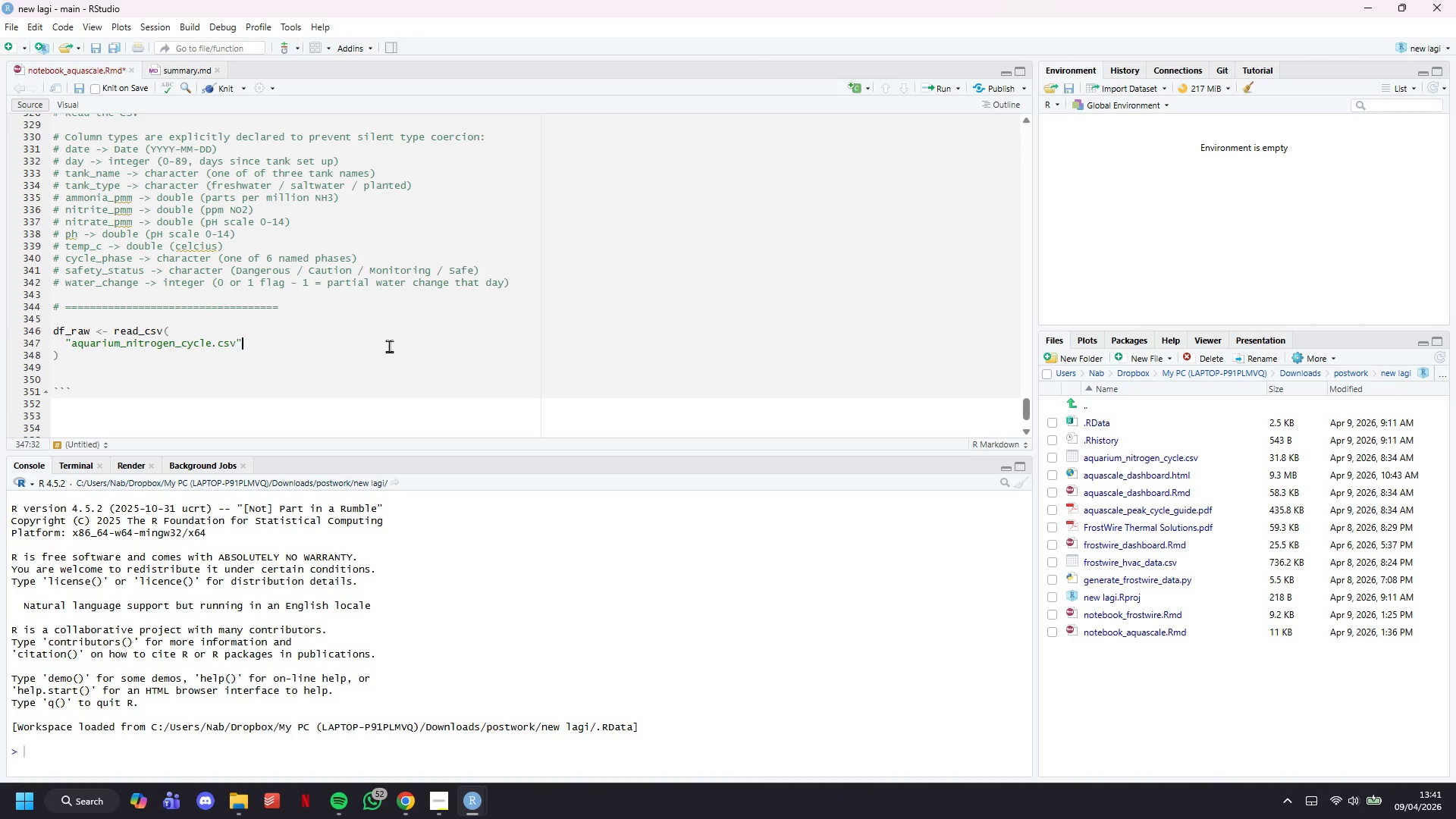 
 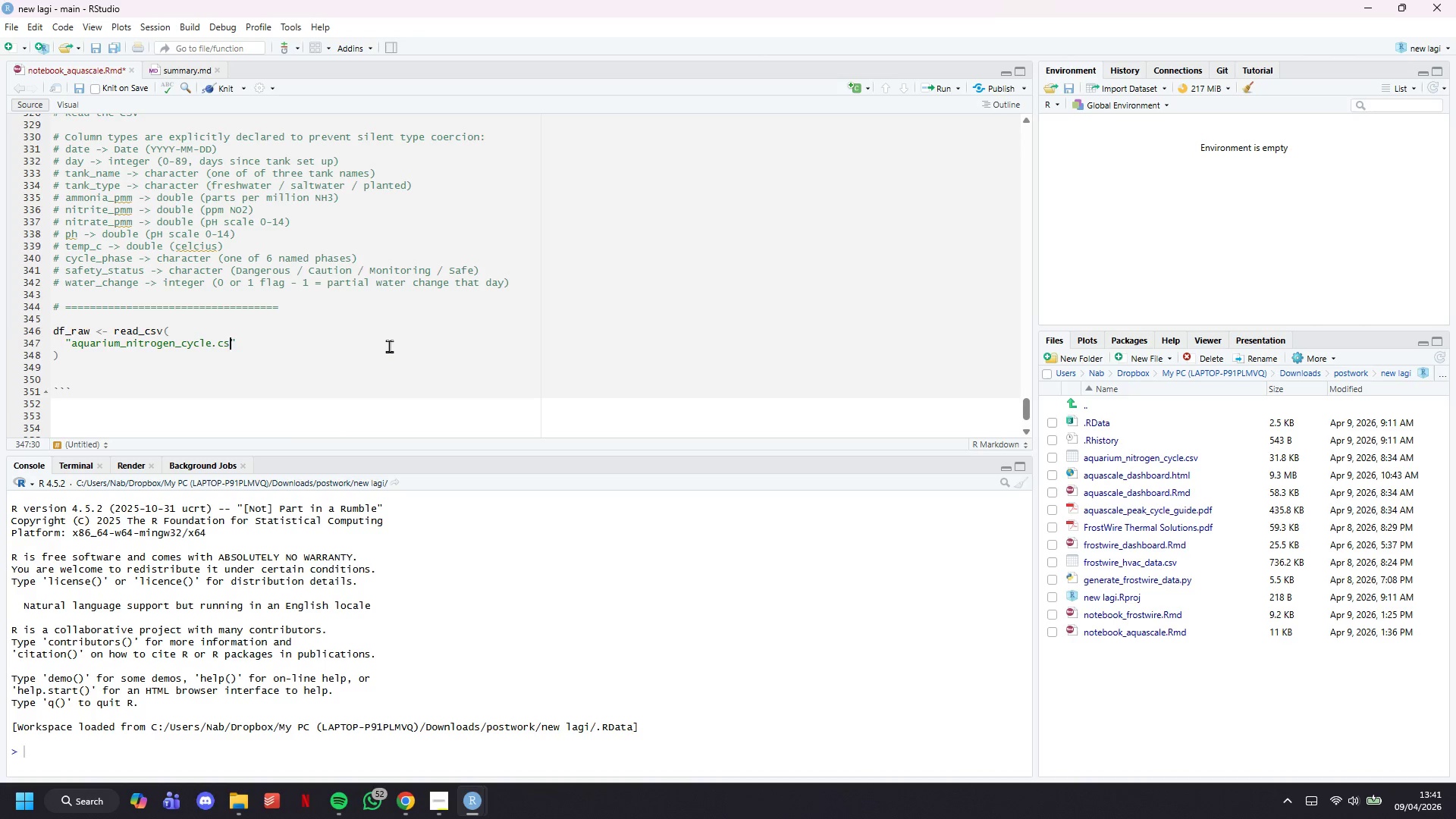 
key(ArrowRight)
 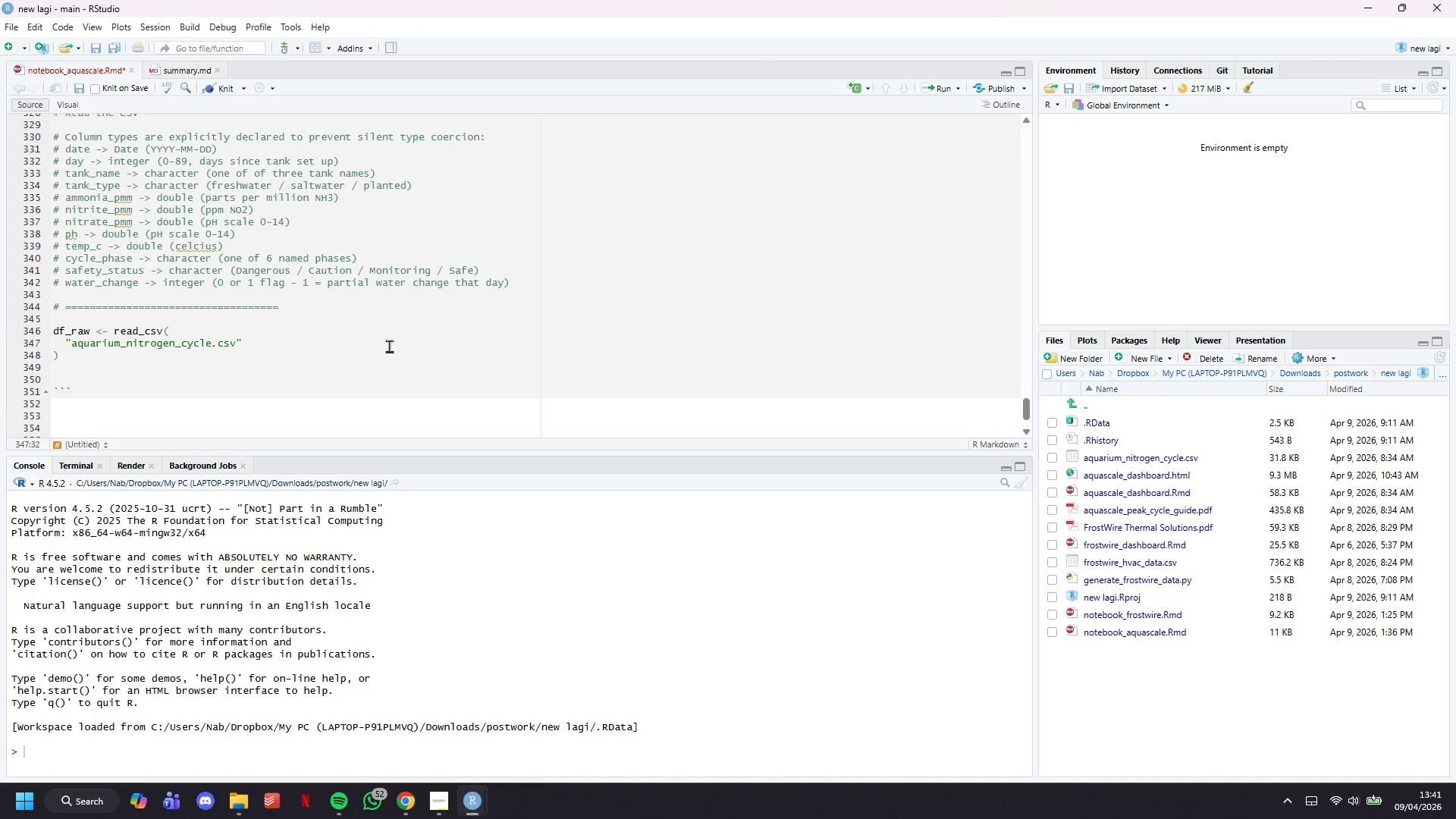 
wait(7.45)
 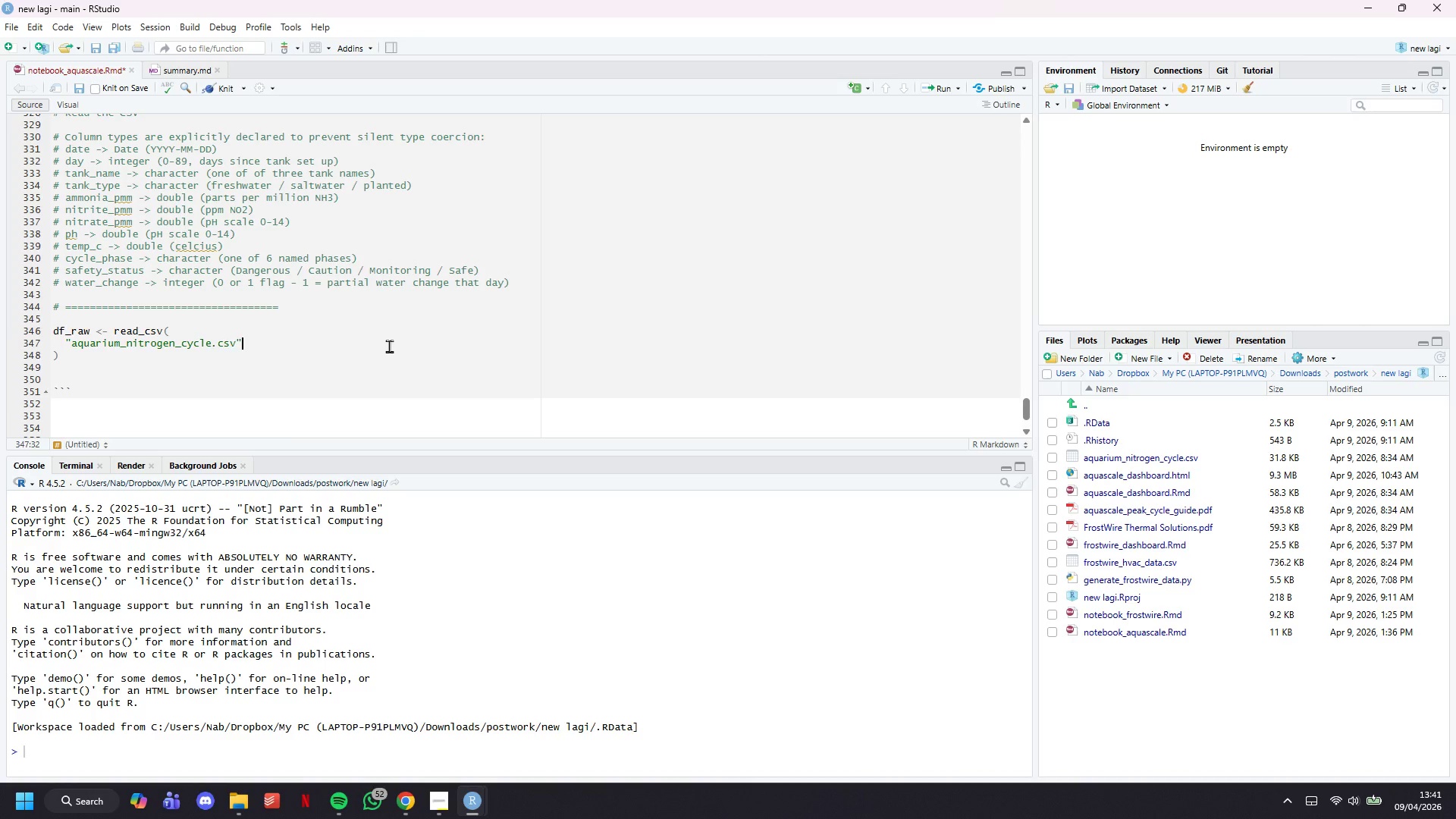 
key(Comma)
 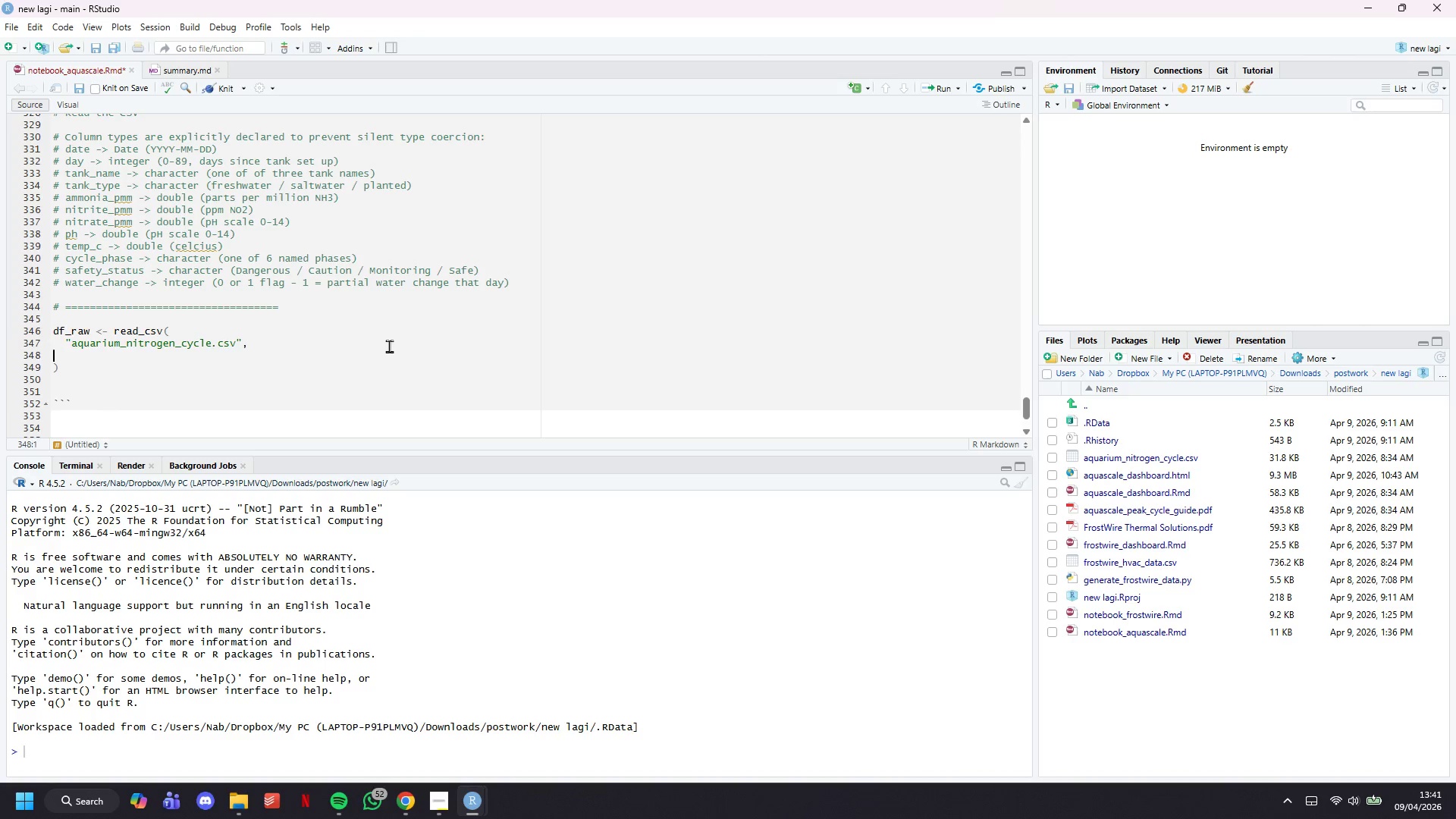 
key(Enter)
 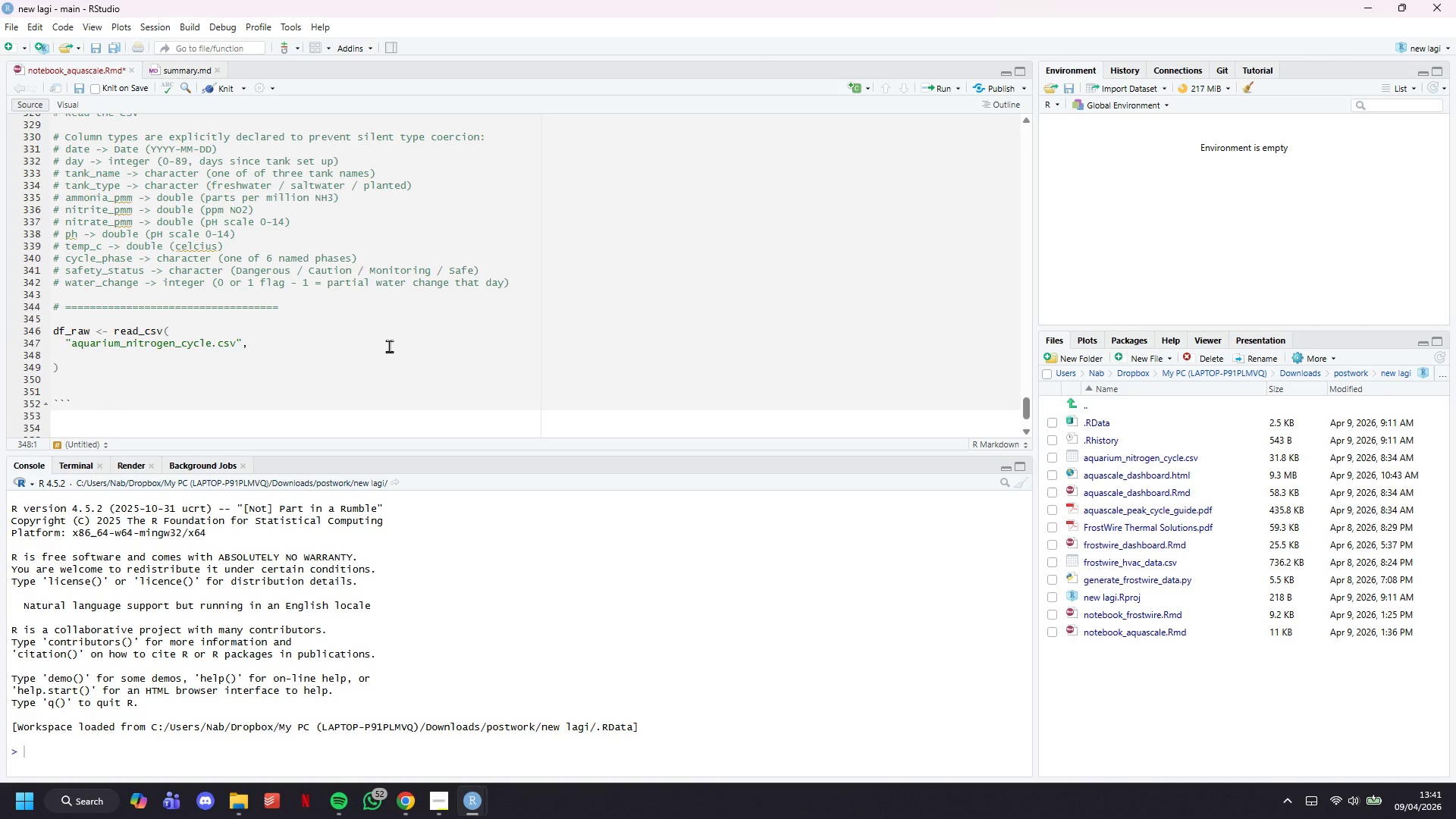 
type(col)
key(Backspace)
key(Backspace)
key(Backspace)
key(Backspace)
 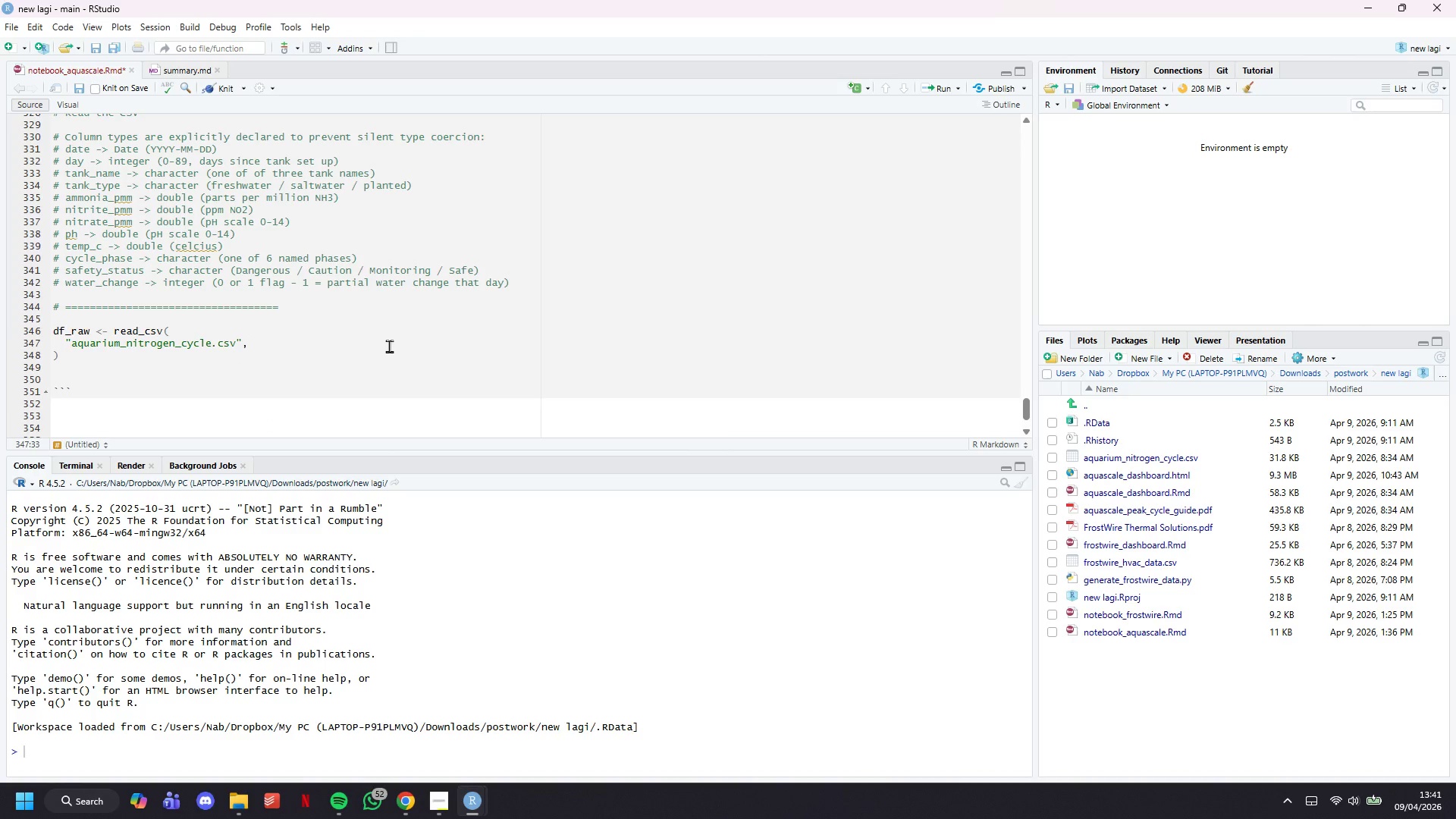 
key(Enter)
 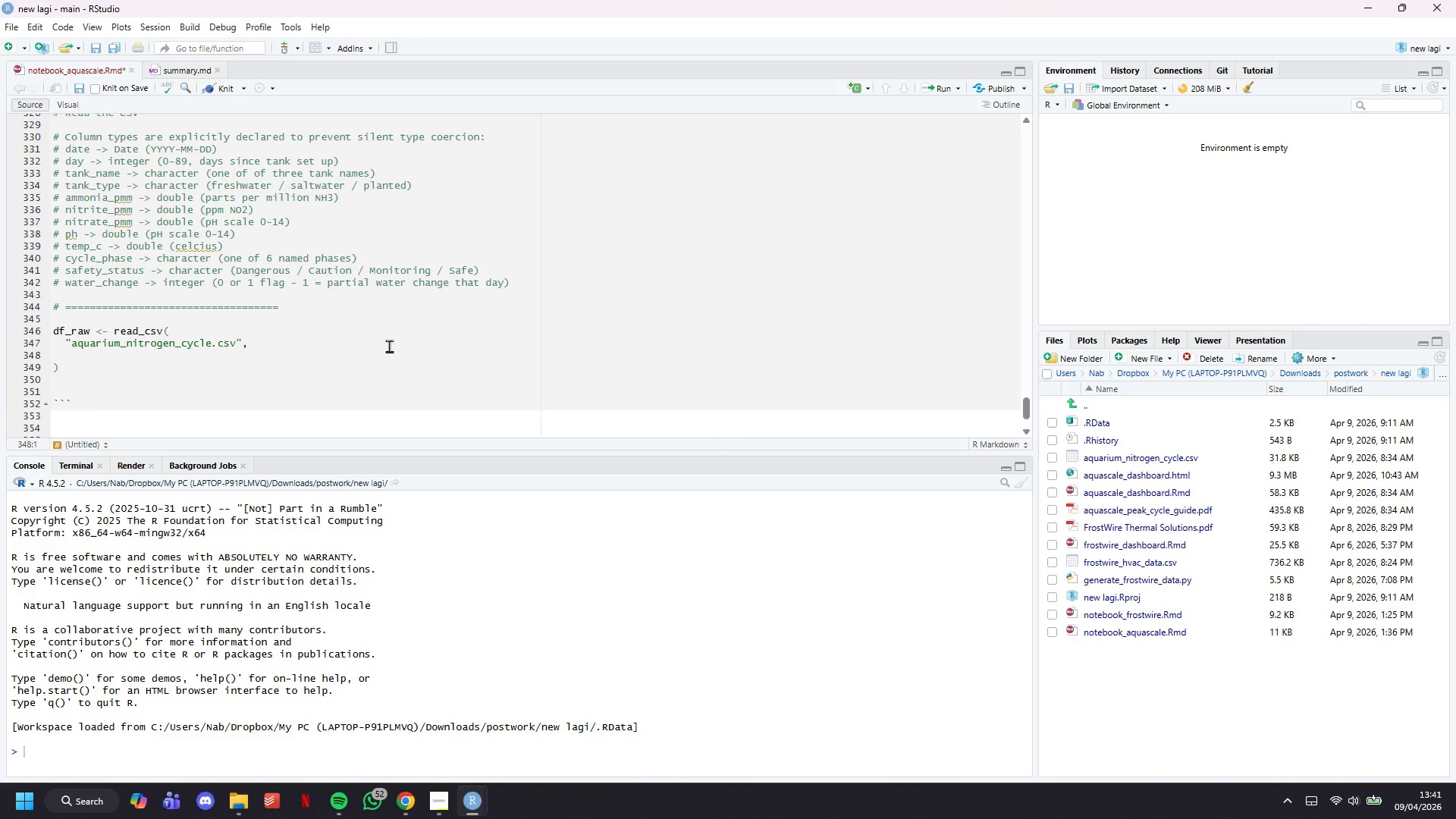 
key(Backspace)
 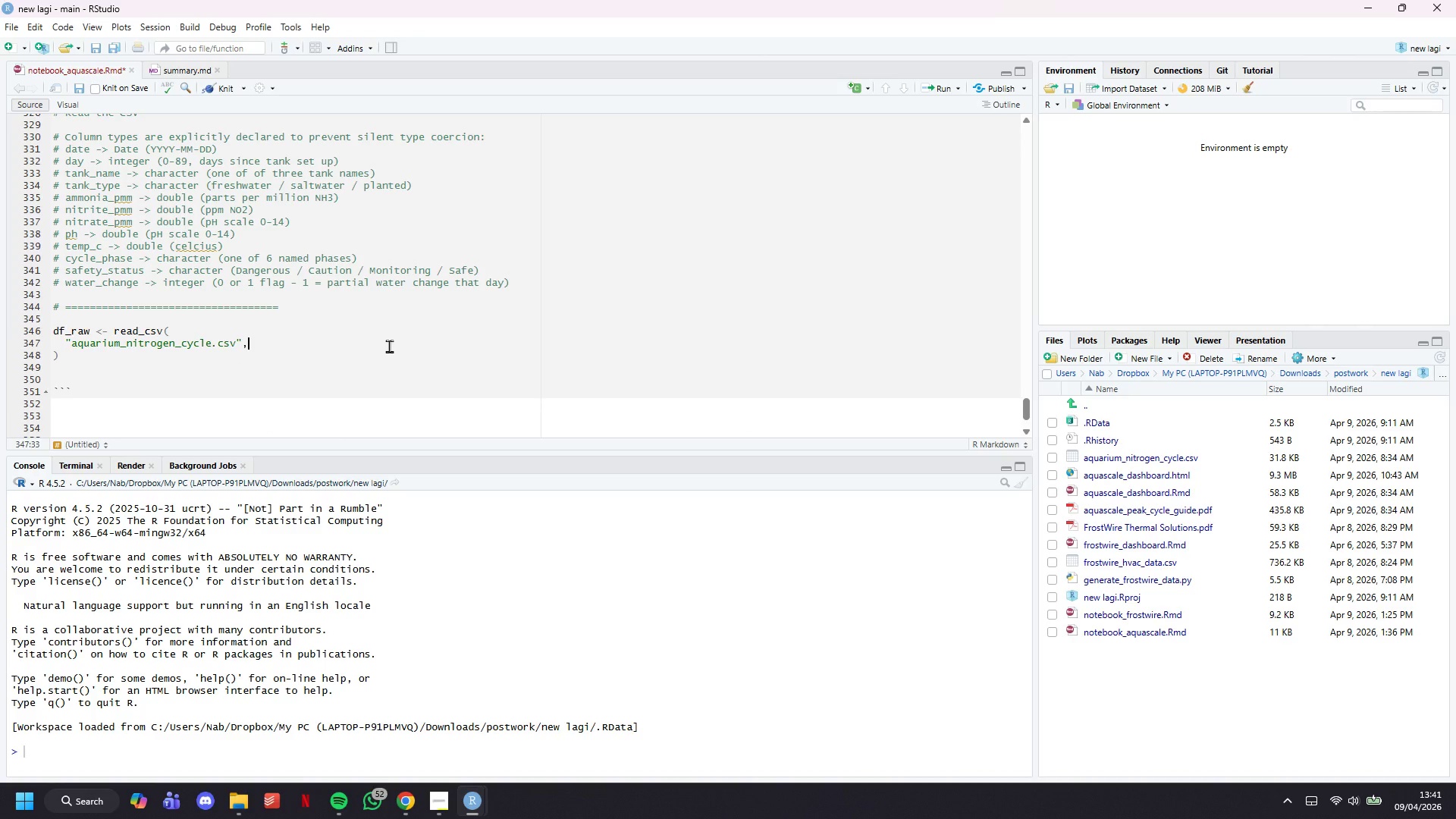 
key(Enter)
 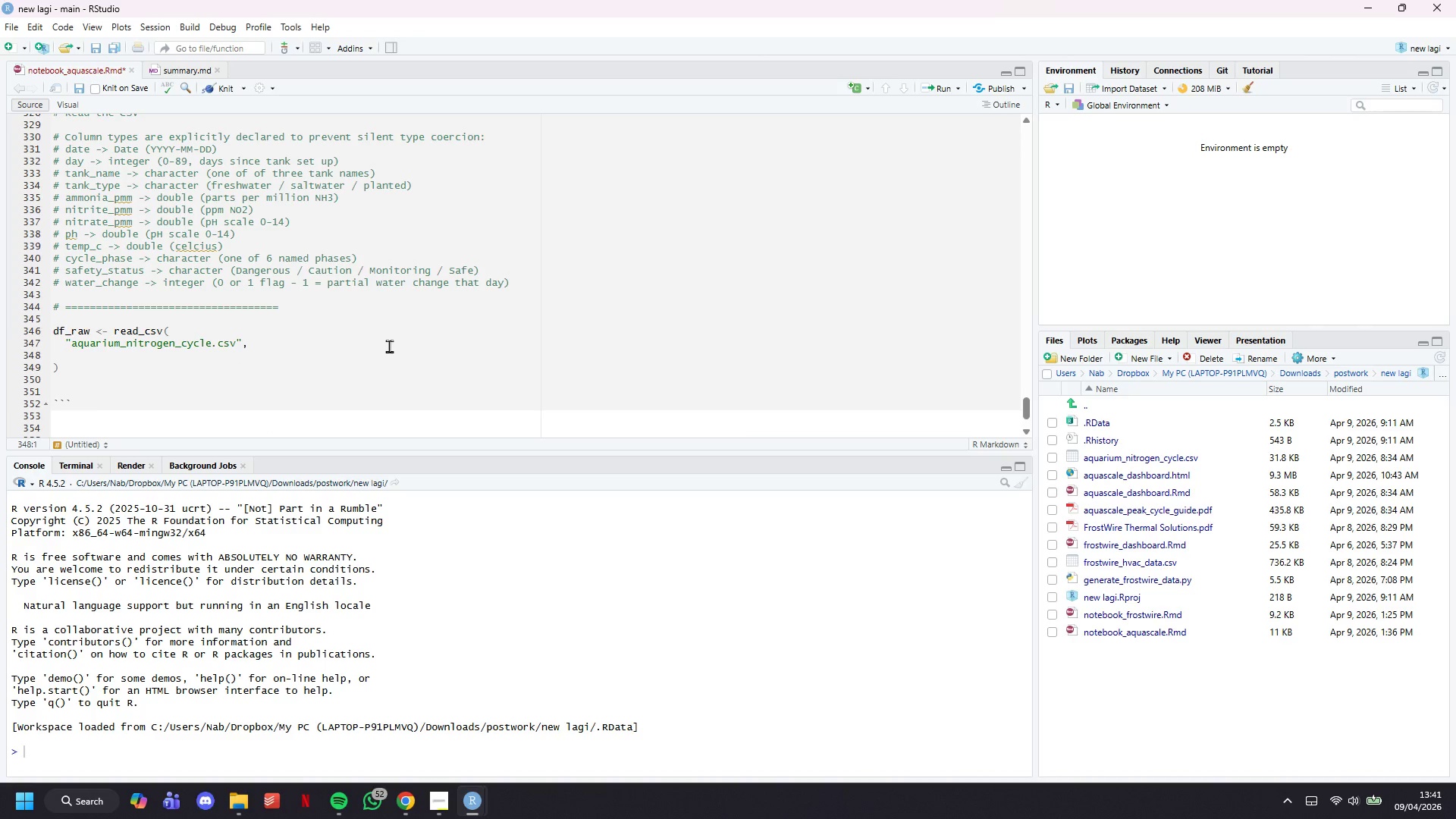 
type(col)
 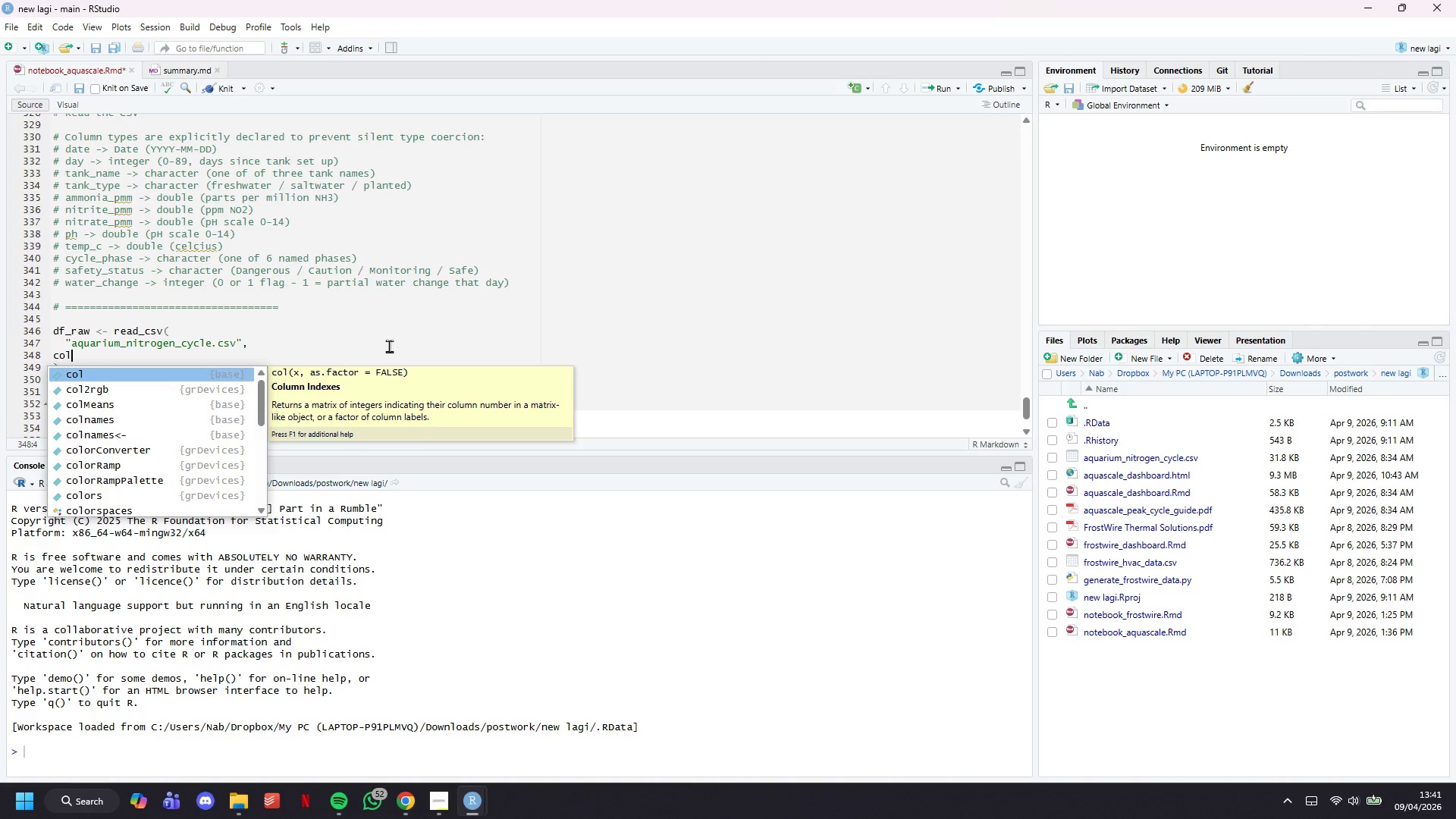 
wait(5.03)
 